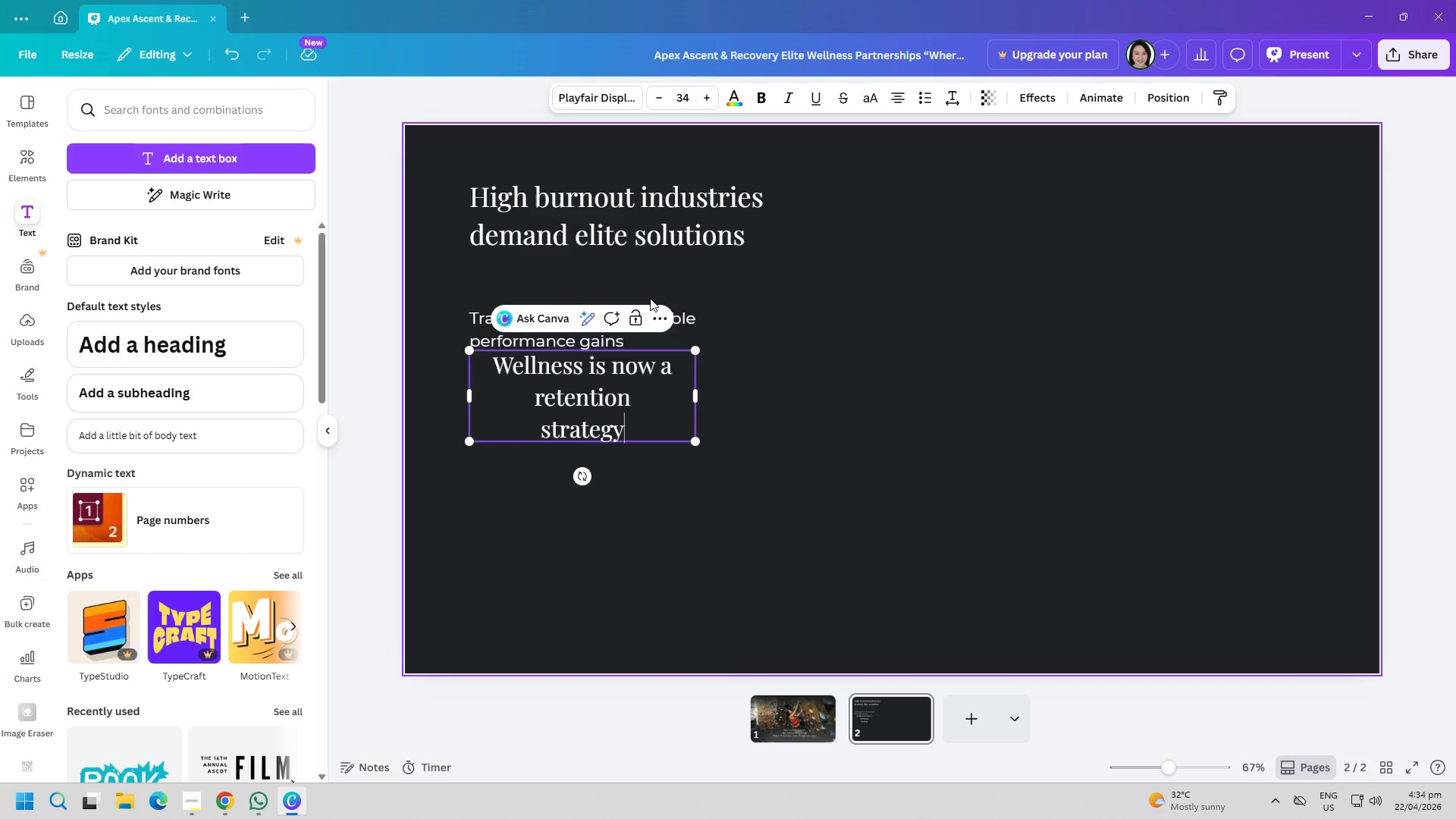 
left_click_drag(start_coordinate=[697, 397], to_coordinate=[795, 406])
 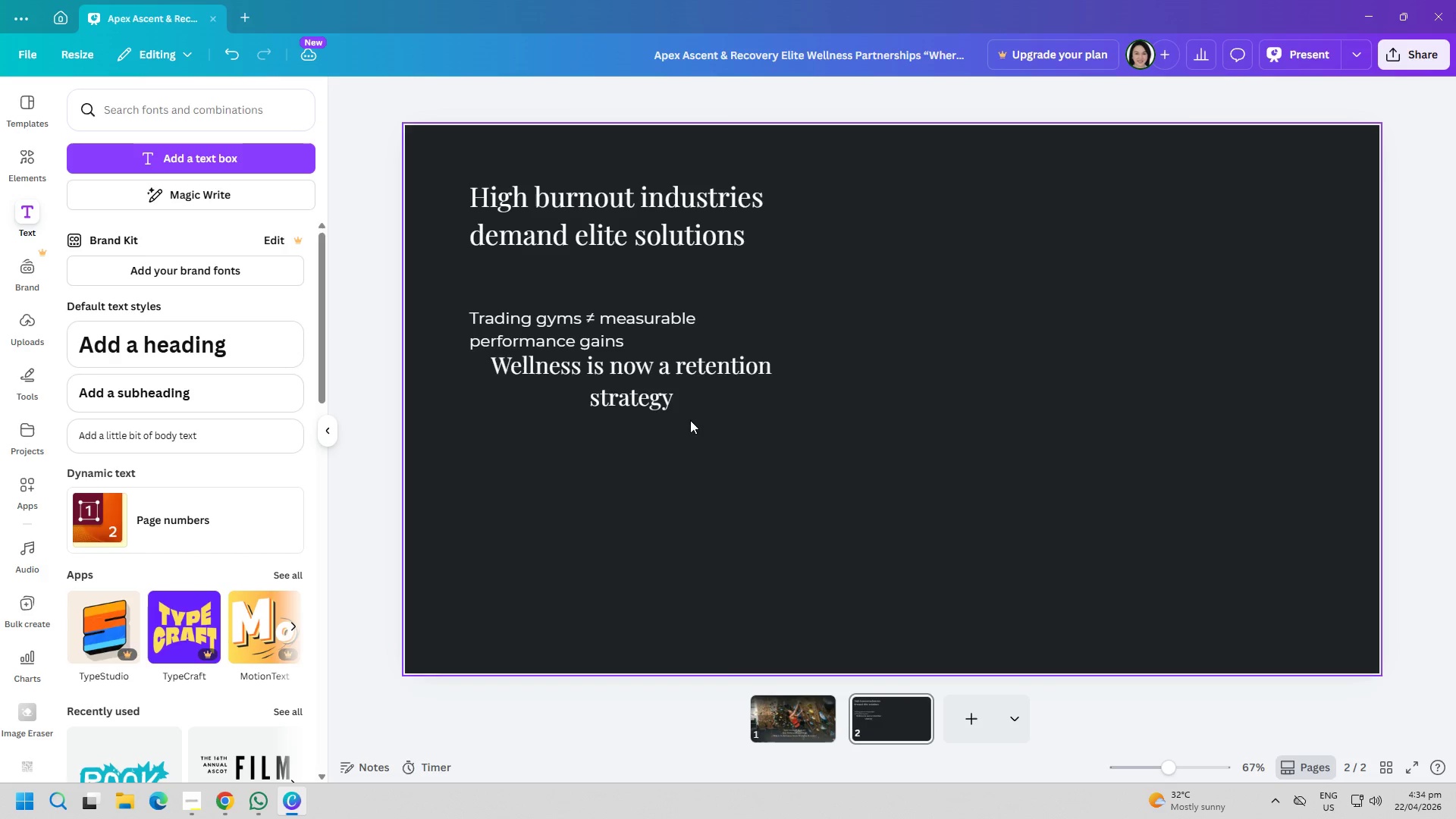 
left_click_drag(start_coordinate=[647, 394], to_coordinate=[637, 425])
 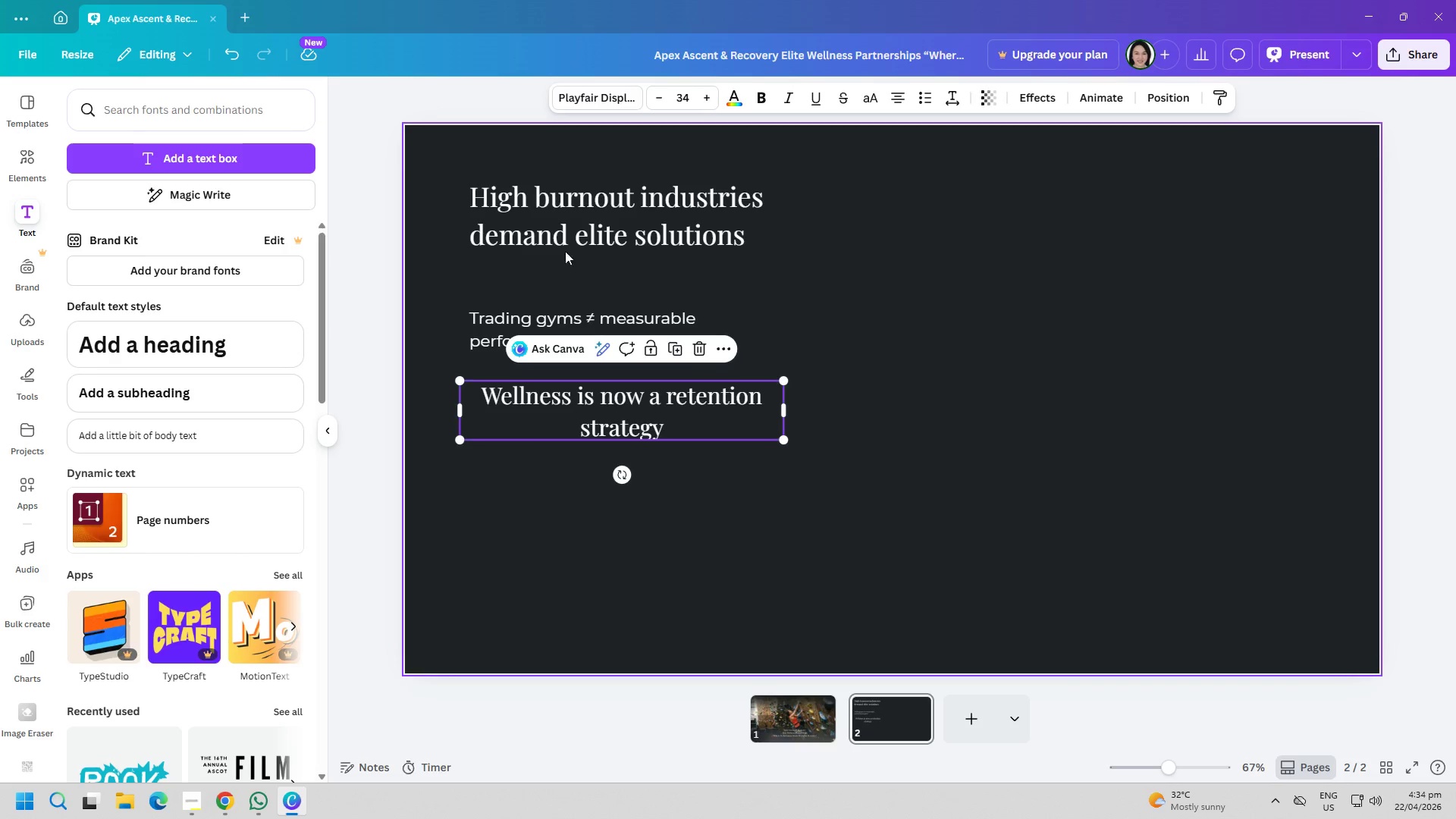 
left_click([607, 94])
 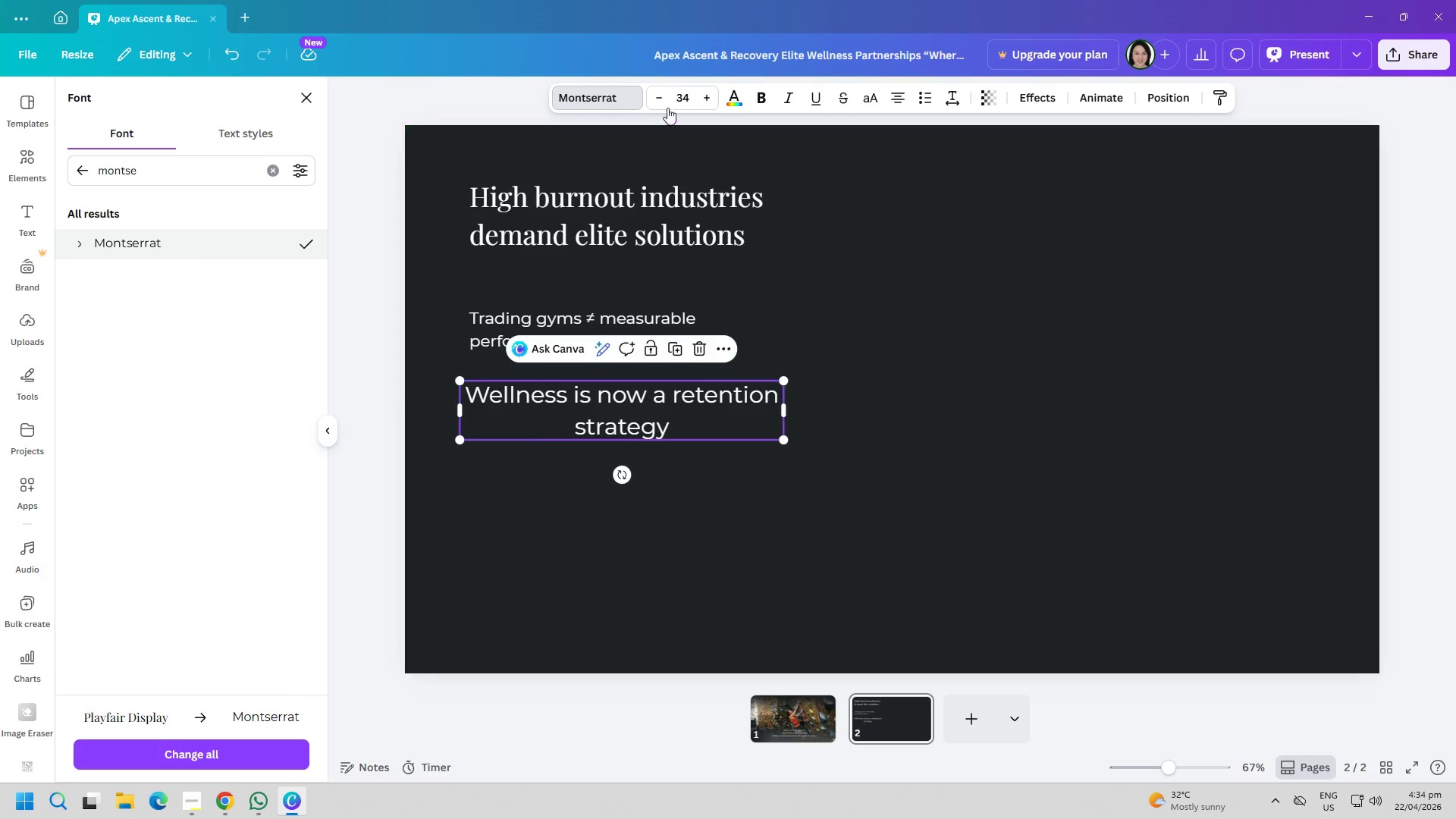 
double_click([659, 98])
 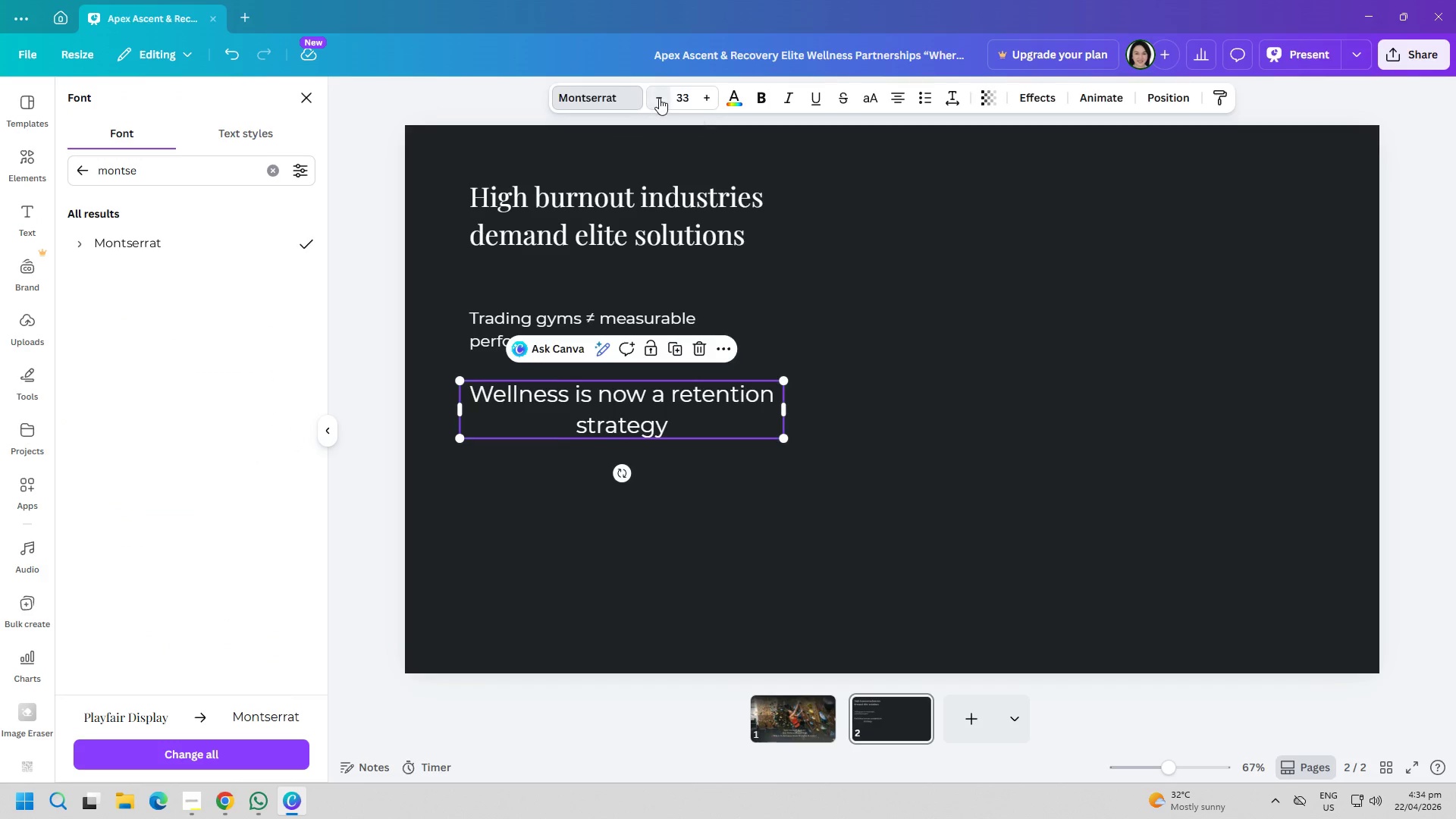 
triple_click([659, 98])
 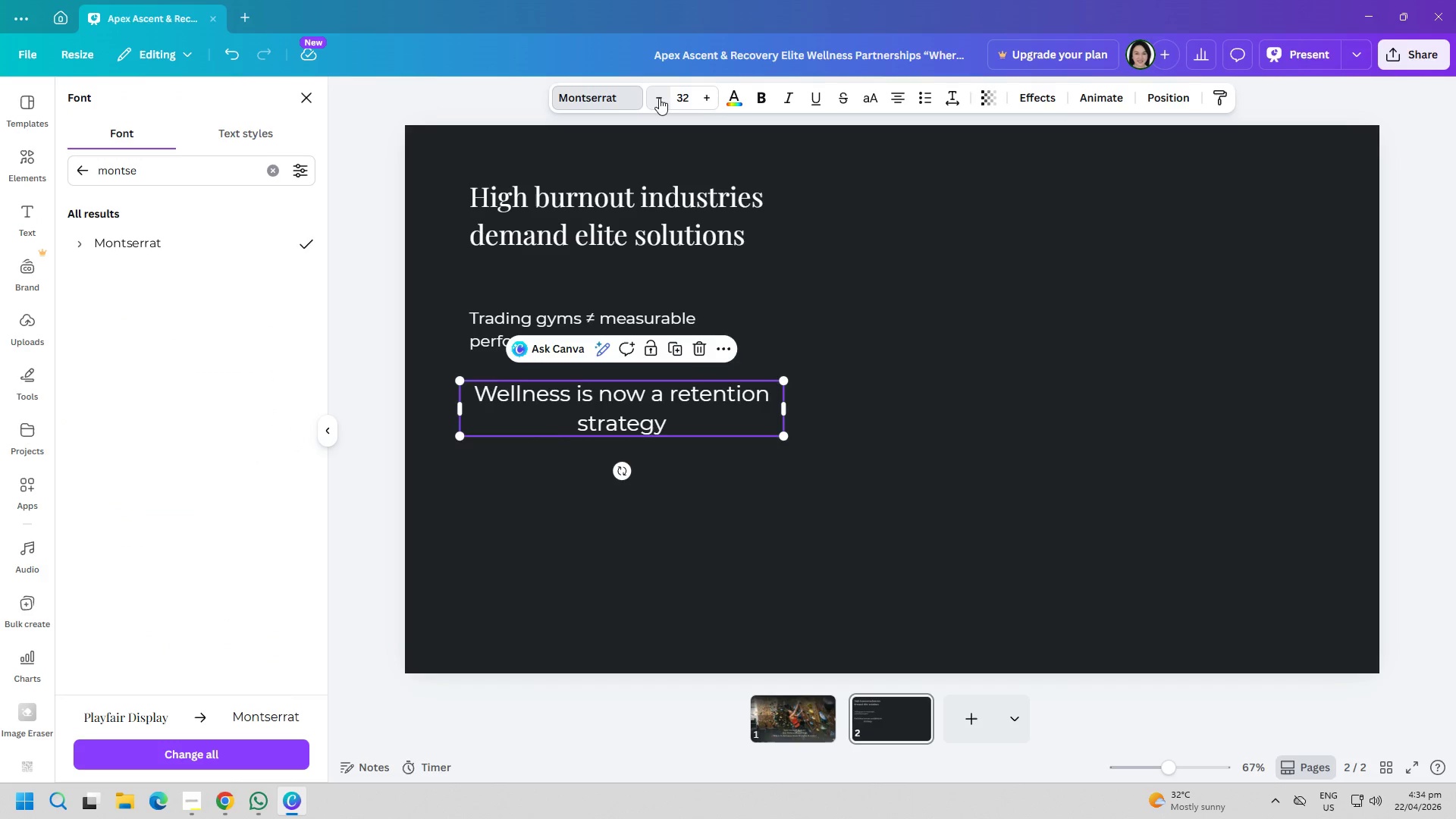 
triple_click([659, 98])
 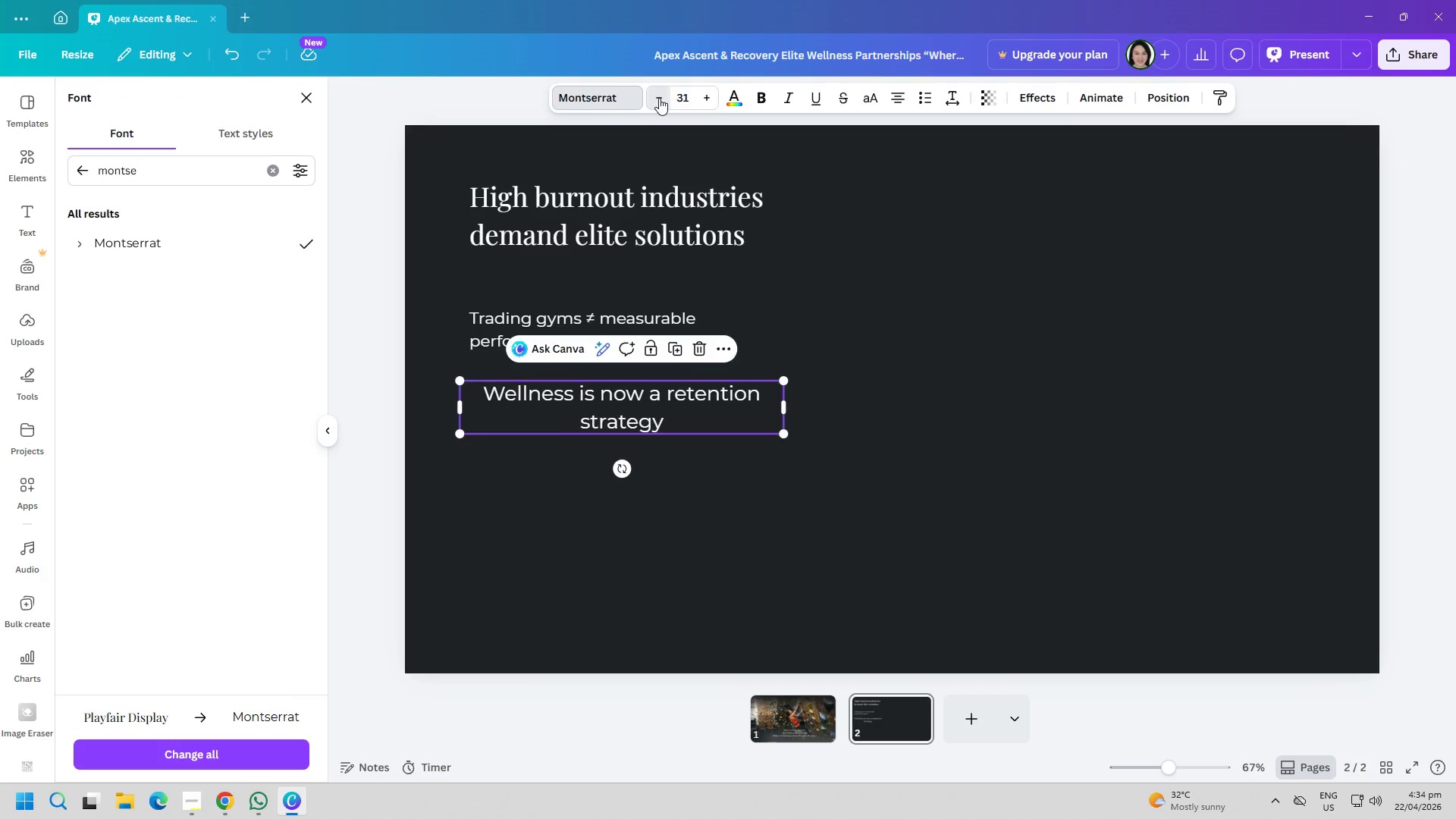 
triple_click([659, 98])
 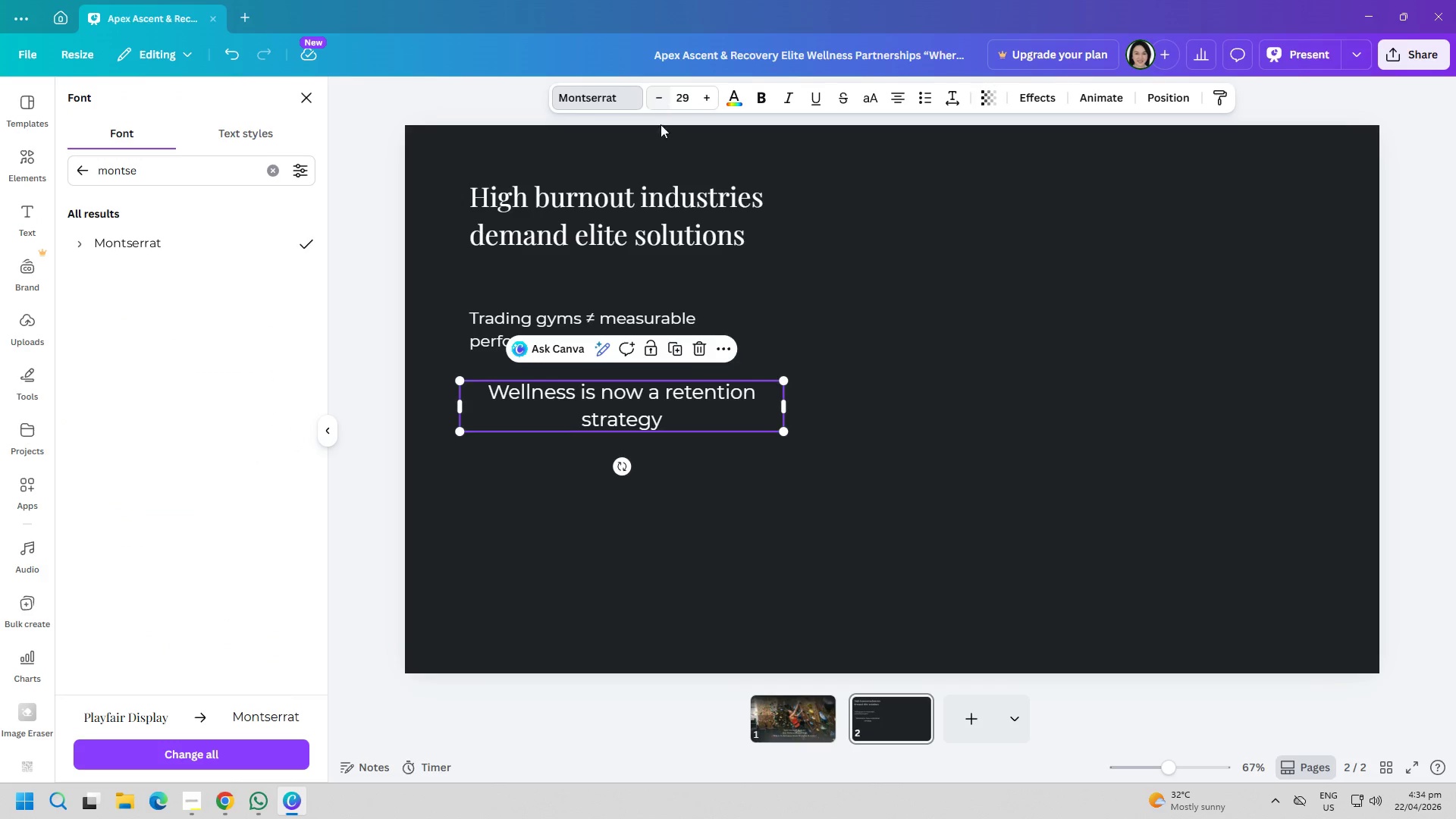 
key(Control+ControlLeft)
 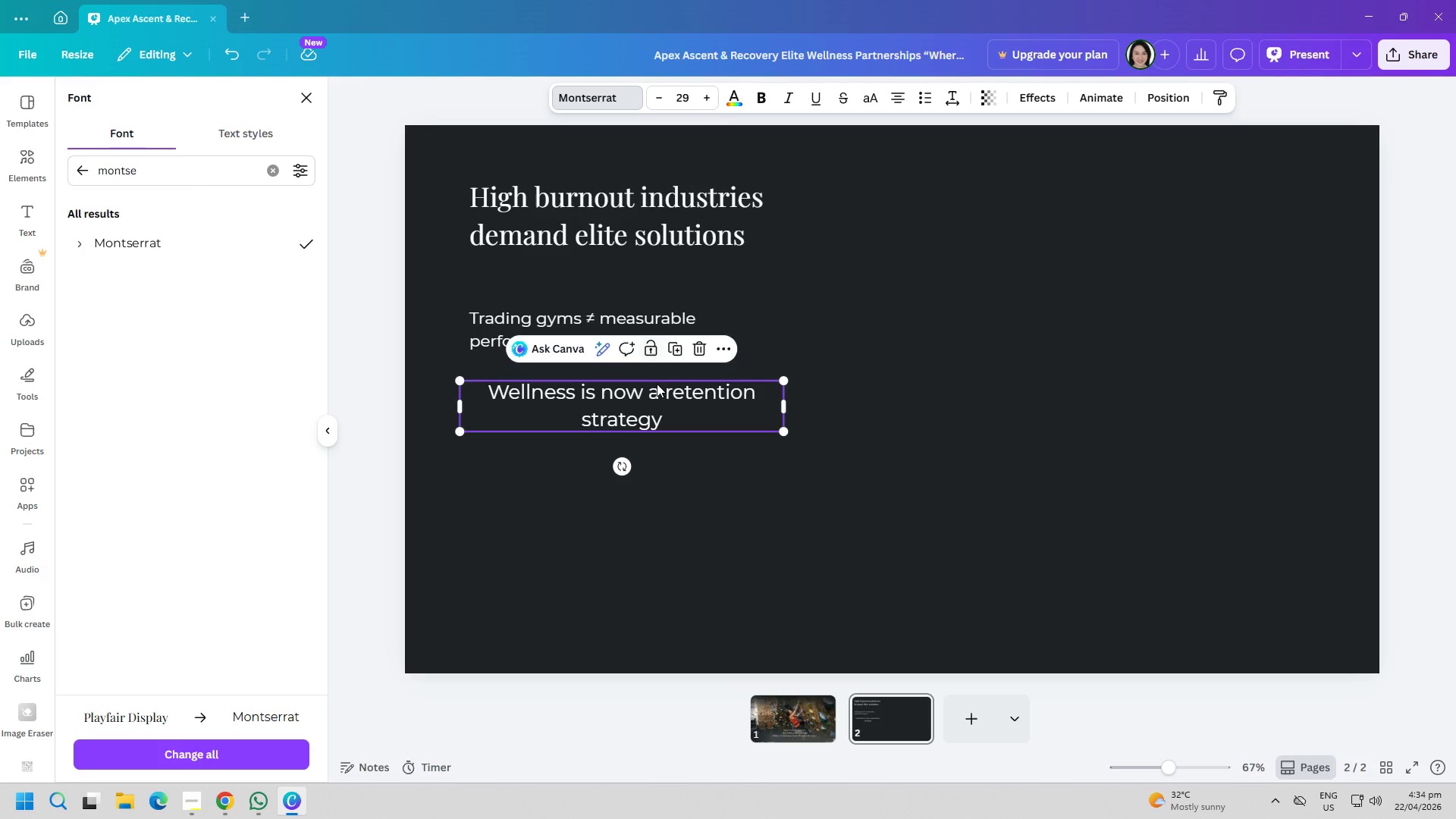 
double_click([657, 389])
 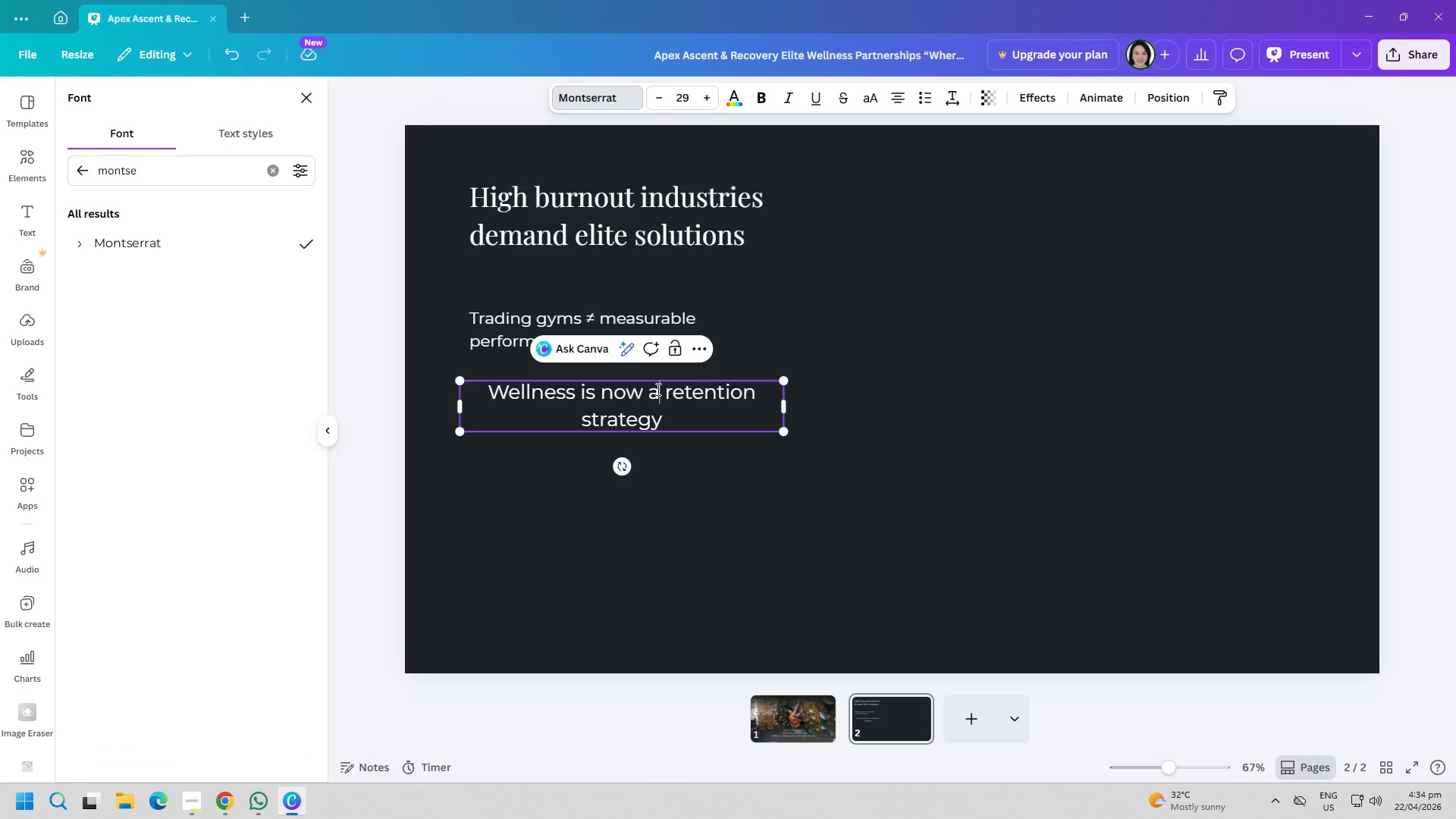 
triple_click([657, 389])
 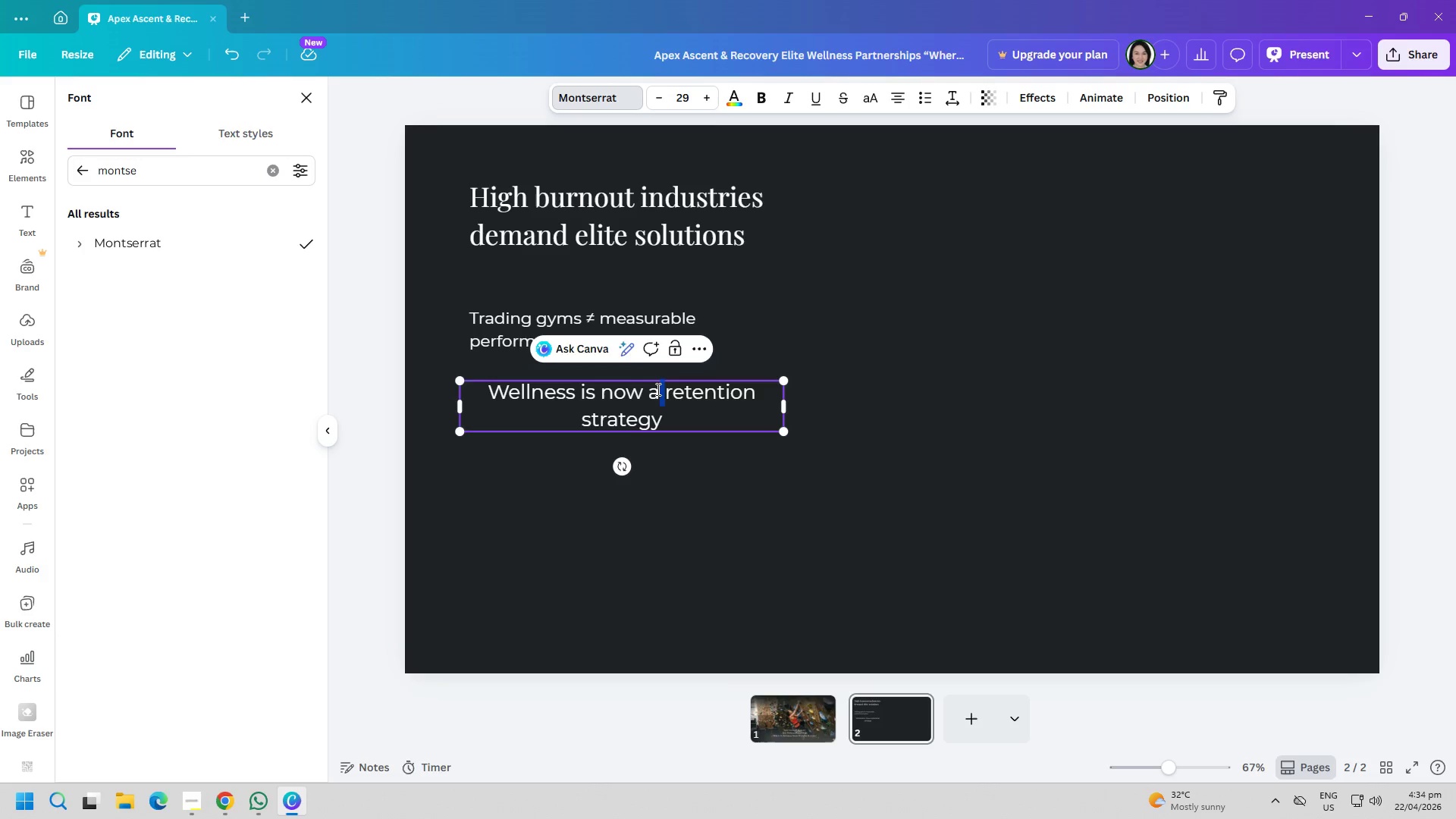 
key(Control+ControlLeft)
 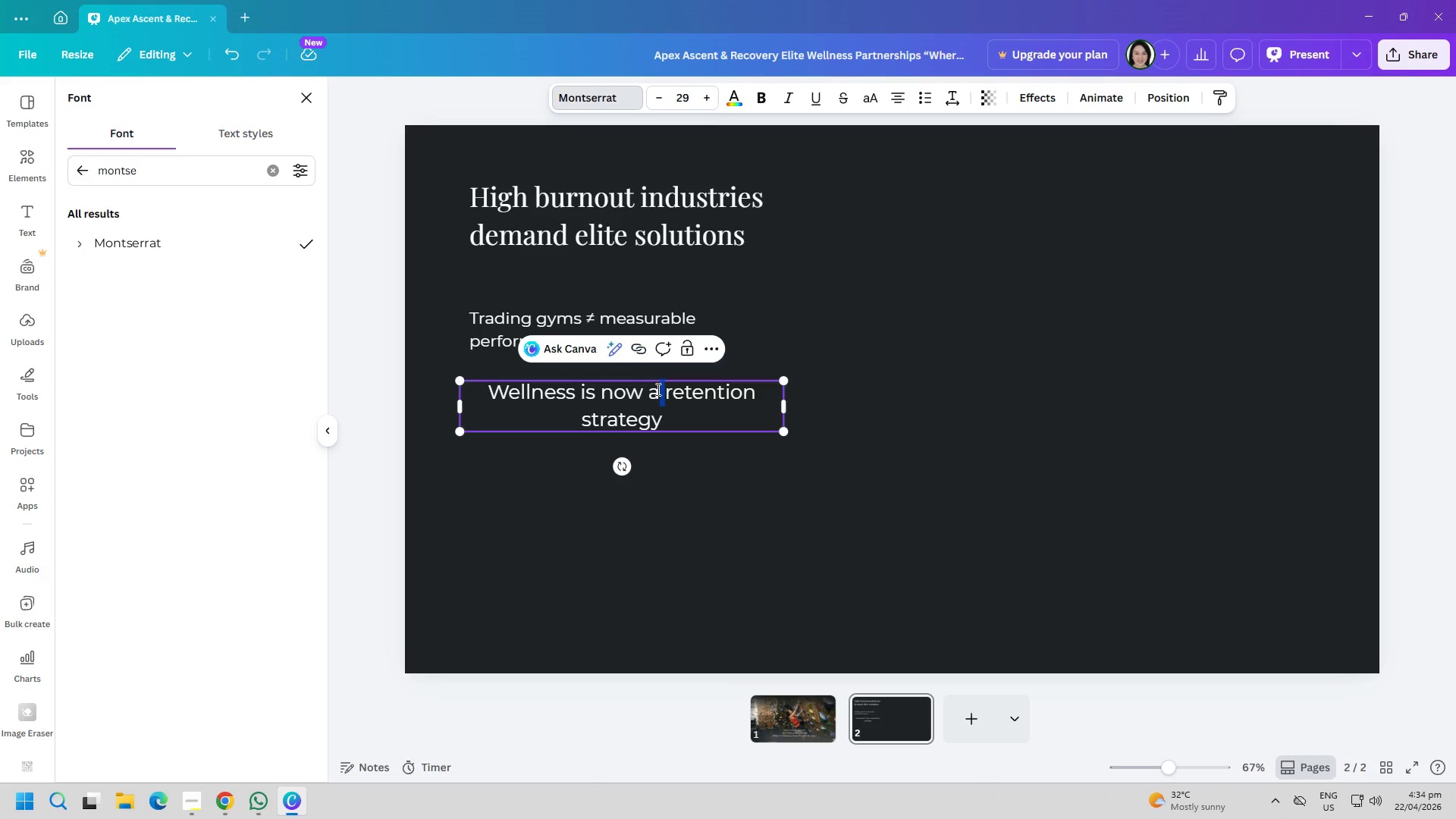 
key(Control+A)
 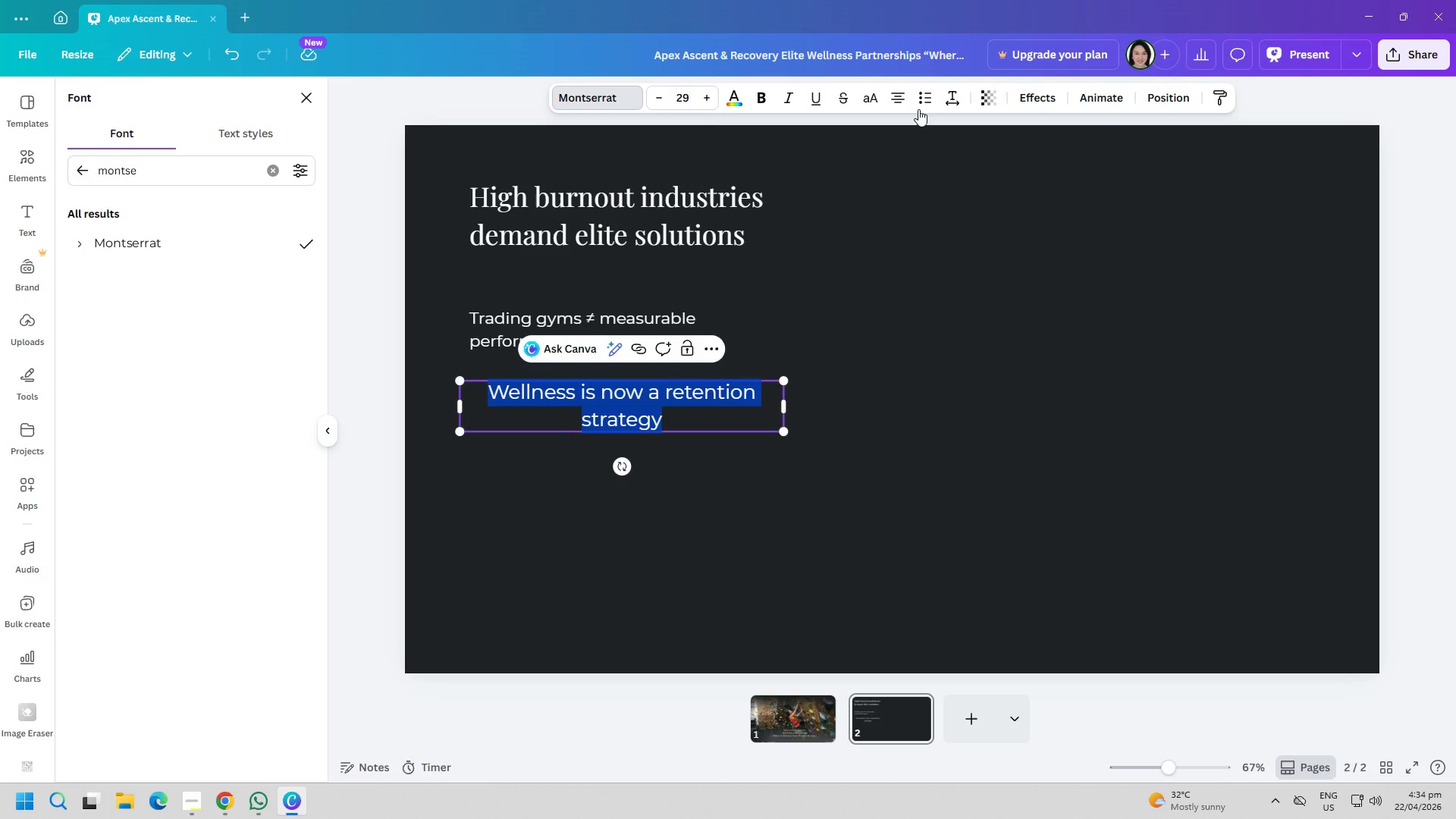 
left_click([890, 96])
 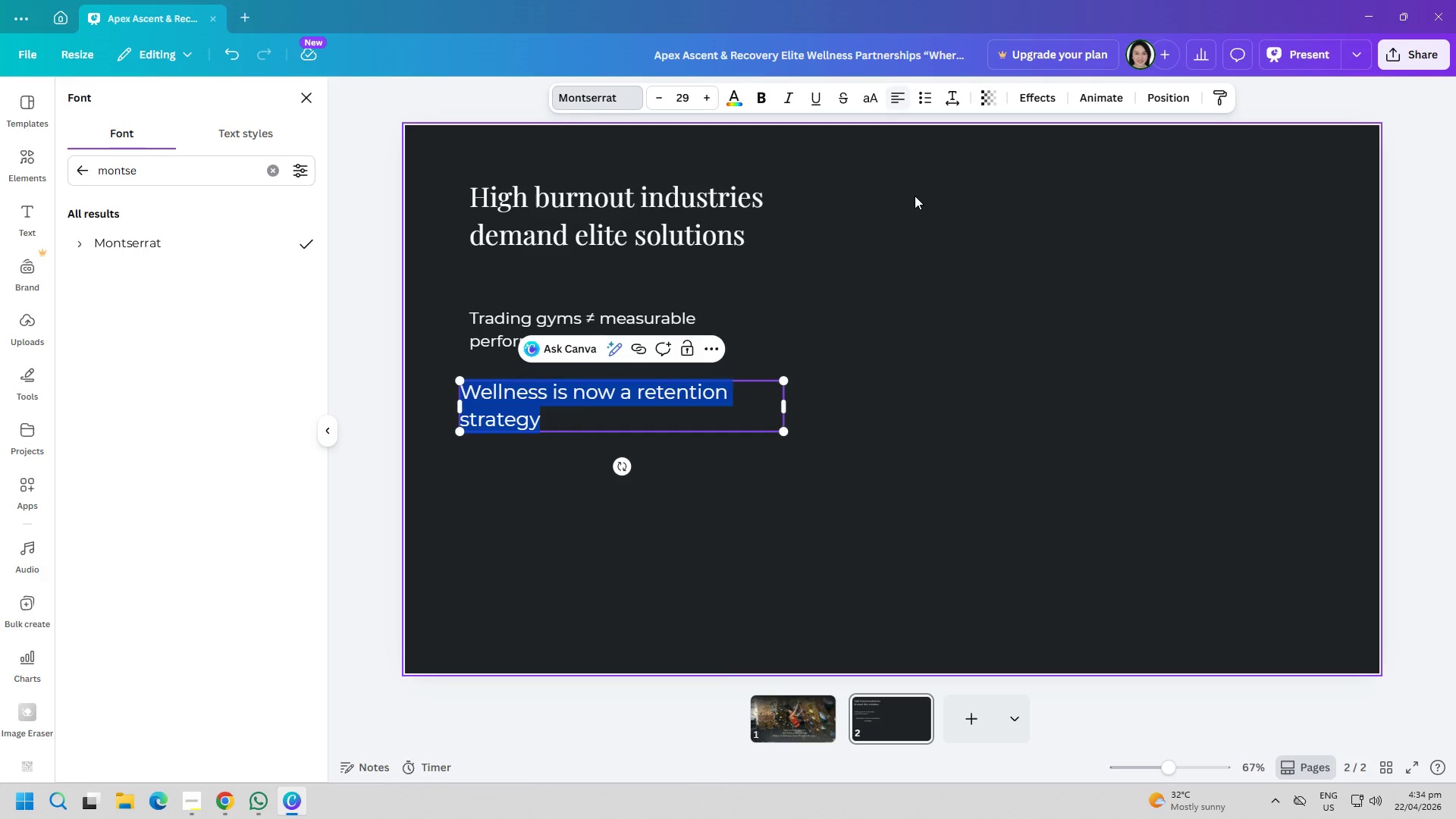 
left_click_drag(start_coordinate=[928, 394], to_coordinate=[931, 410])
 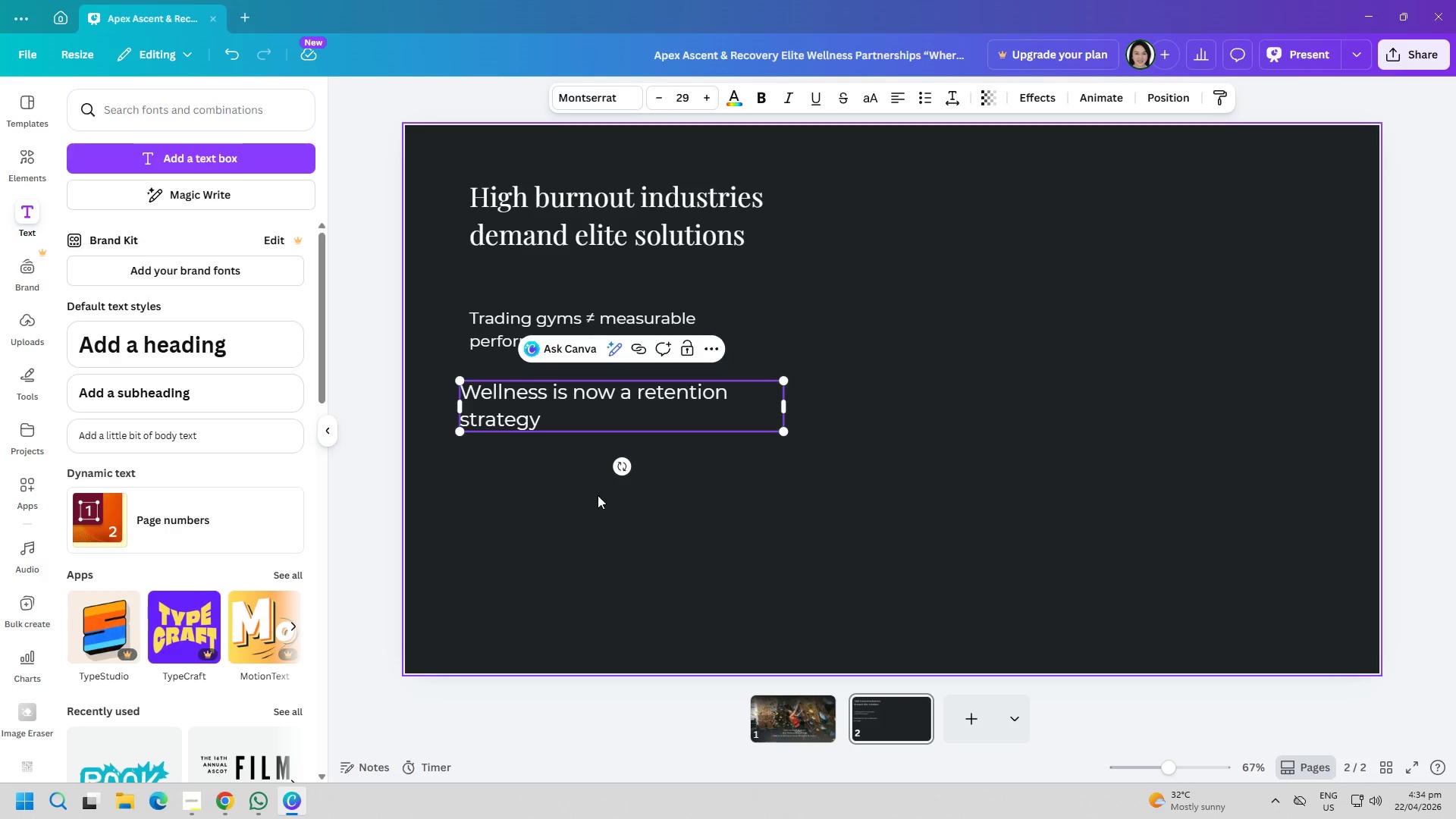 
left_click_drag(start_coordinate=[529, 410], to_coordinate=[538, 418])
 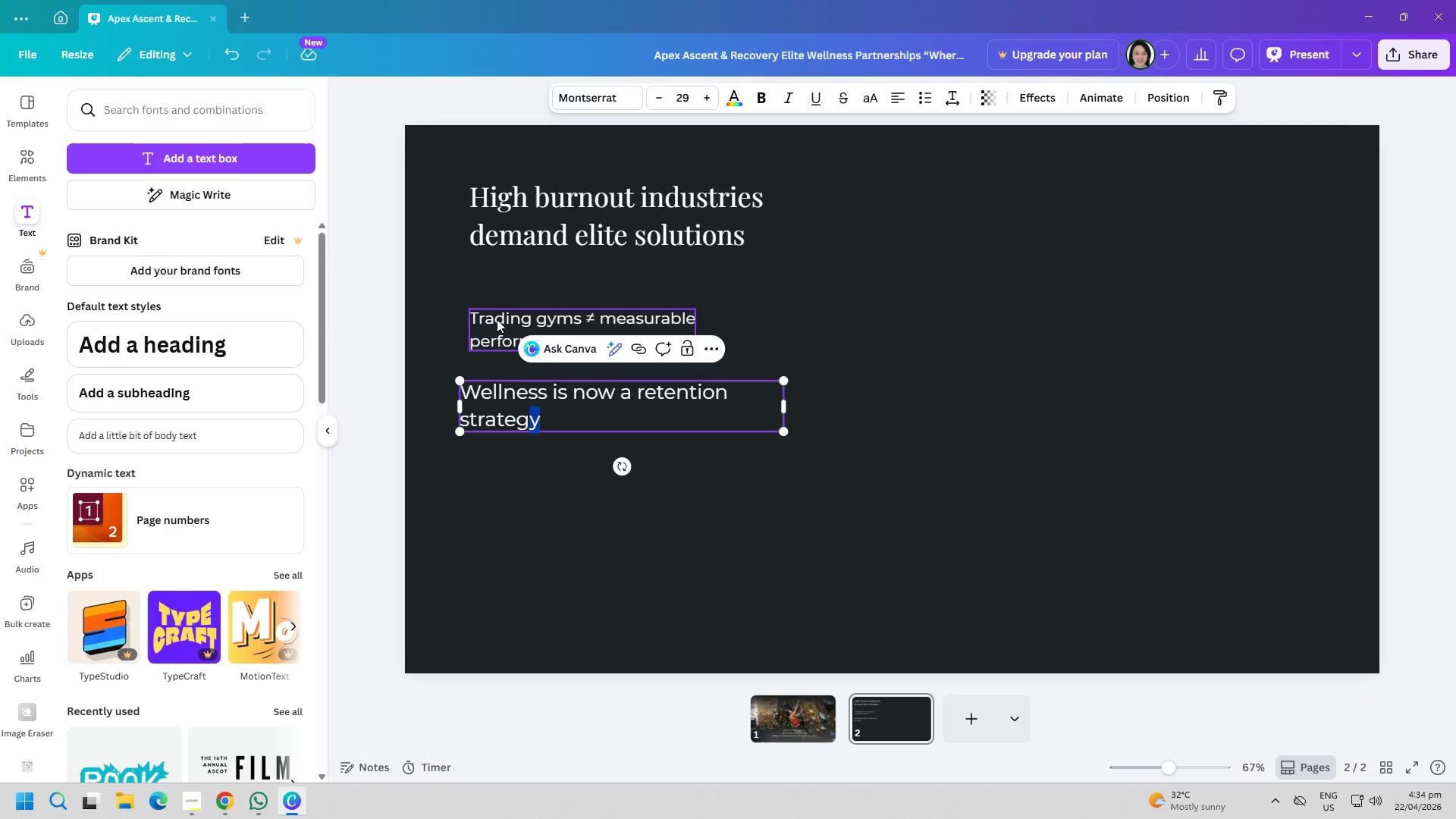 
left_click([497, 319])
 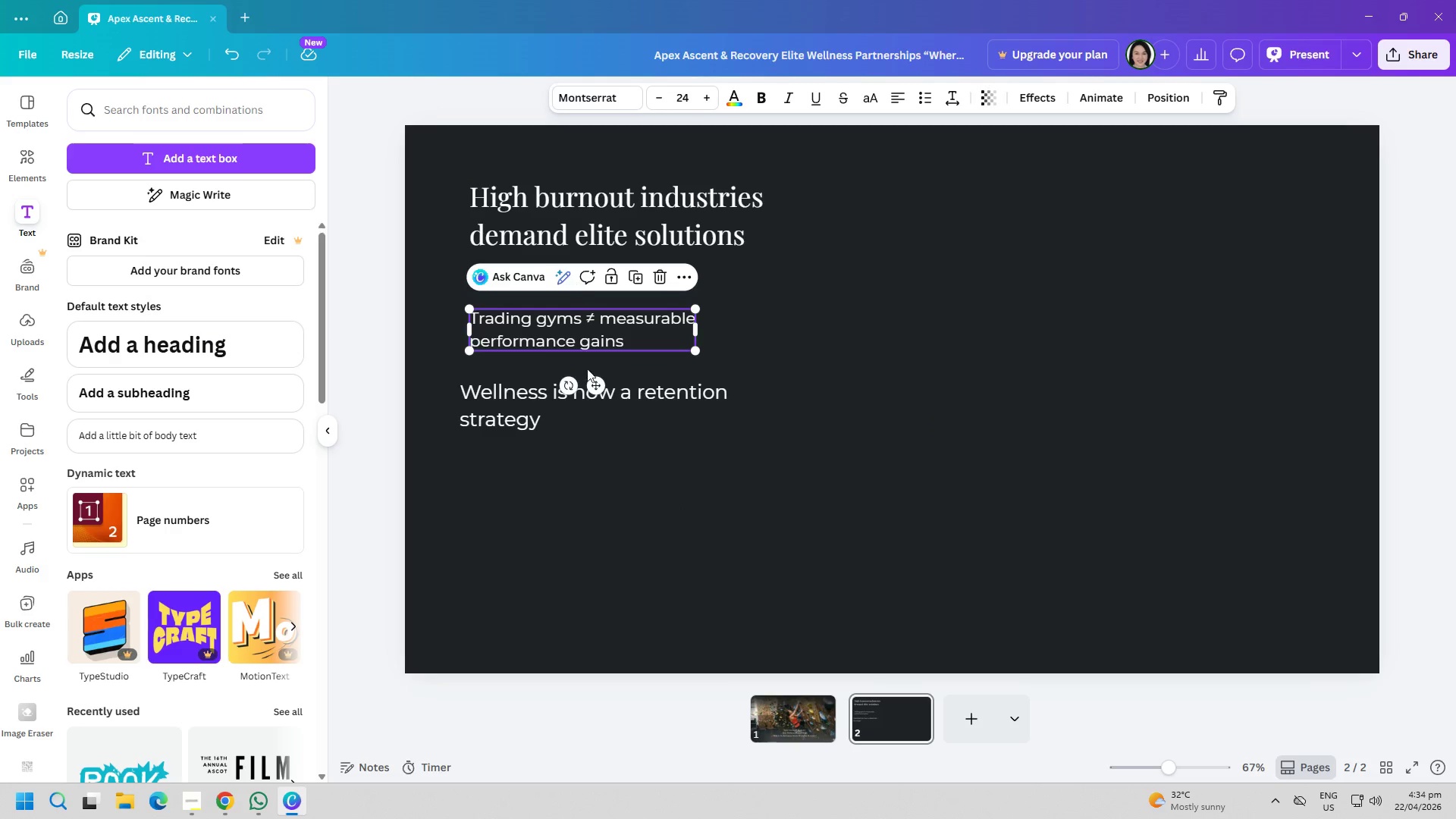 
left_click([585, 421])
 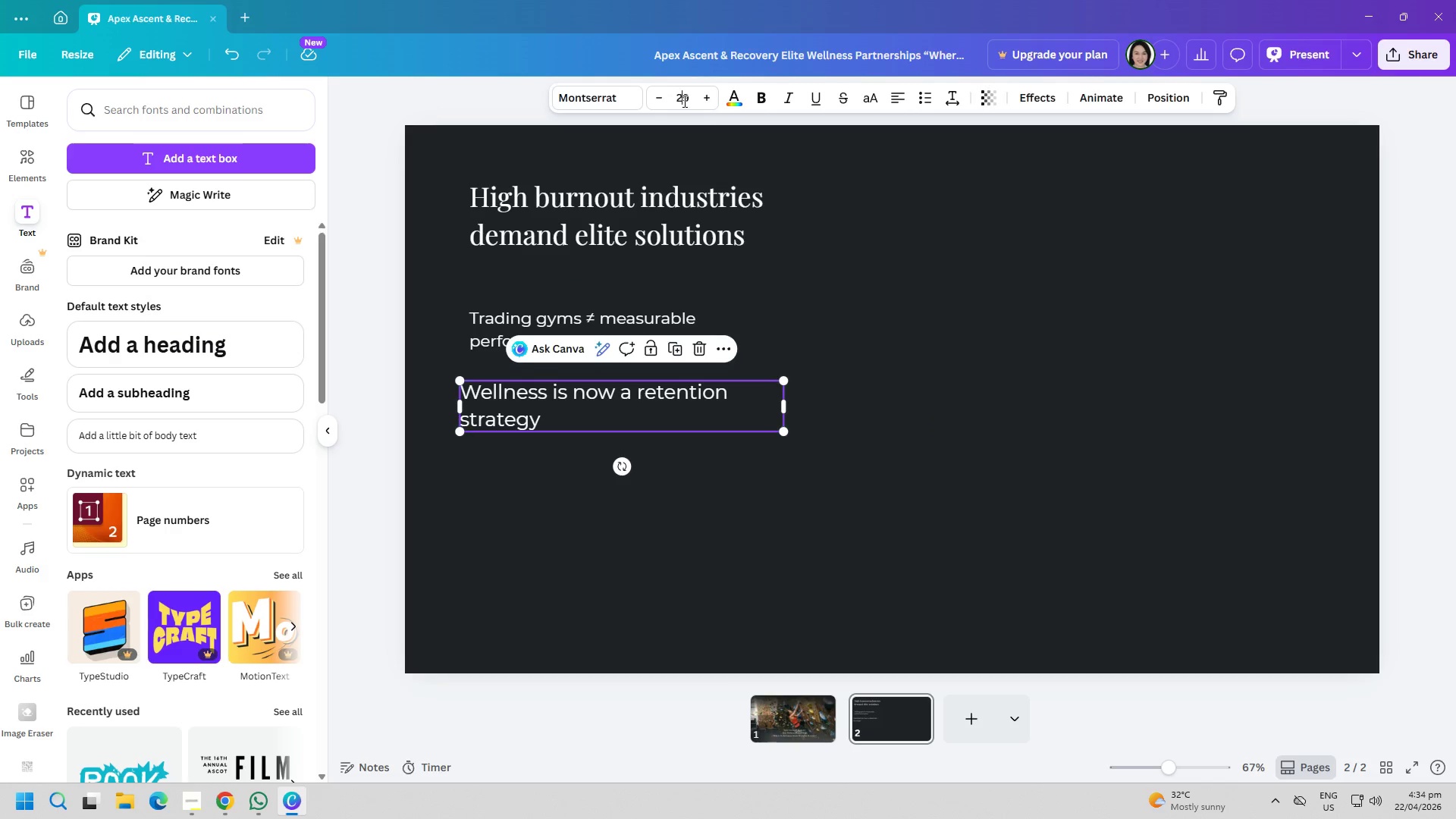 
double_click([683, 101])
 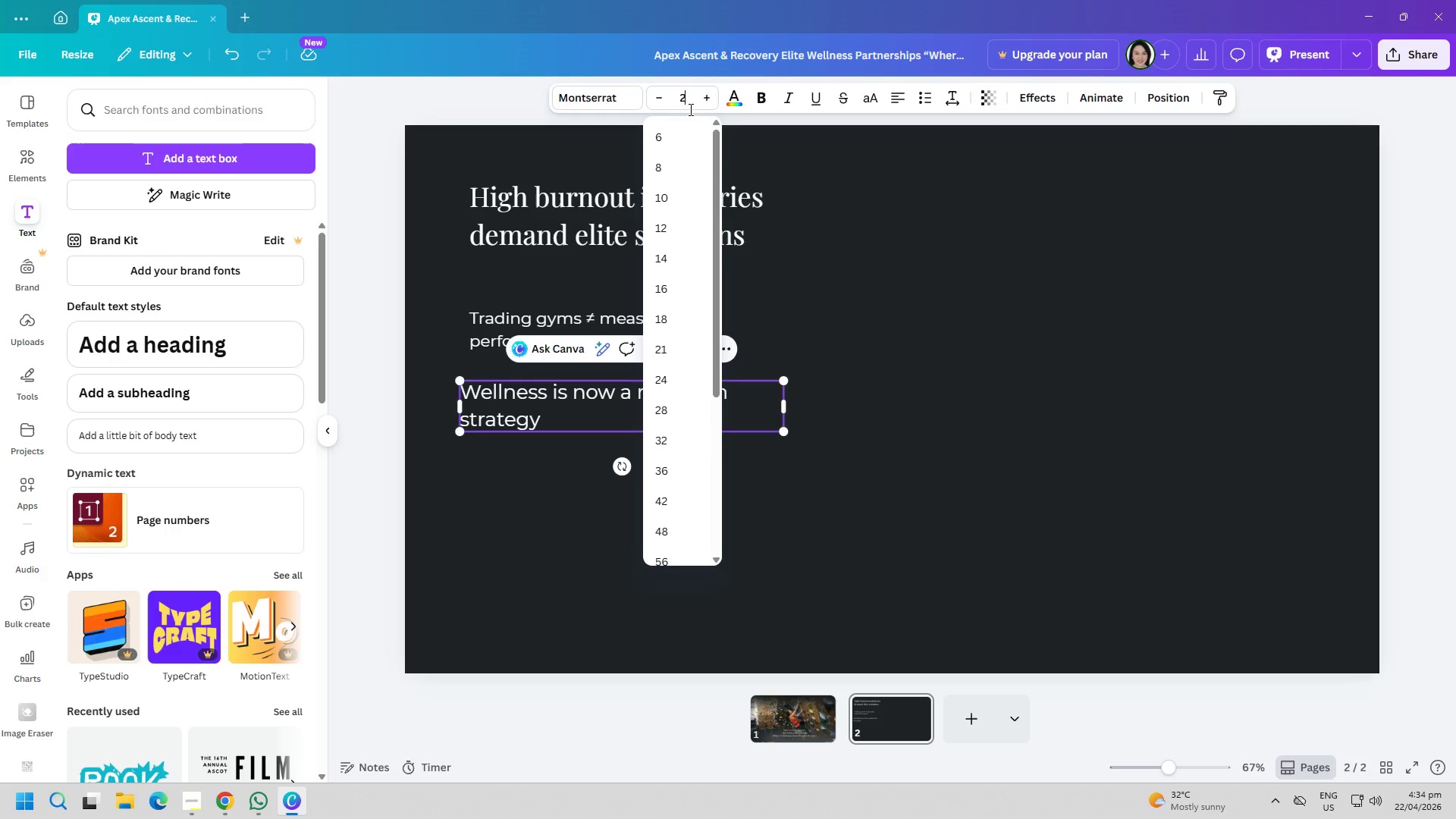 
type(24)
 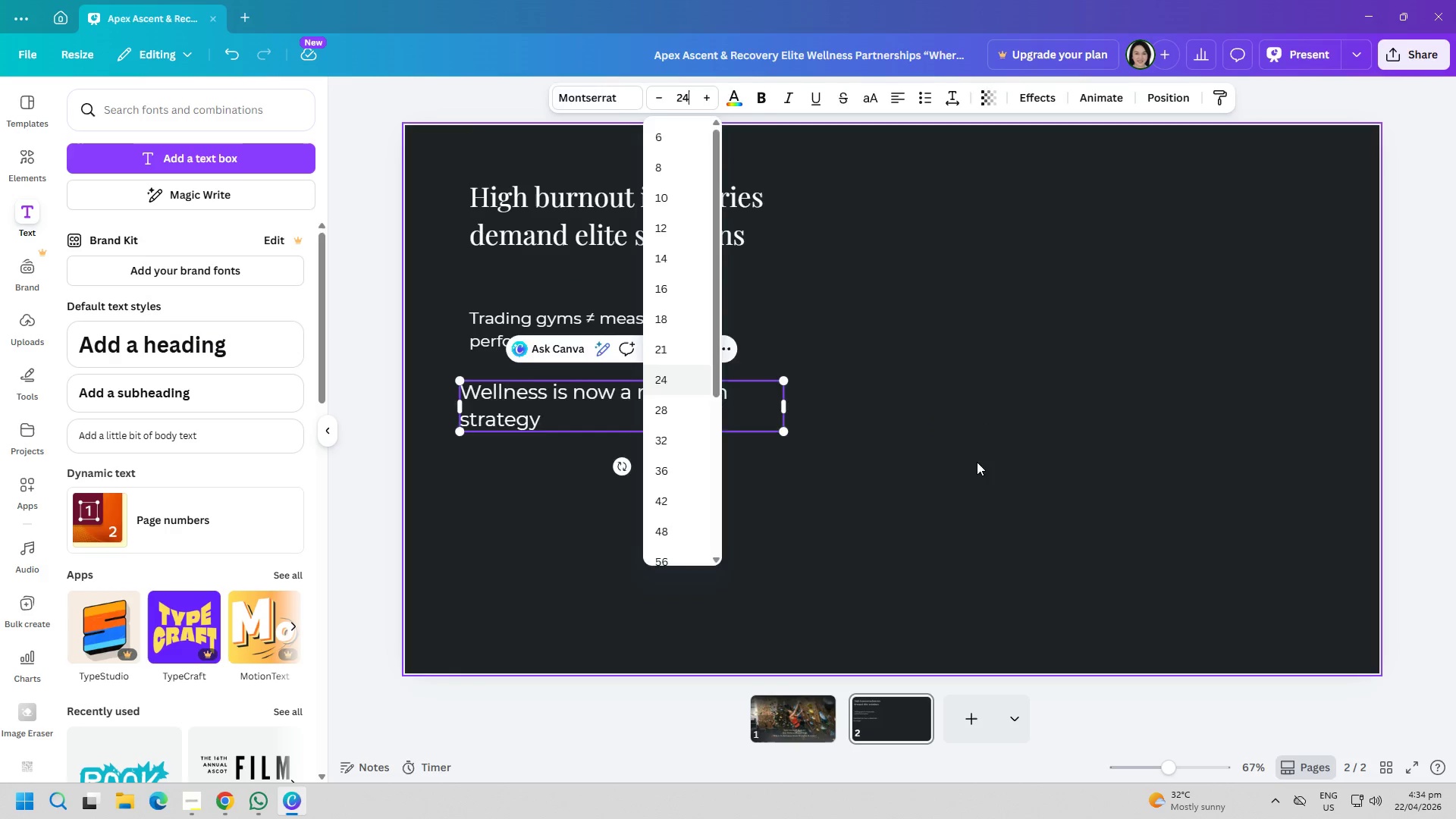 
left_click([977, 462])
 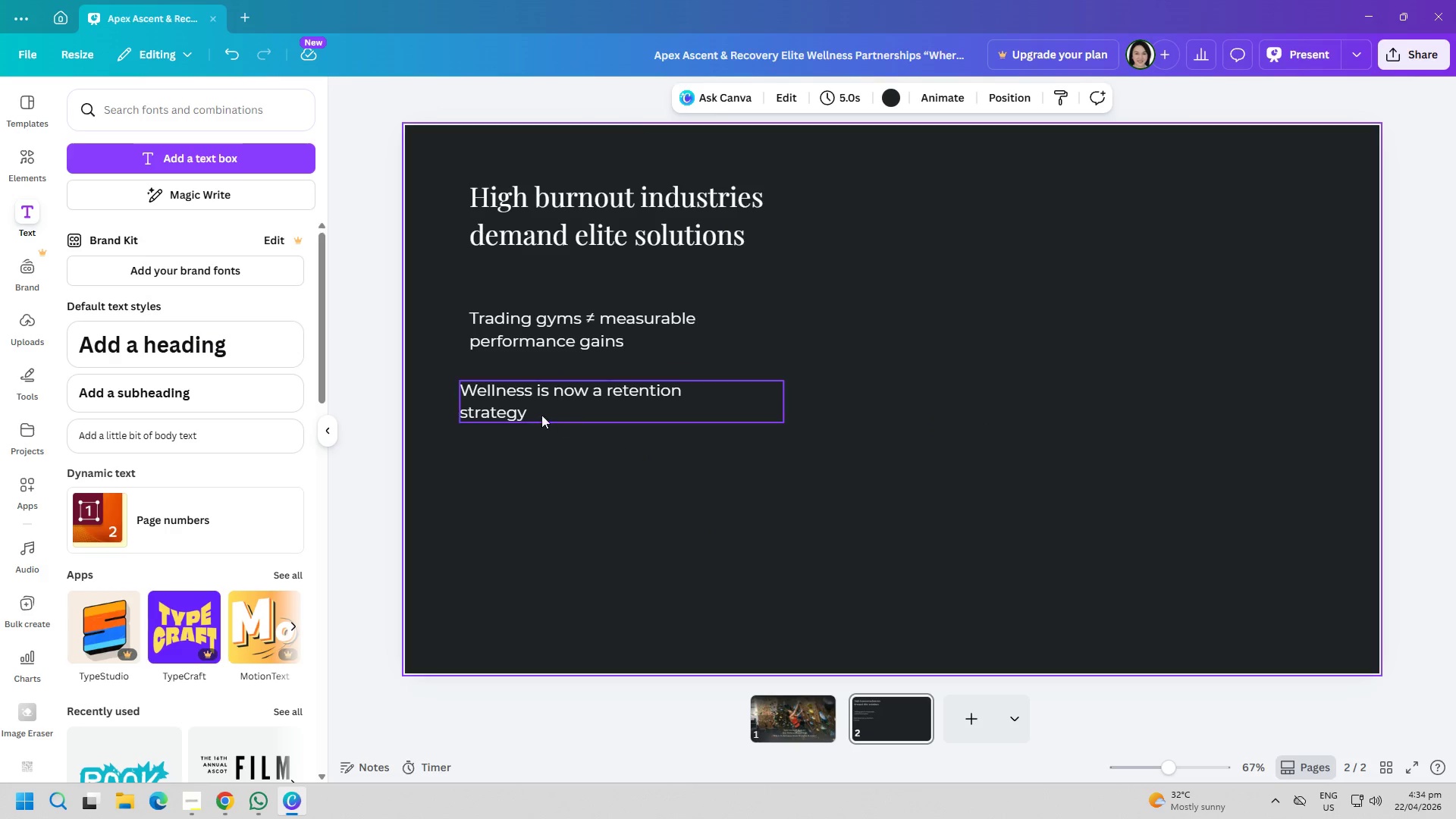 
left_click_drag(start_coordinate=[531, 410], to_coordinate=[538, 423])
 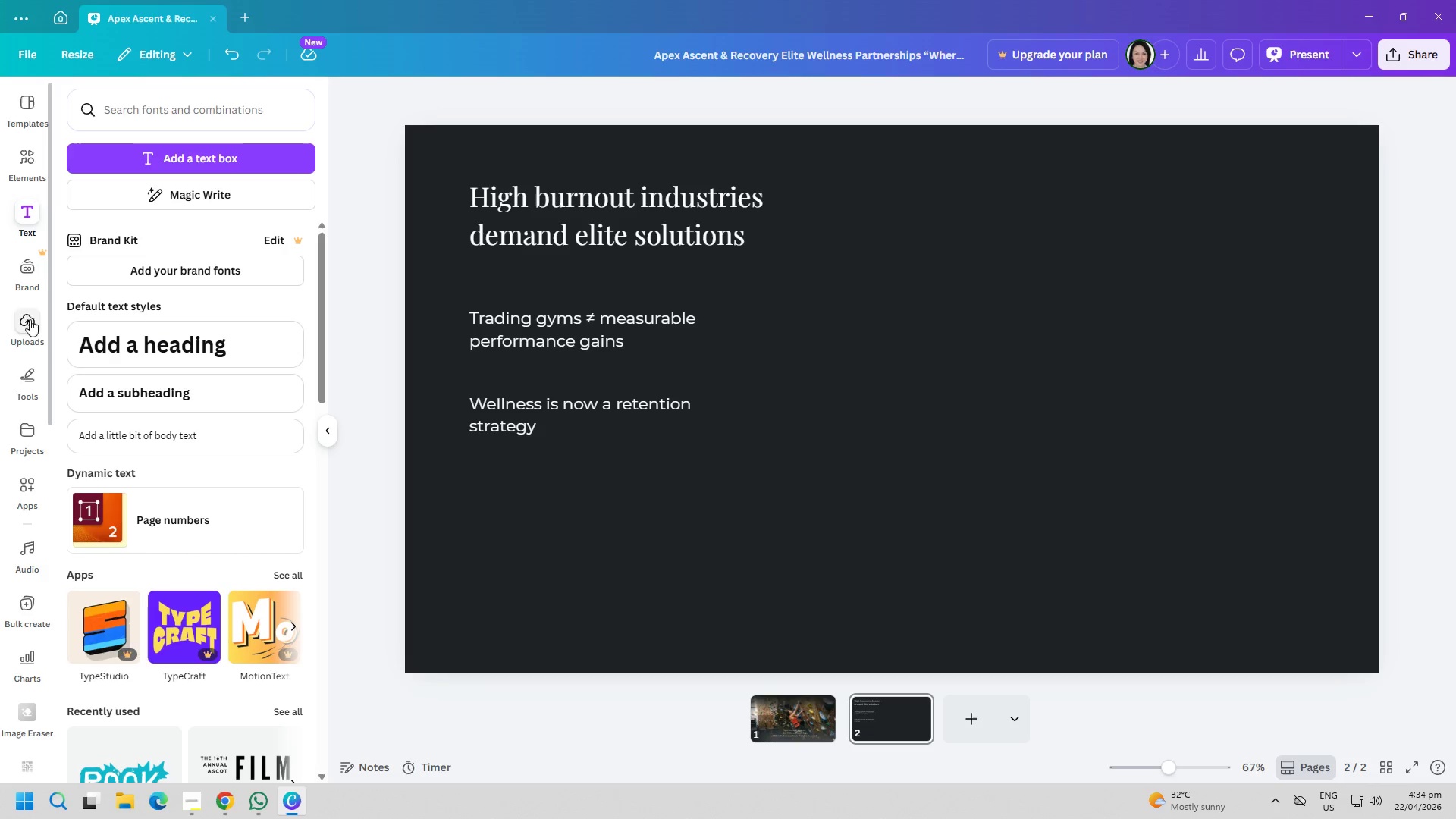 
left_click([33, 168])
 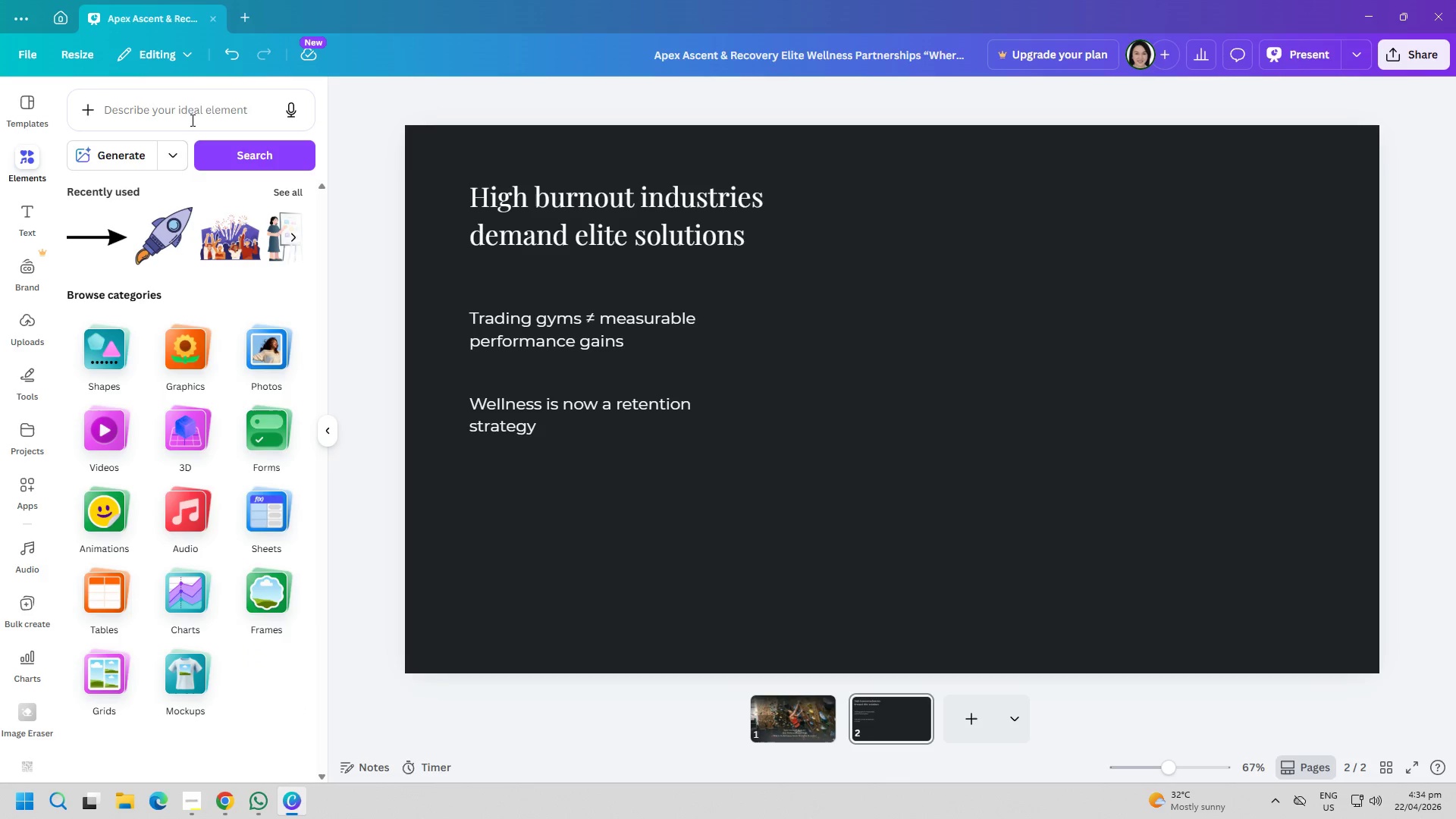 
left_click([179, 353])
 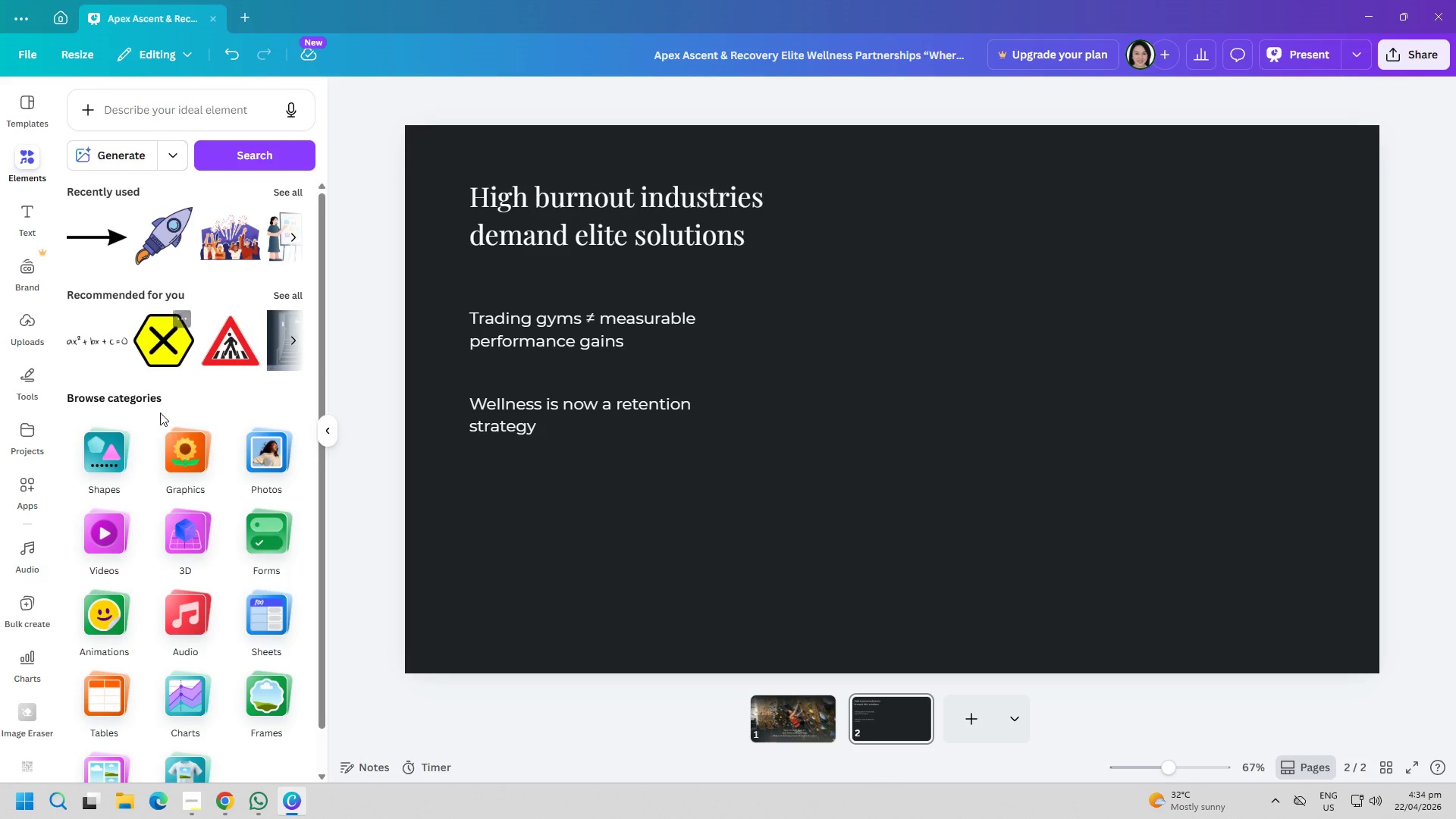 
left_click([174, 438])
 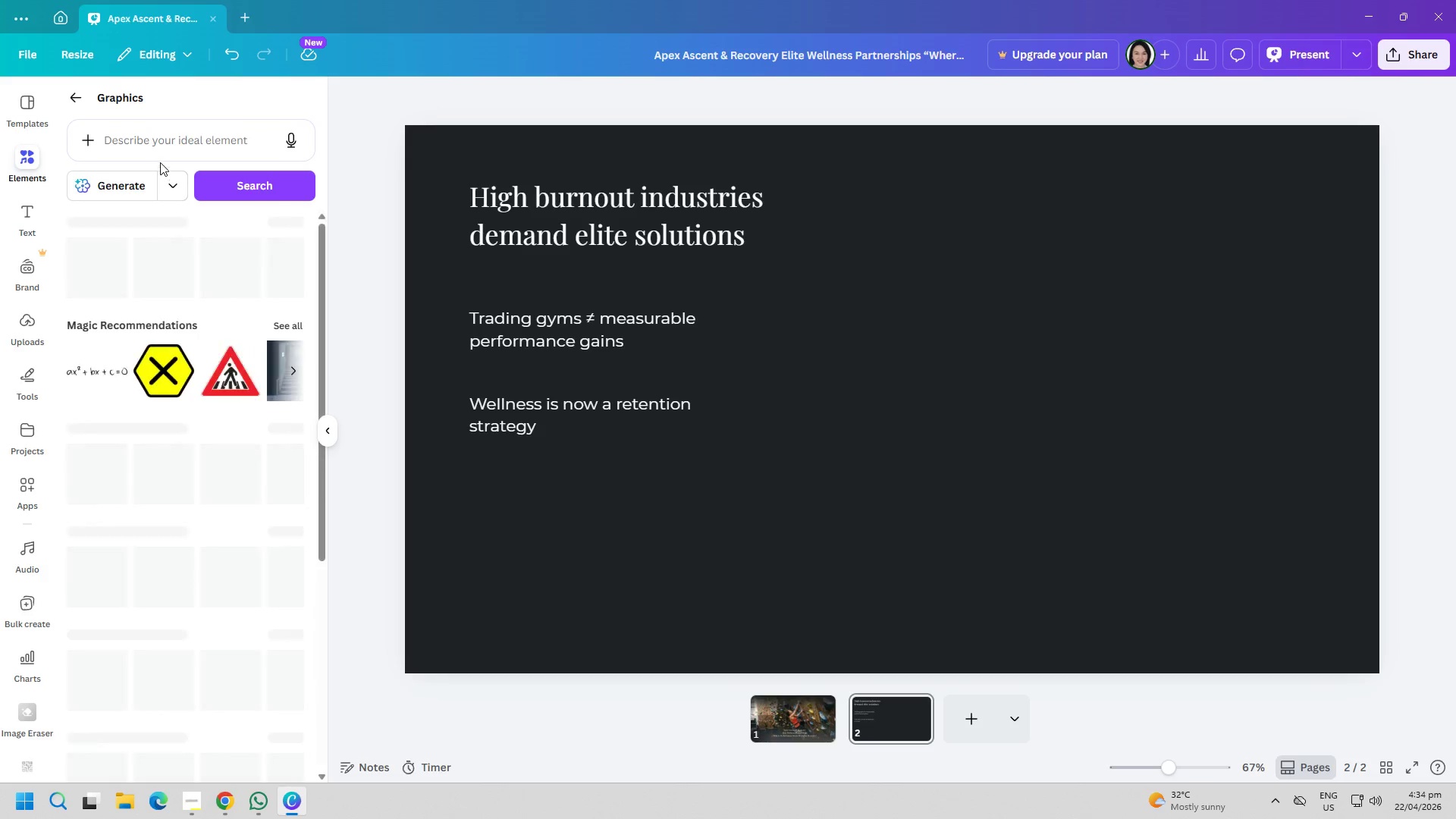 
left_click([161, 140])
 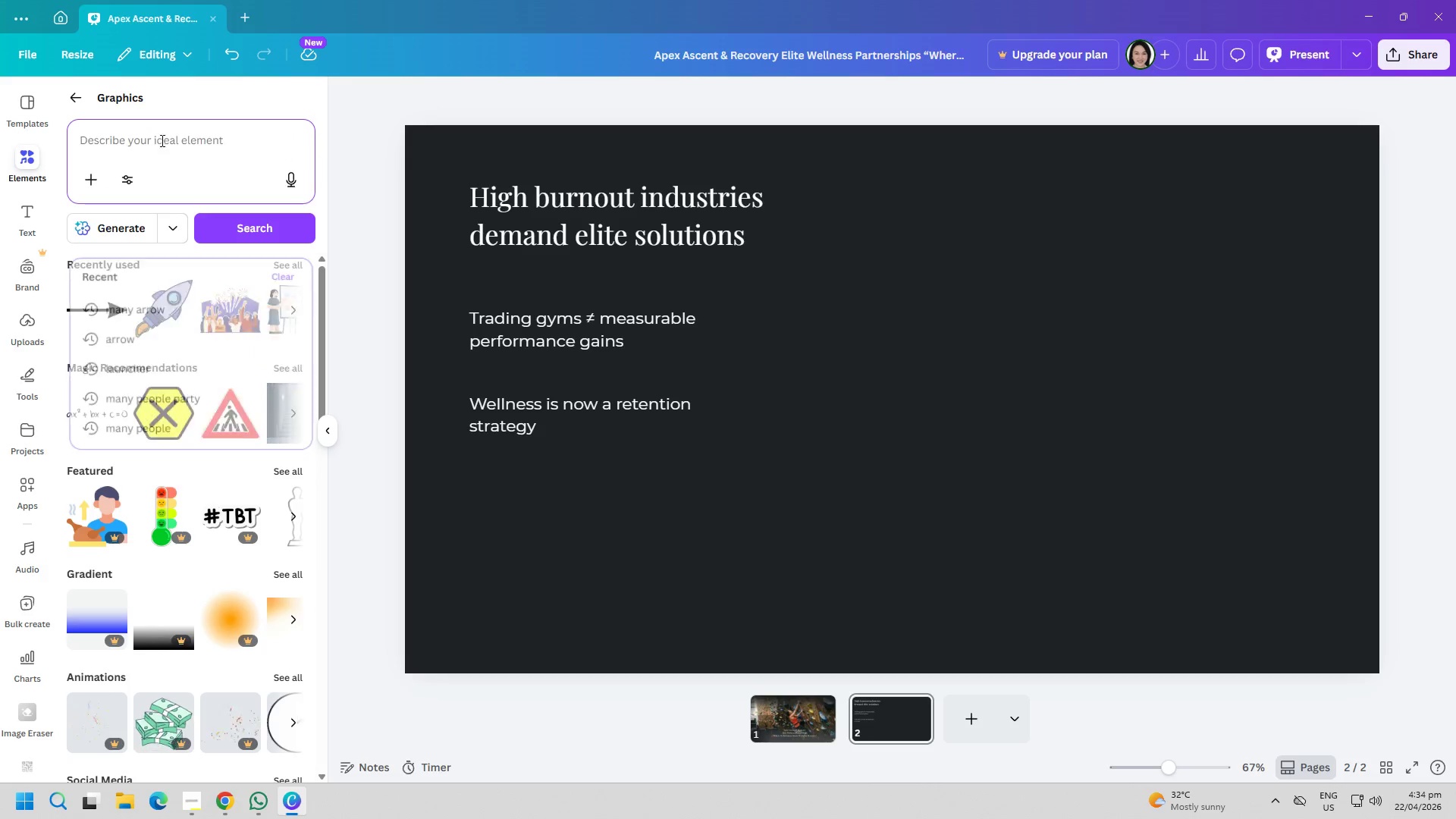 
type(stress)
 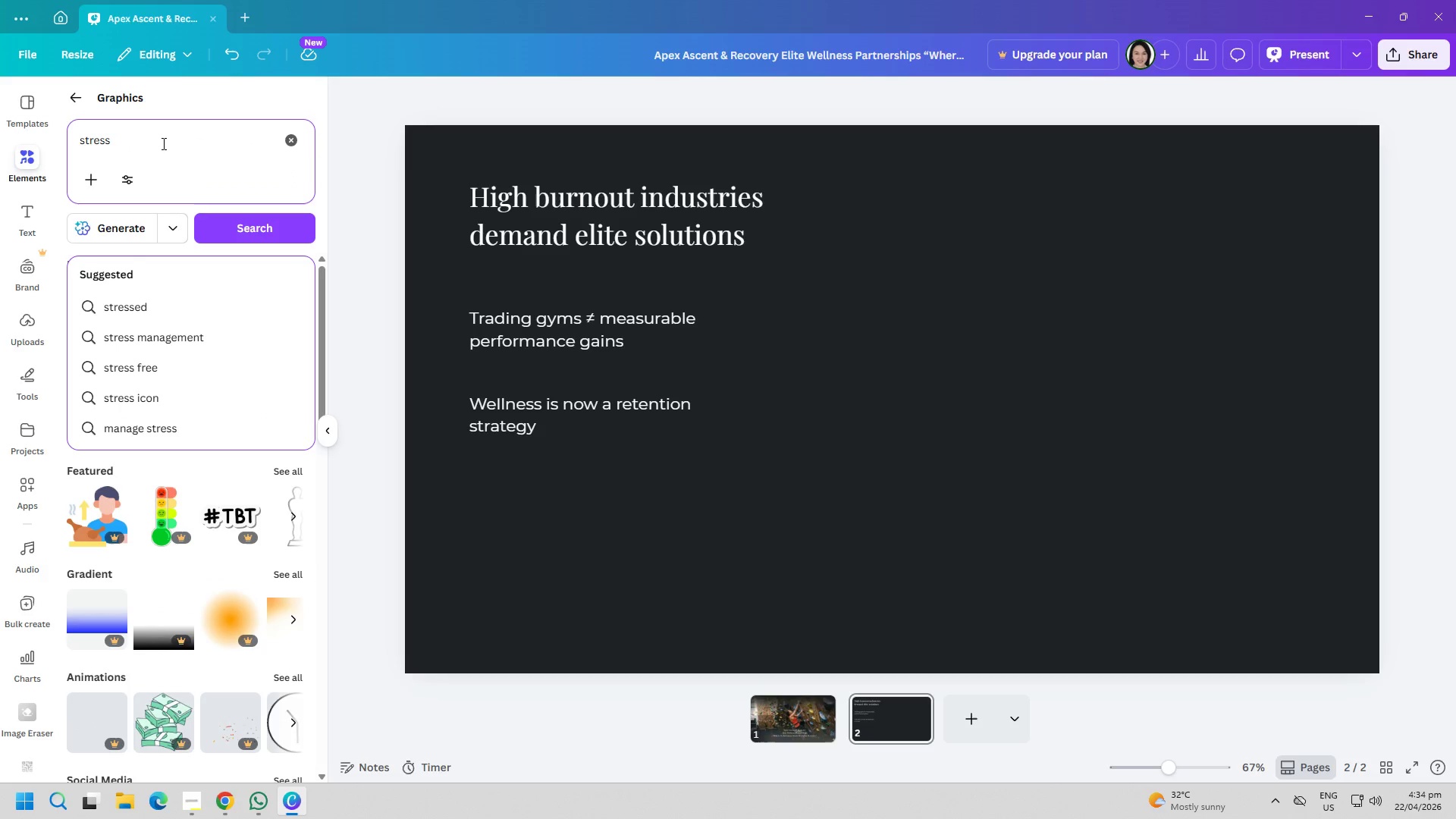 
key(Enter)
 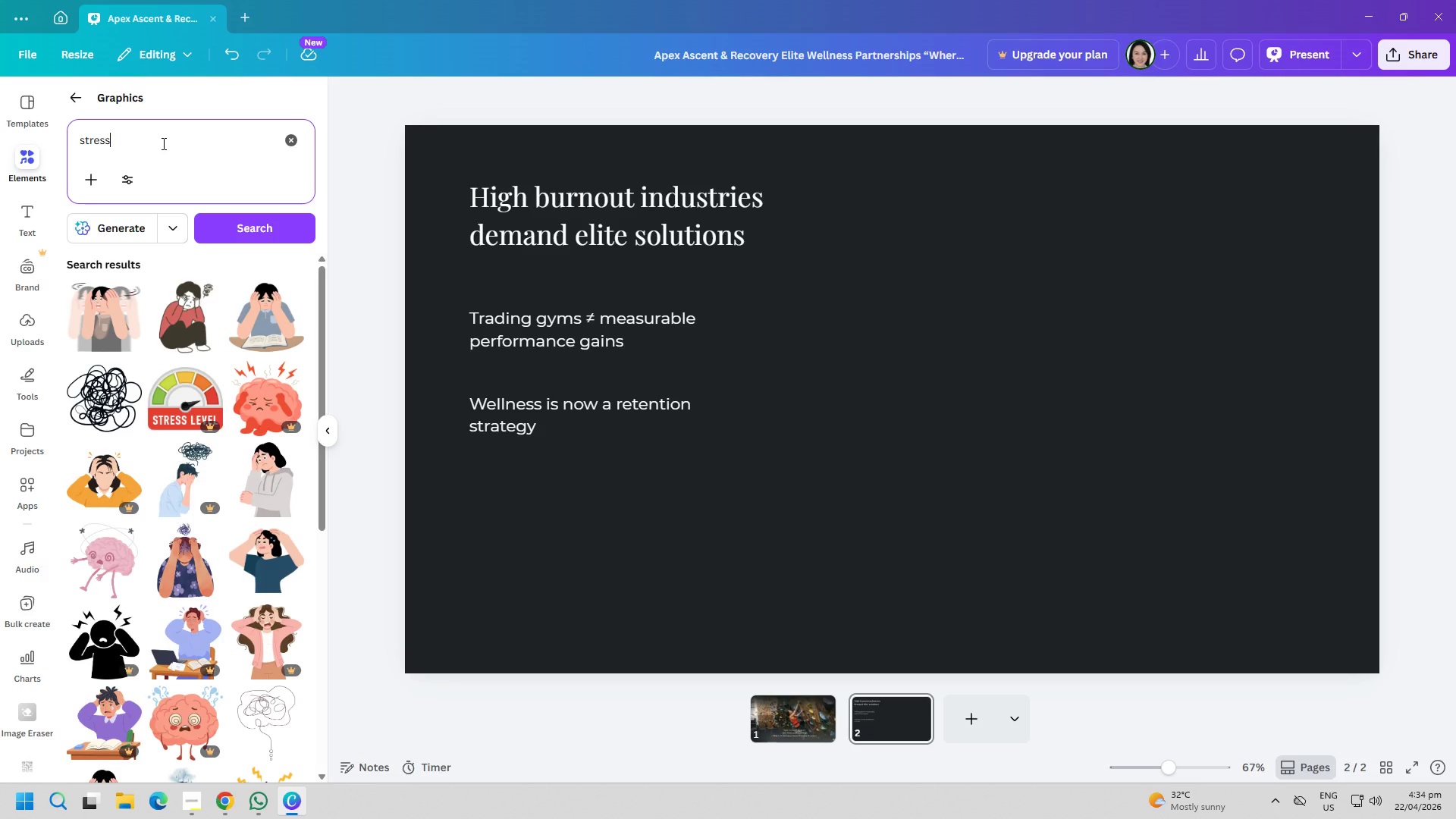 
wait(5.91)
 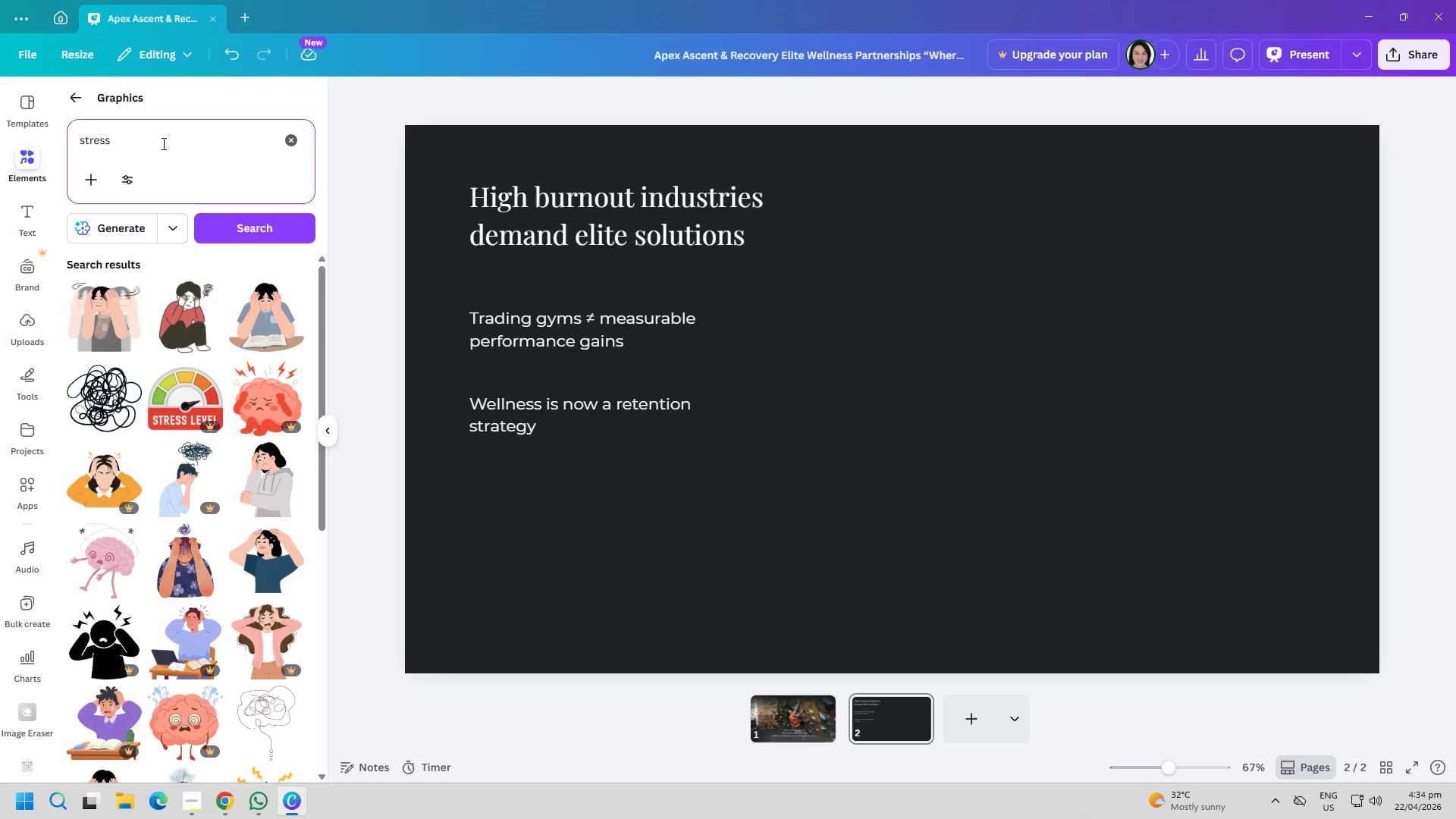 
scroll: coordinate [180, 605], scroll_direction: down, amount: 9.0
 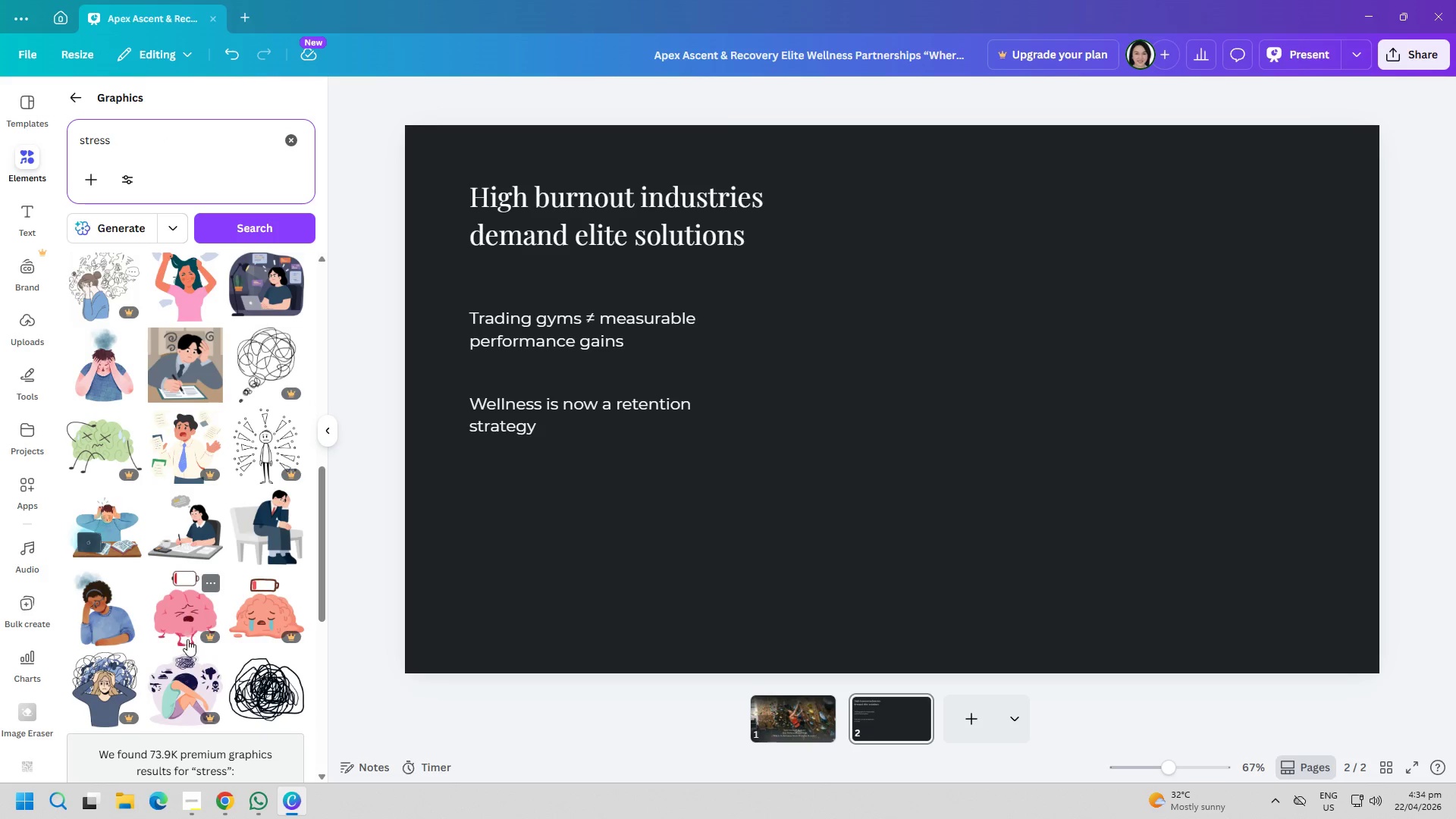 
scroll: coordinate [178, 639], scroll_direction: down, amount: 9.0
 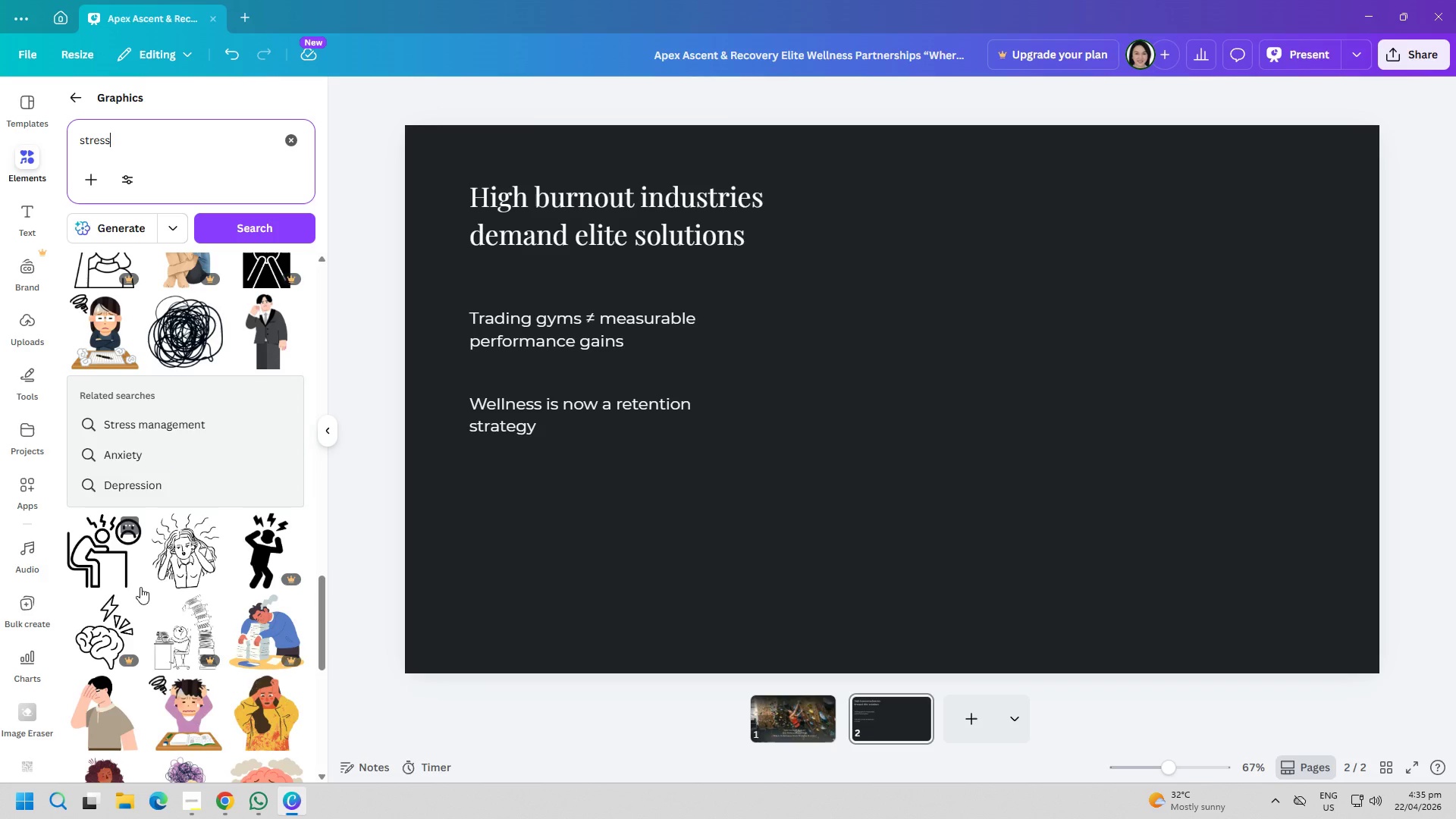 
wait(6.78)
 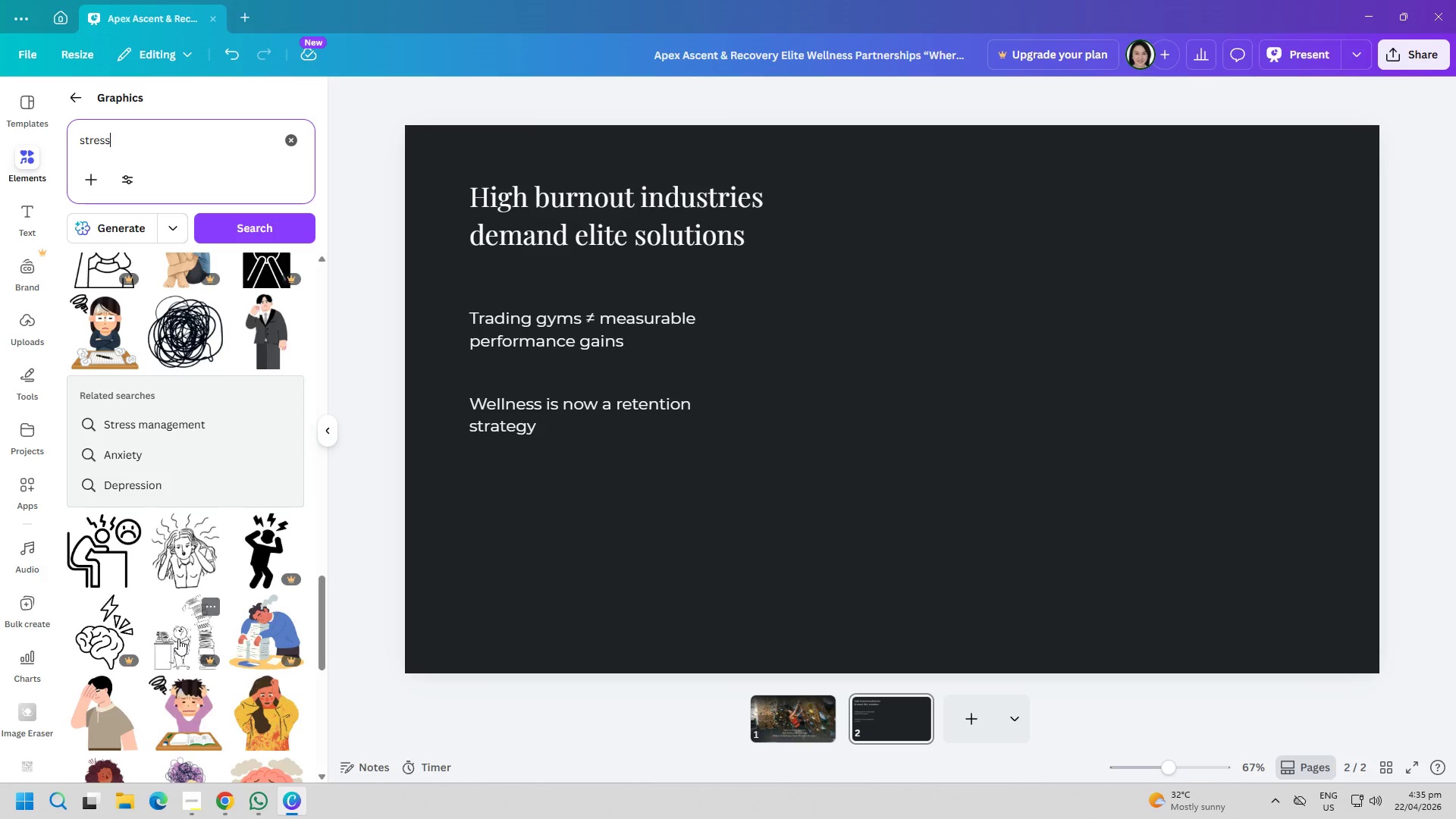 
left_click_drag(start_coordinate=[910, 475], to_coordinate=[705, 590])
 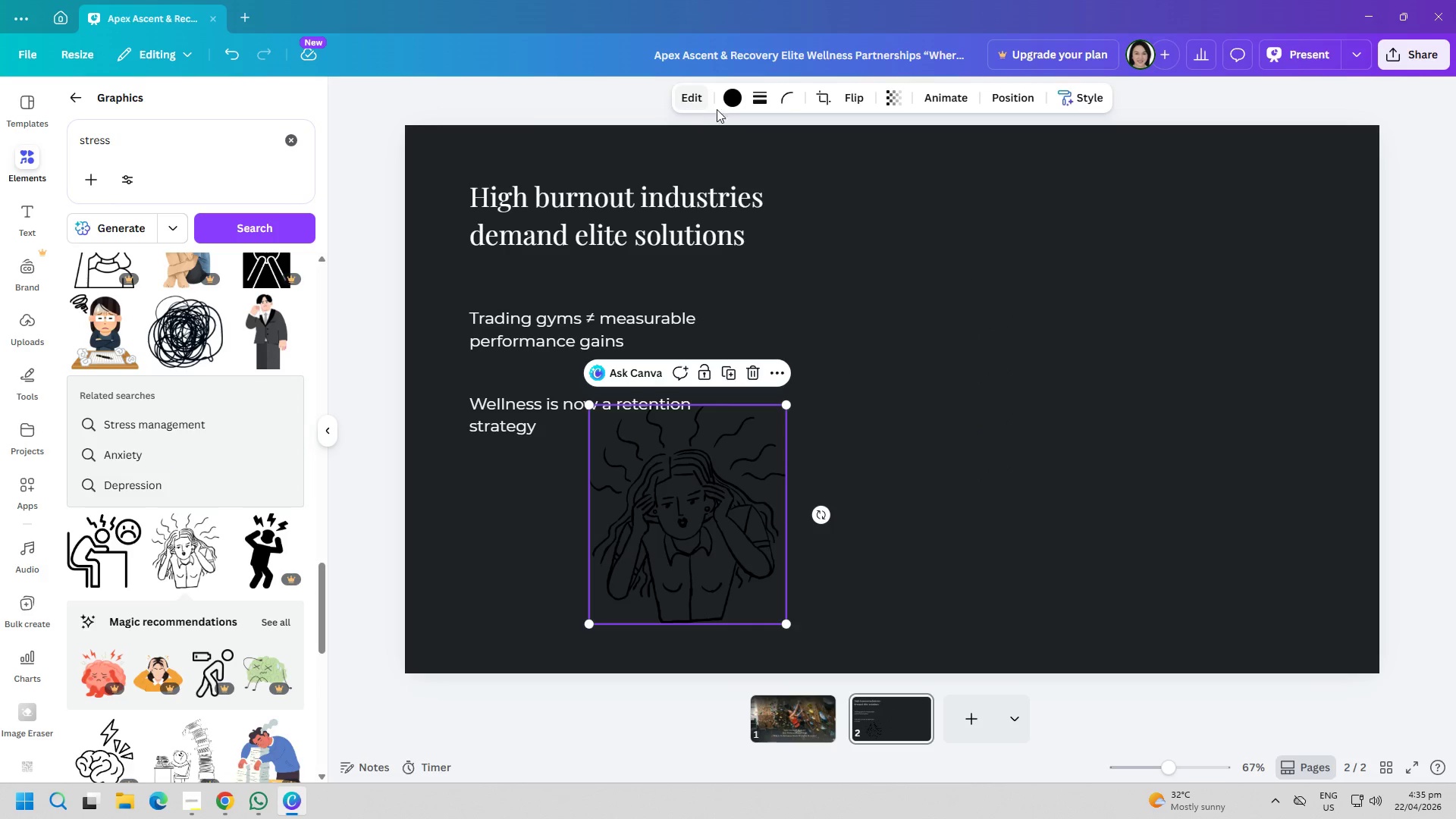 
left_click([733, 98])
 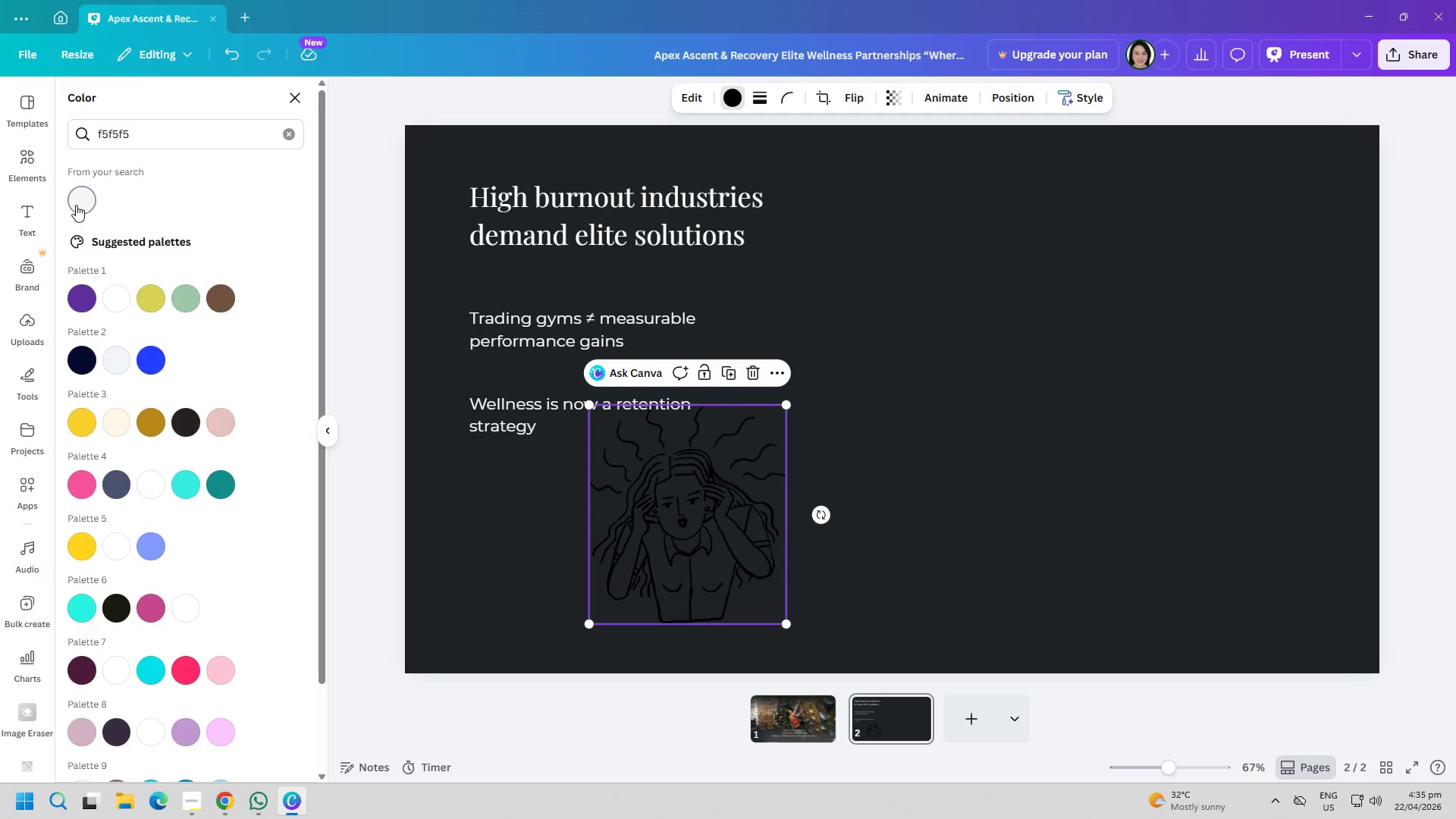 
double_click([983, 431])
 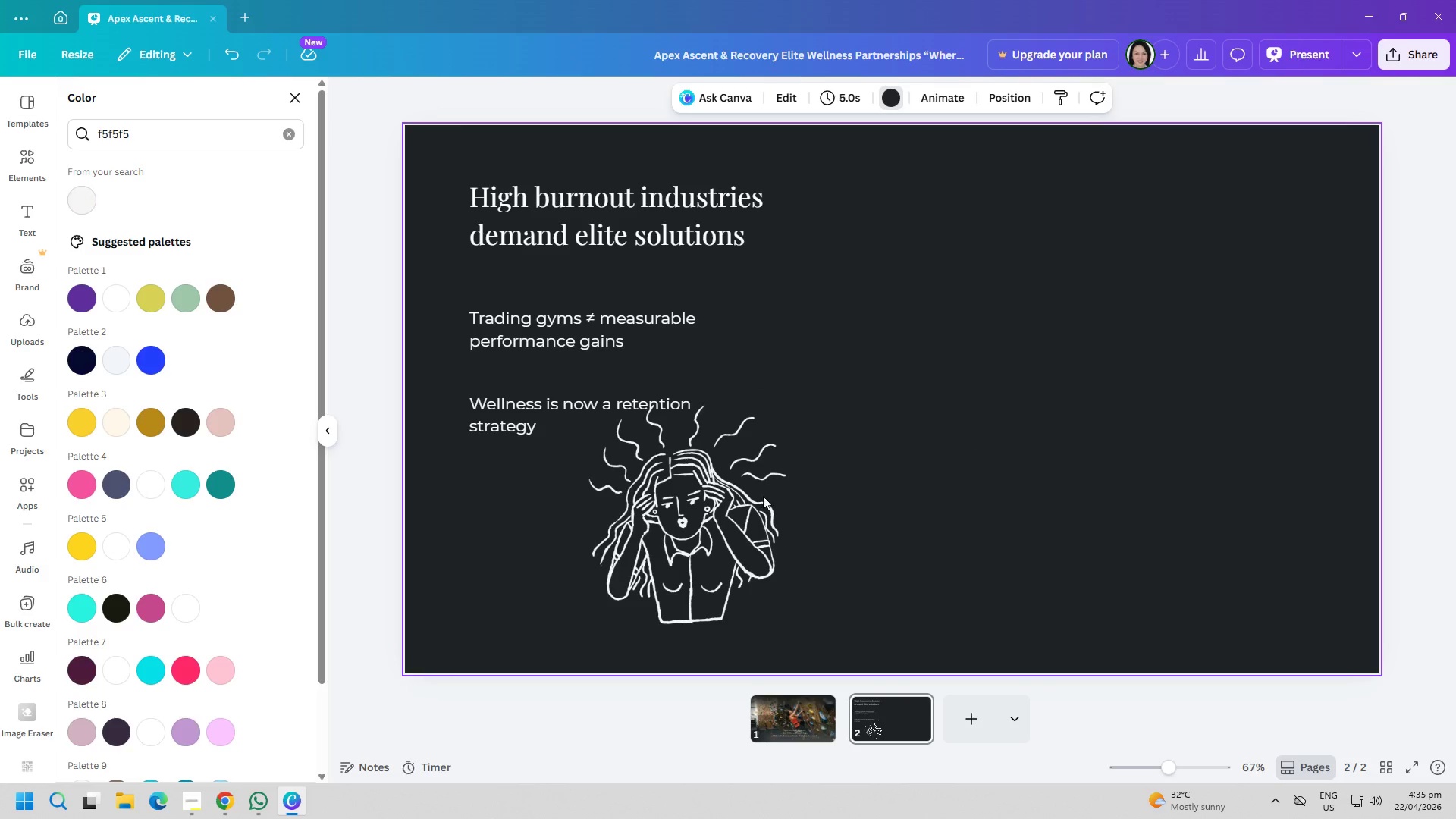 
left_click_drag(start_coordinate=[686, 508], to_coordinate=[626, 542])
 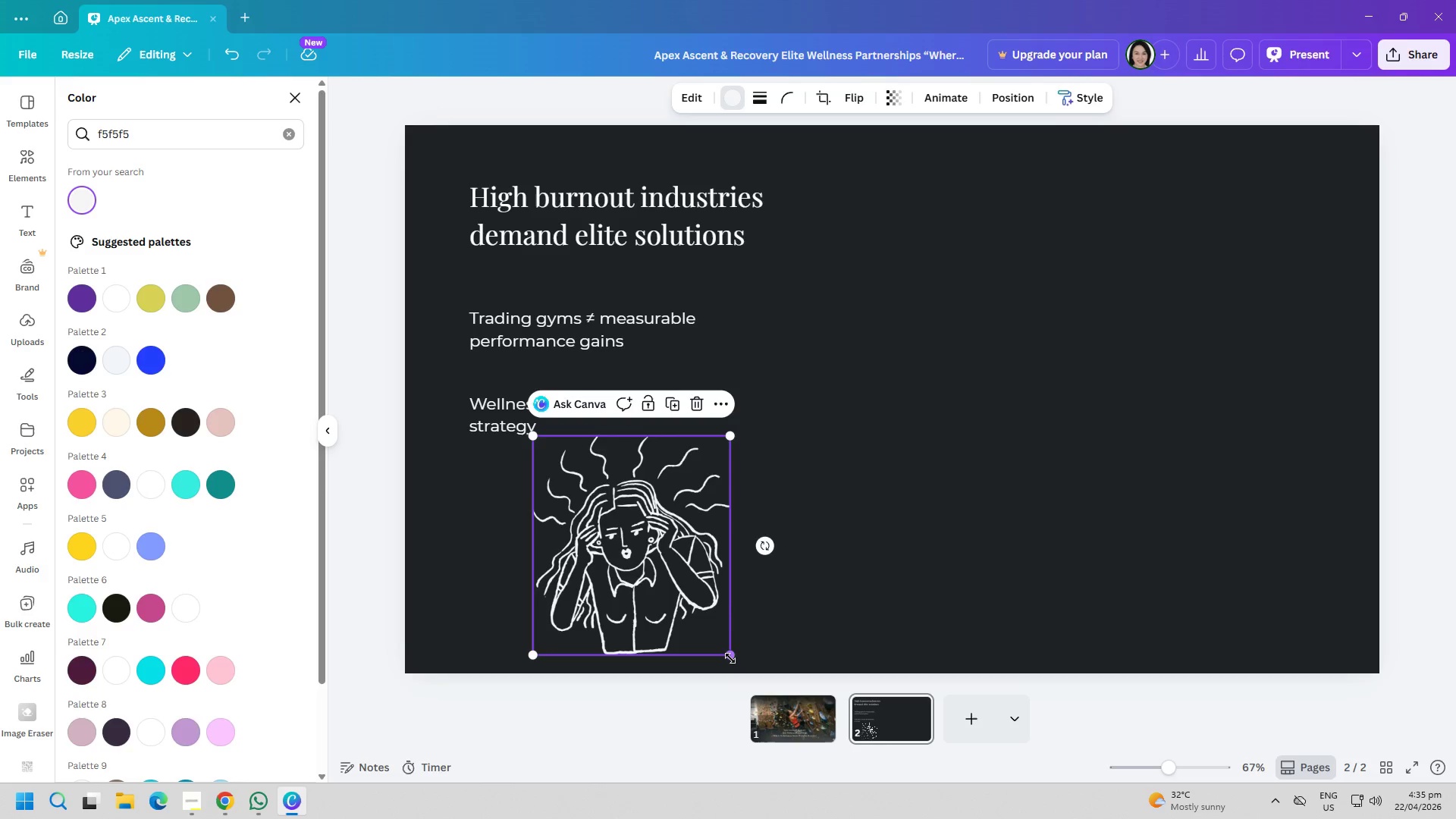 
left_click_drag(start_coordinate=[730, 658], to_coordinate=[595, 528])
 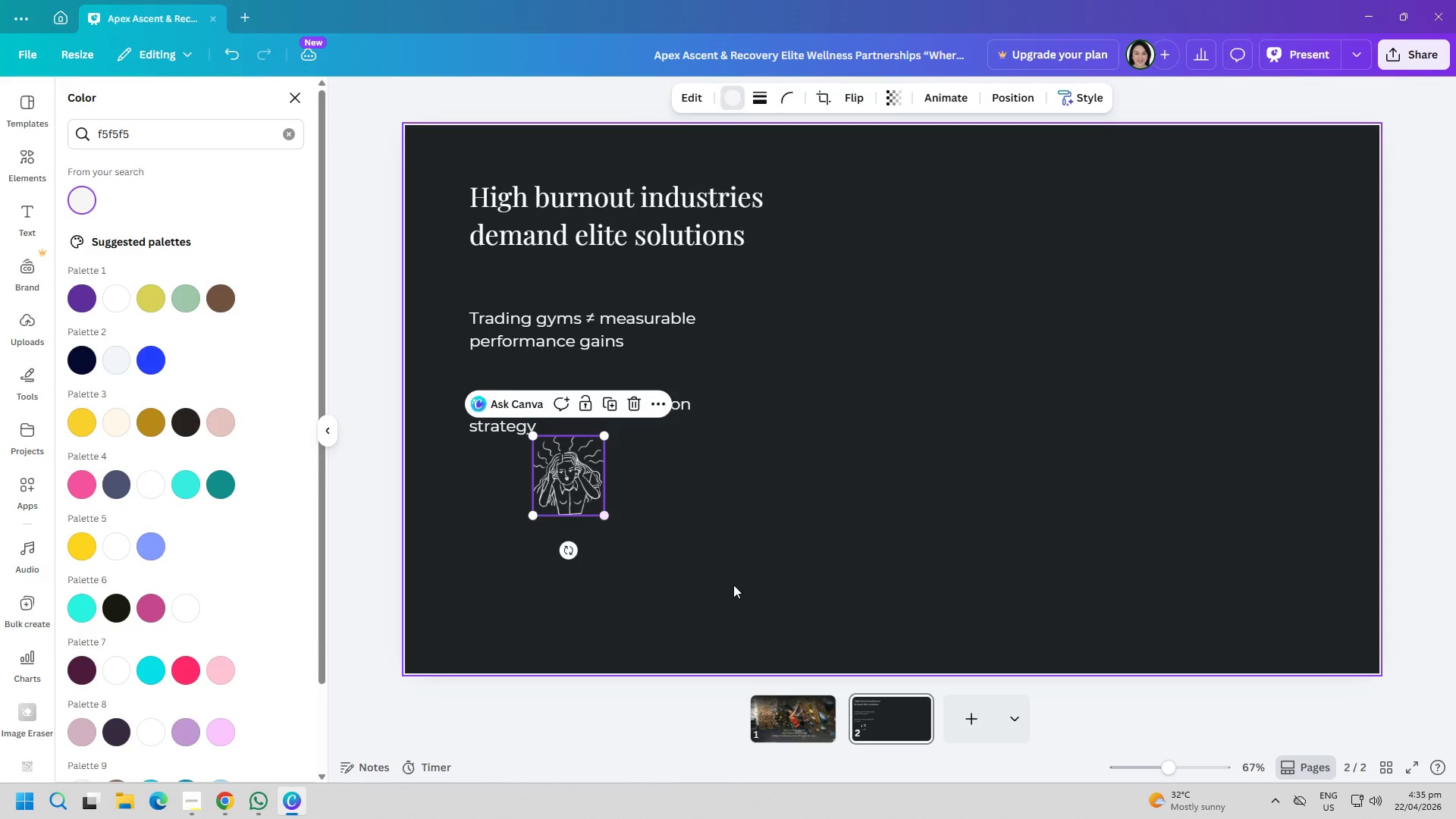 
left_click([747, 590])
 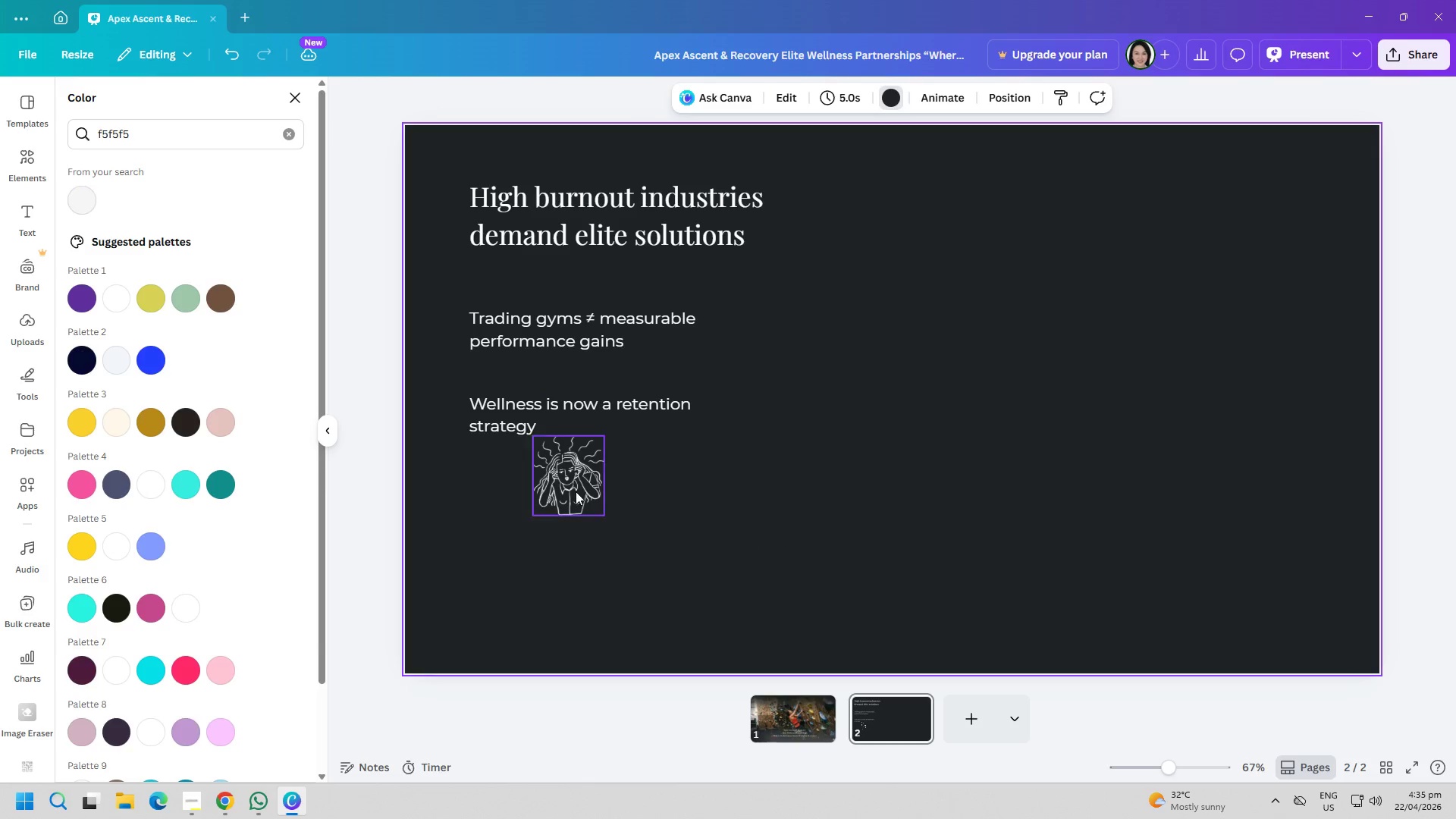 
left_click_drag(start_coordinate=[576, 491], to_coordinate=[538, 509])
 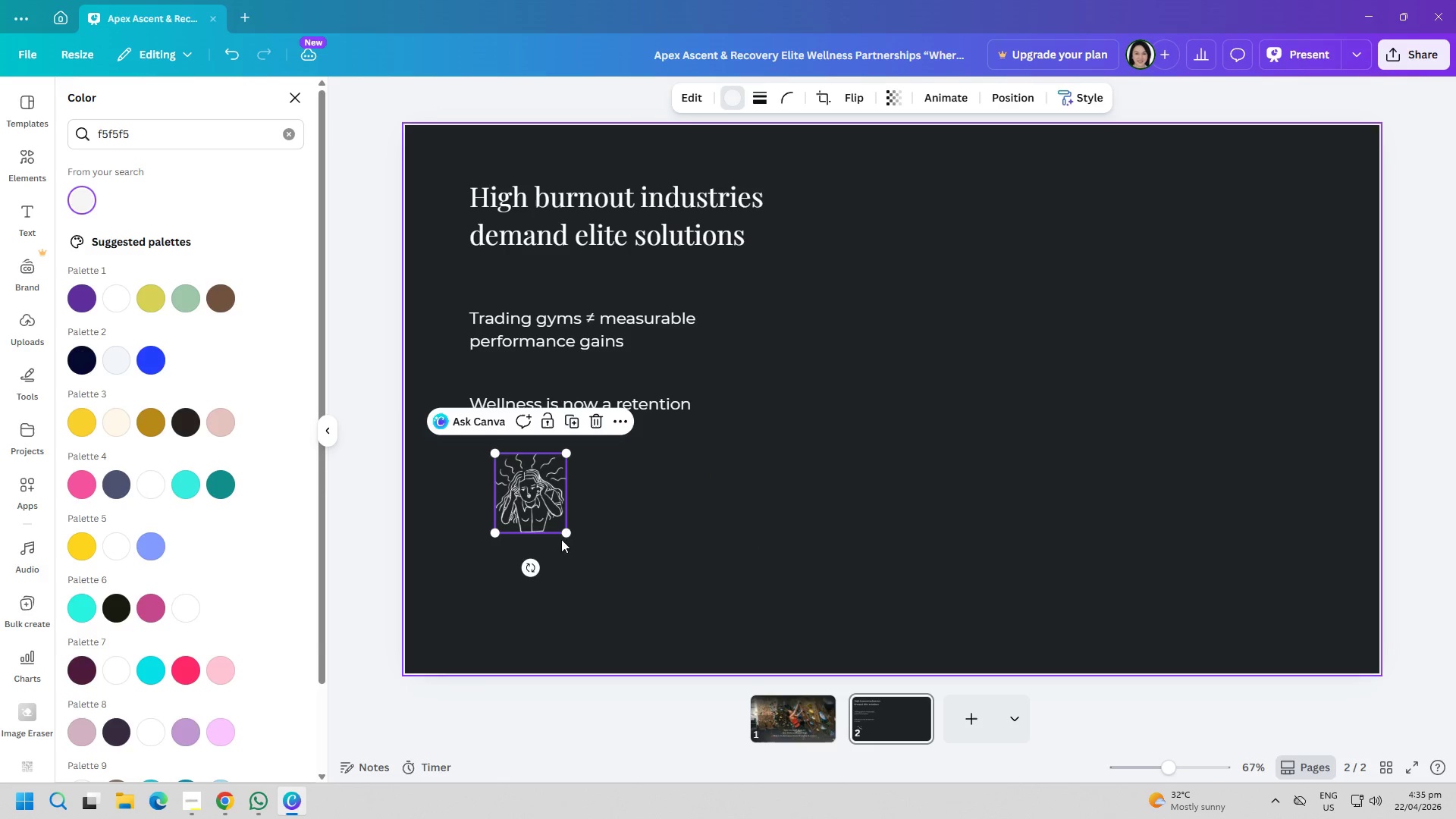 
left_click_drag(start_coordinate=[561, 538], to_coordinate=[547, 528])
 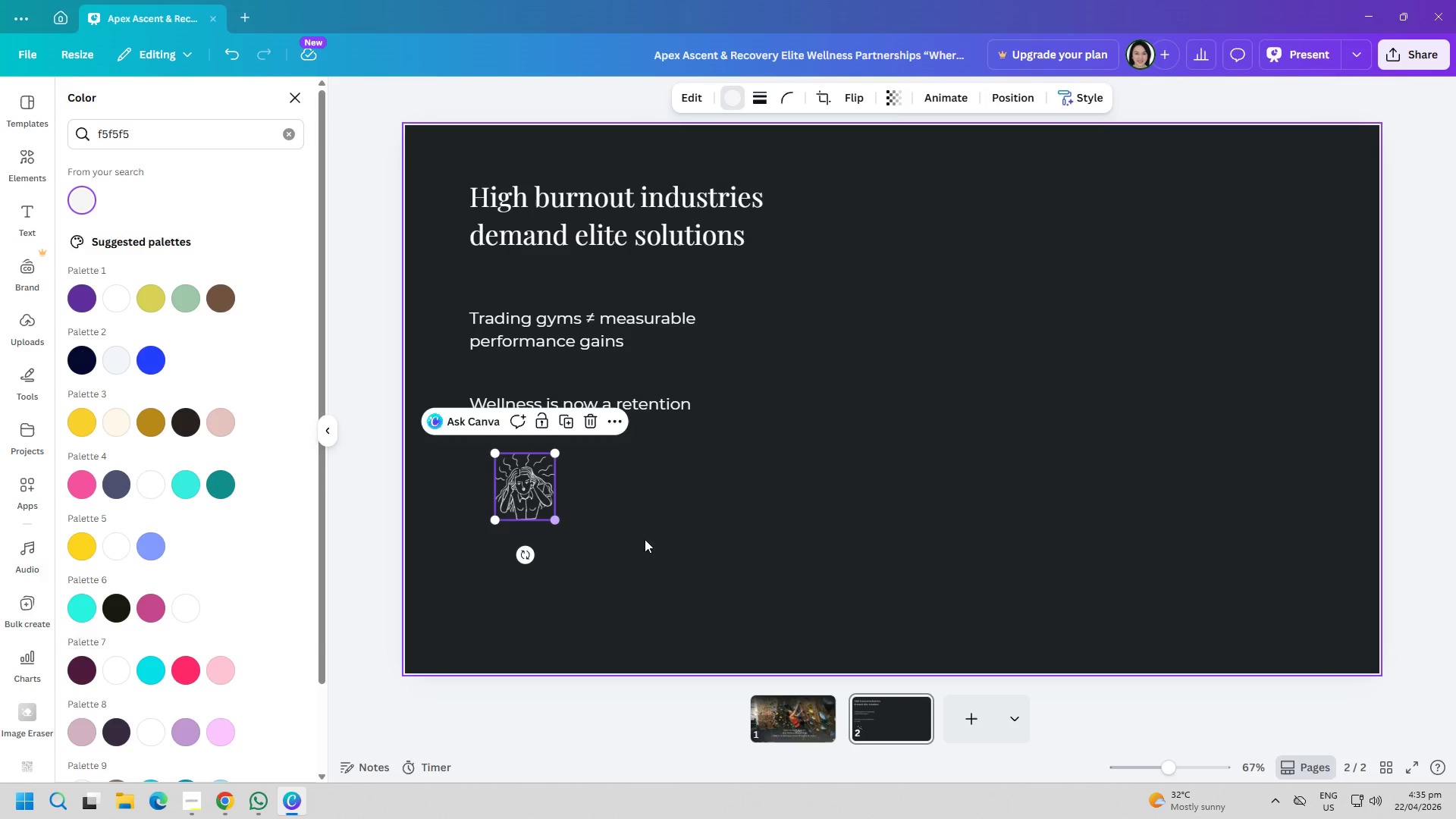 
left_click([704, 548])
 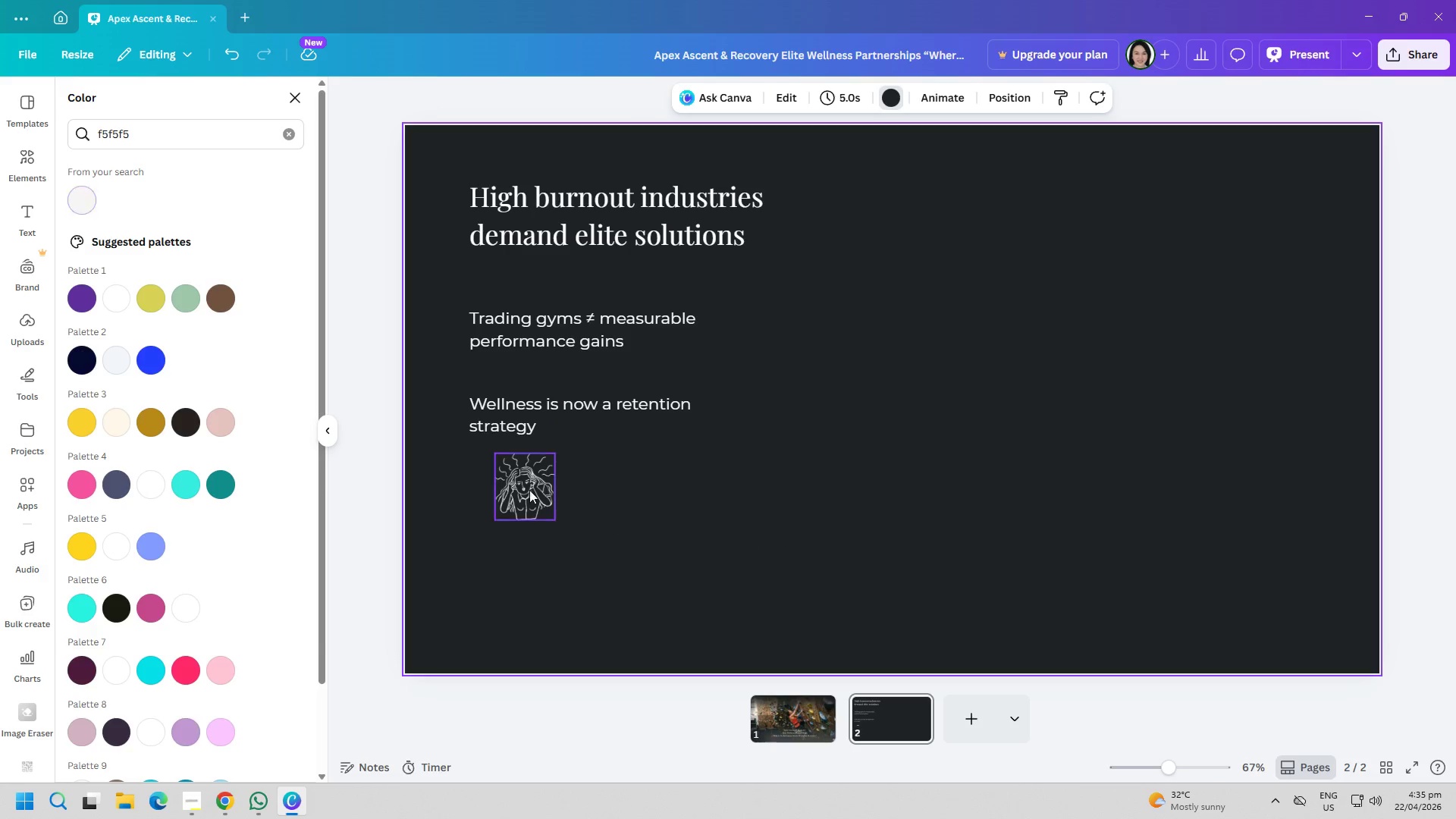 
left_click_drag(start_coordinate=[528, 488], to_coordinate=[541, 500])
 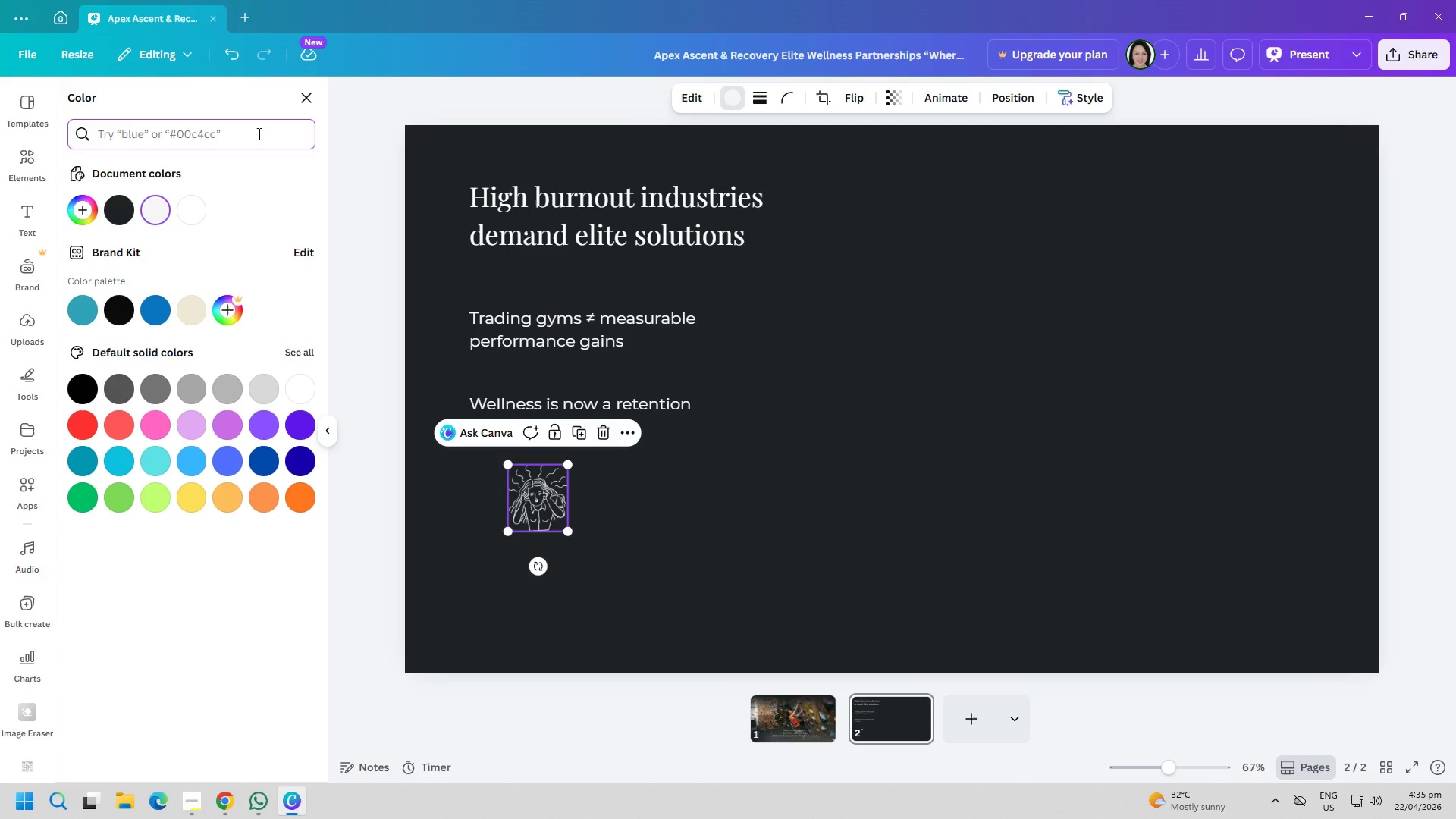 
type(burnout)
 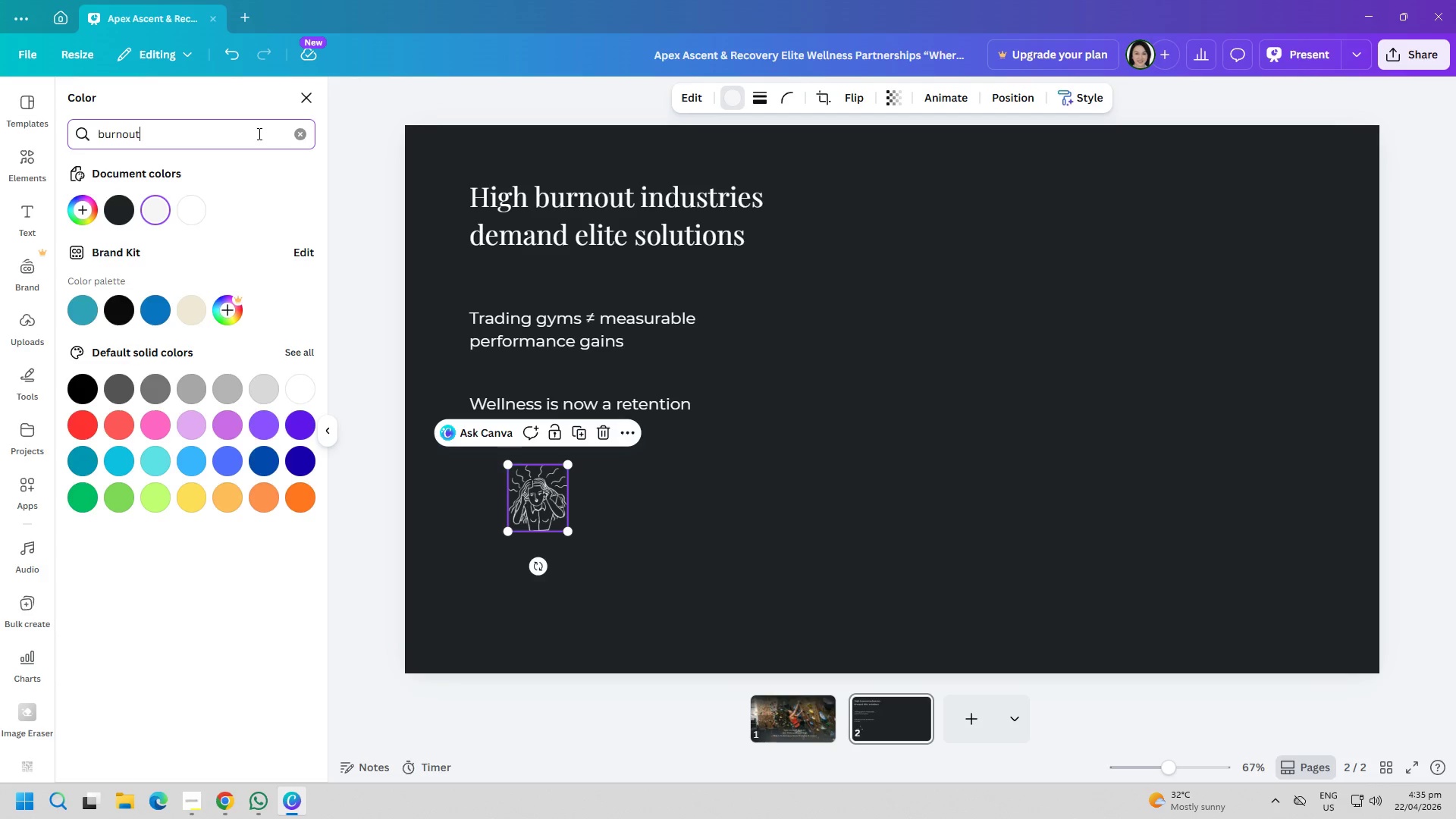 
key(Enter)
 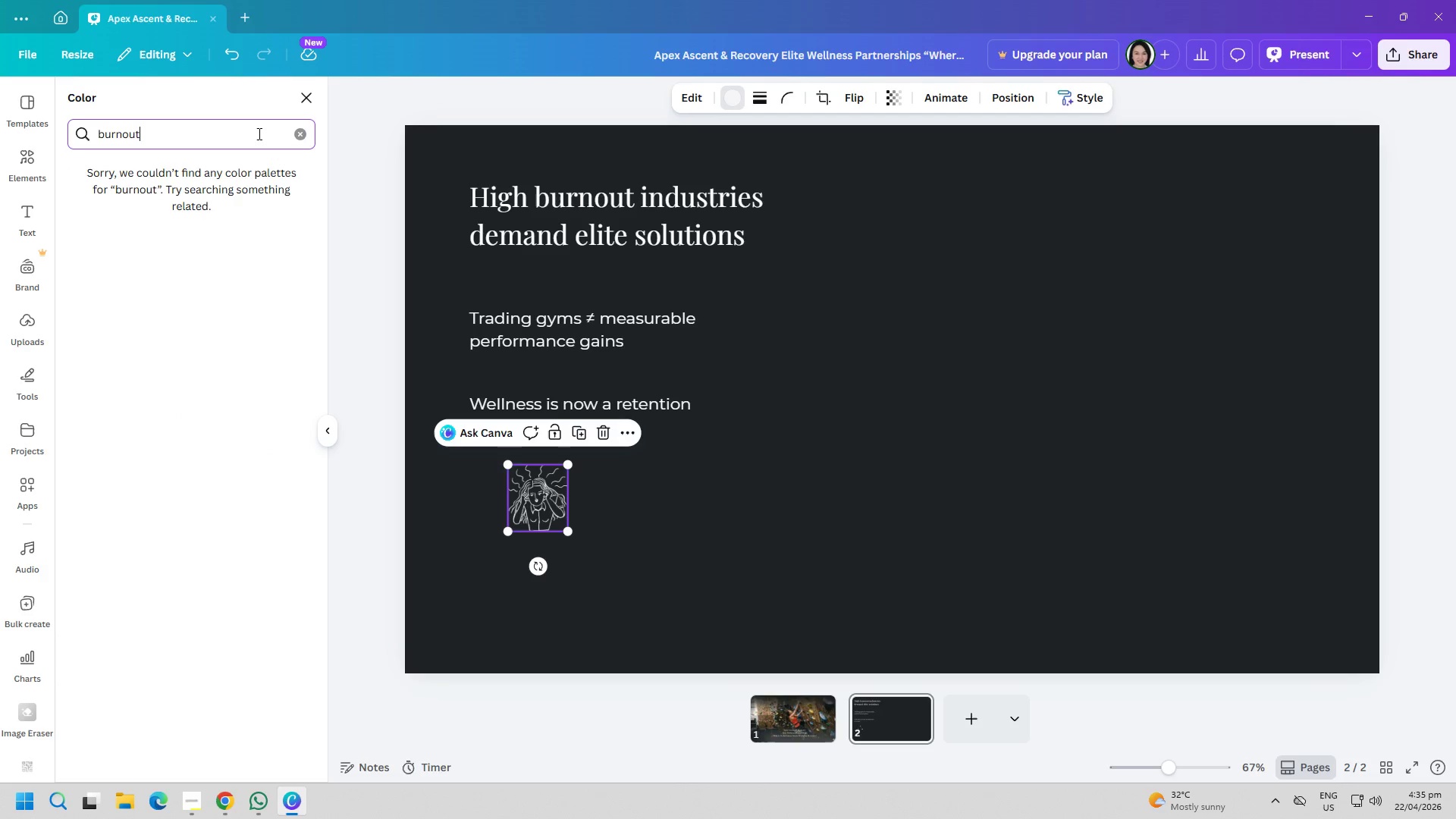 
double_click([258, 133])
 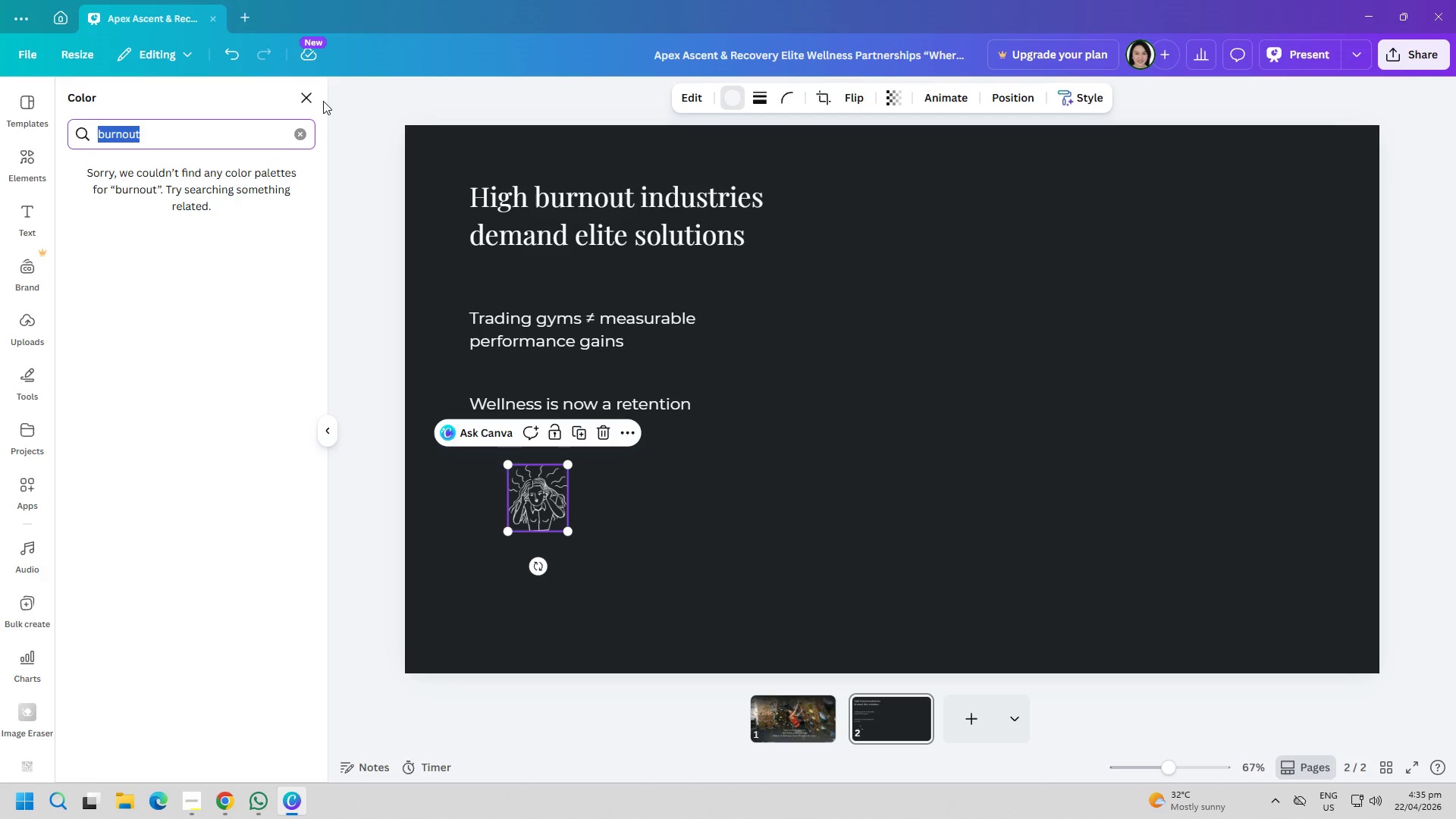 
triple_click([304, 98])
 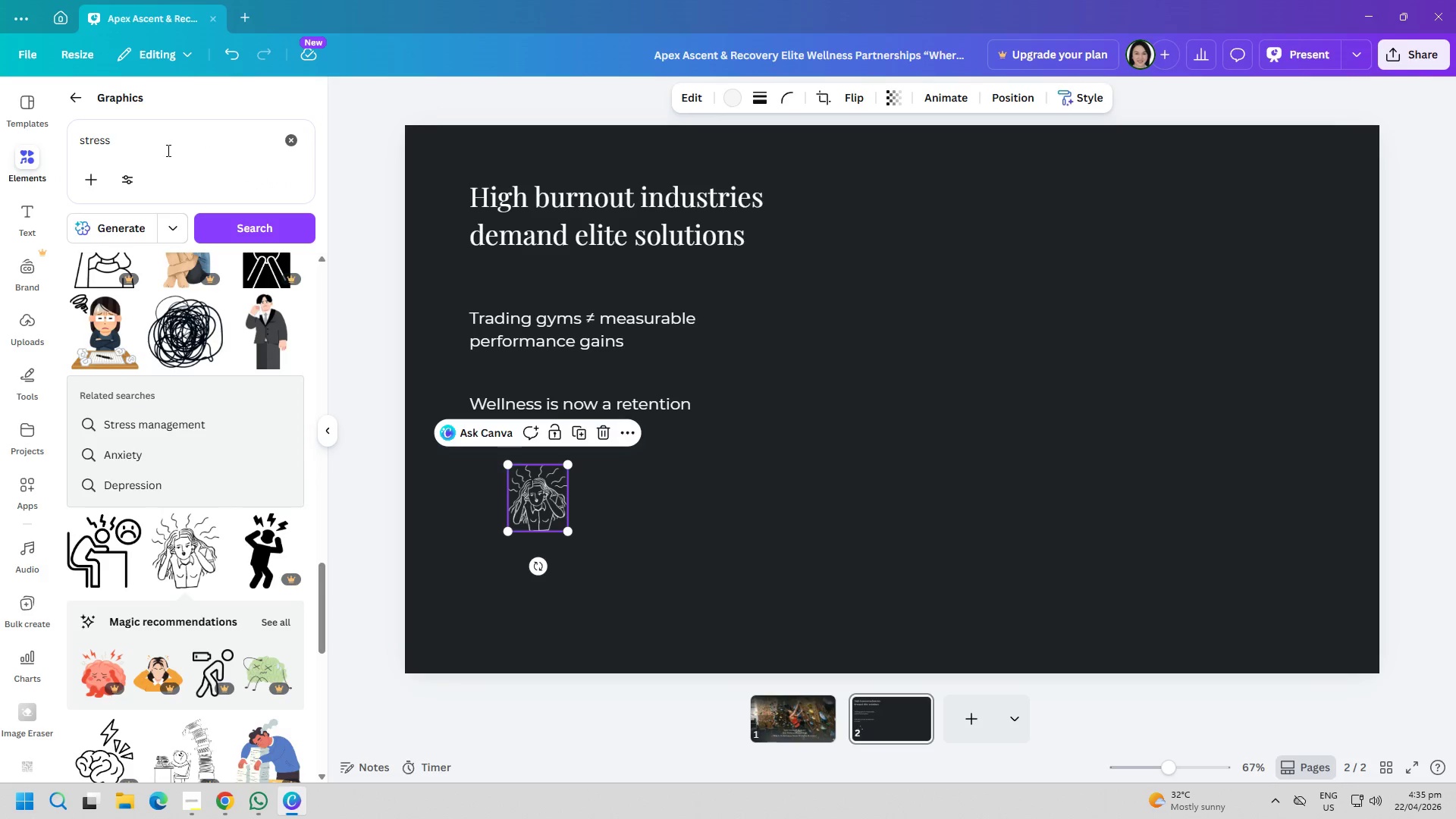 
double_click([167, 147])
 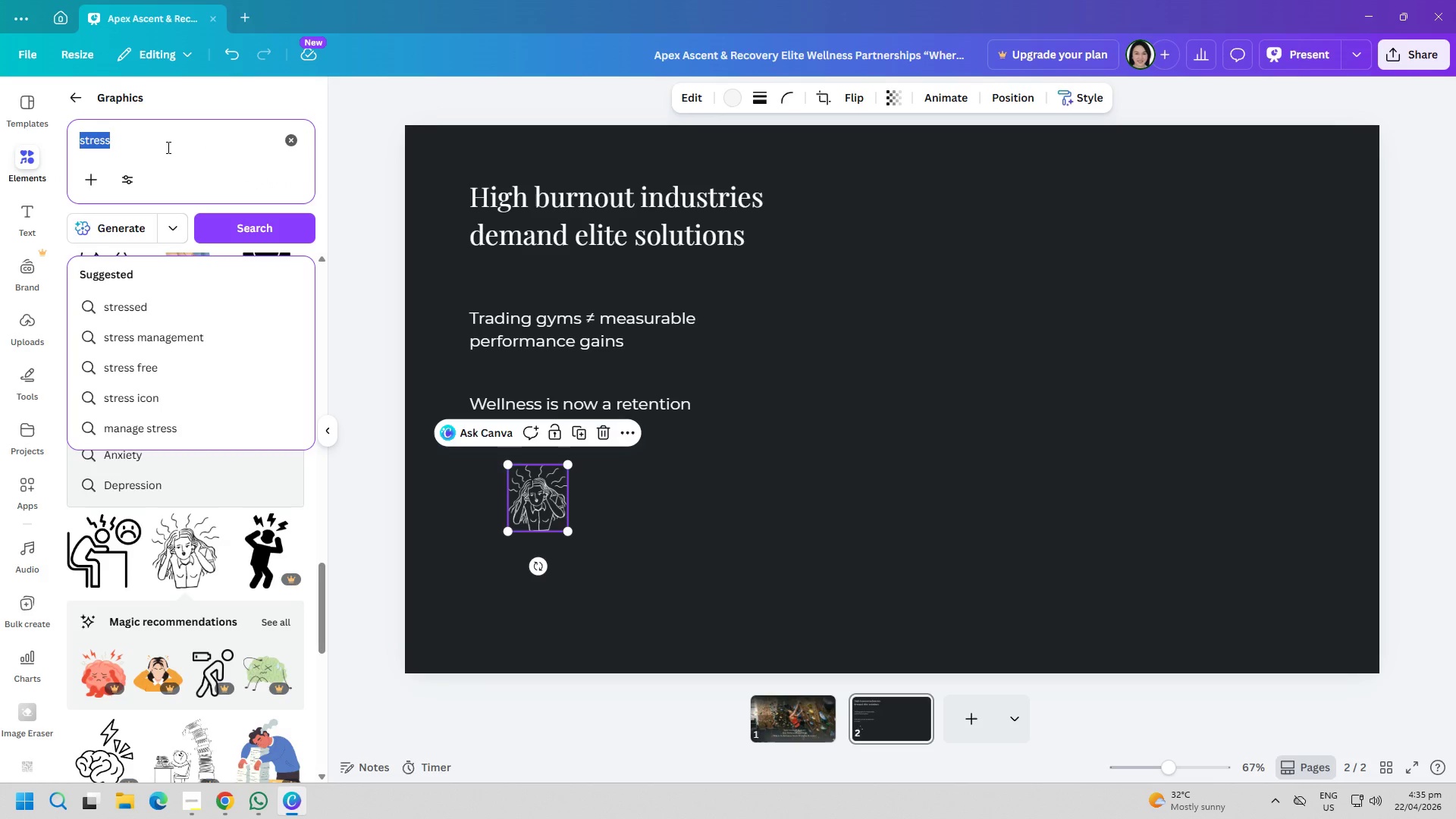 
type(burnout)
 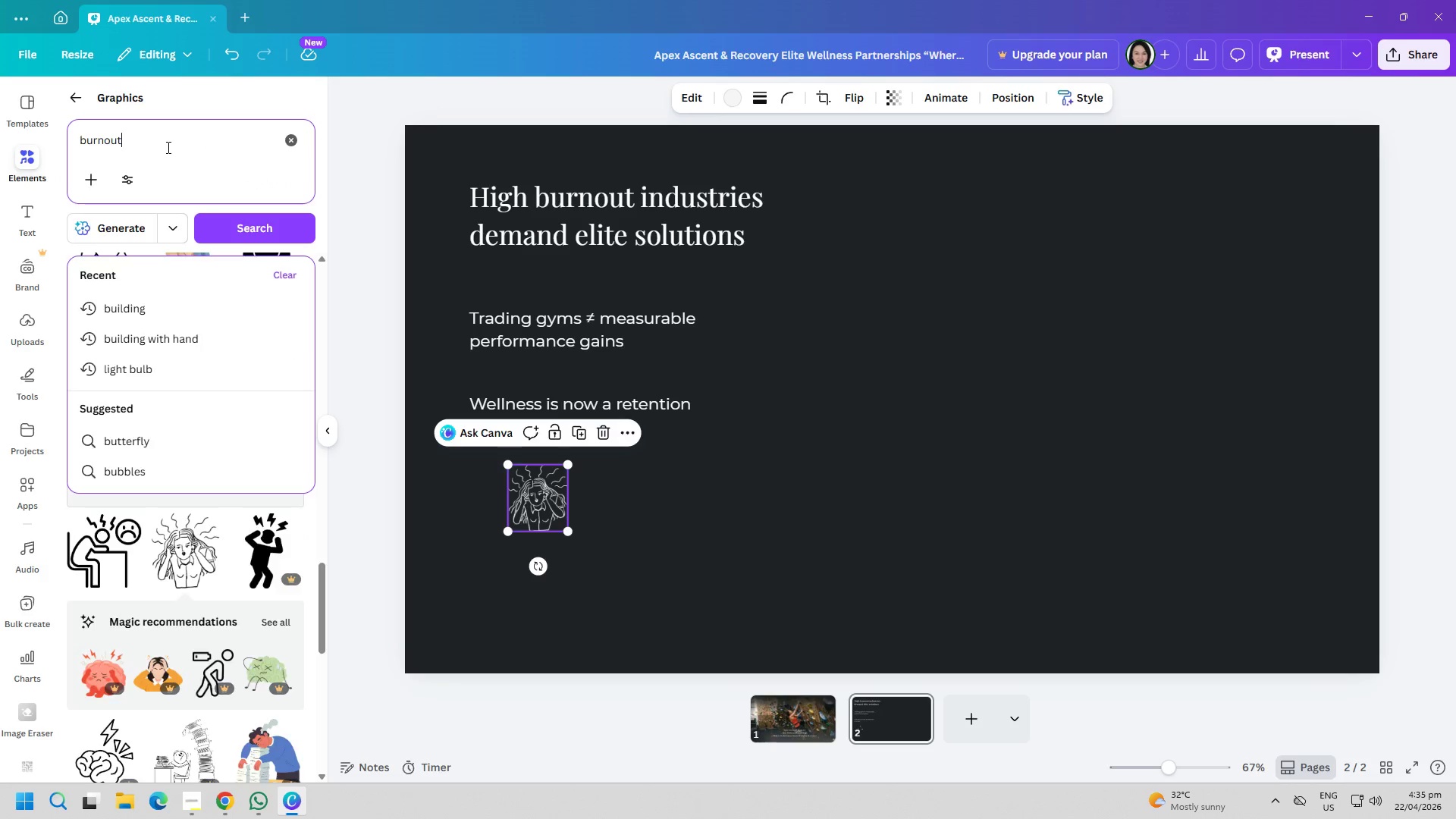 
key(Enter)
 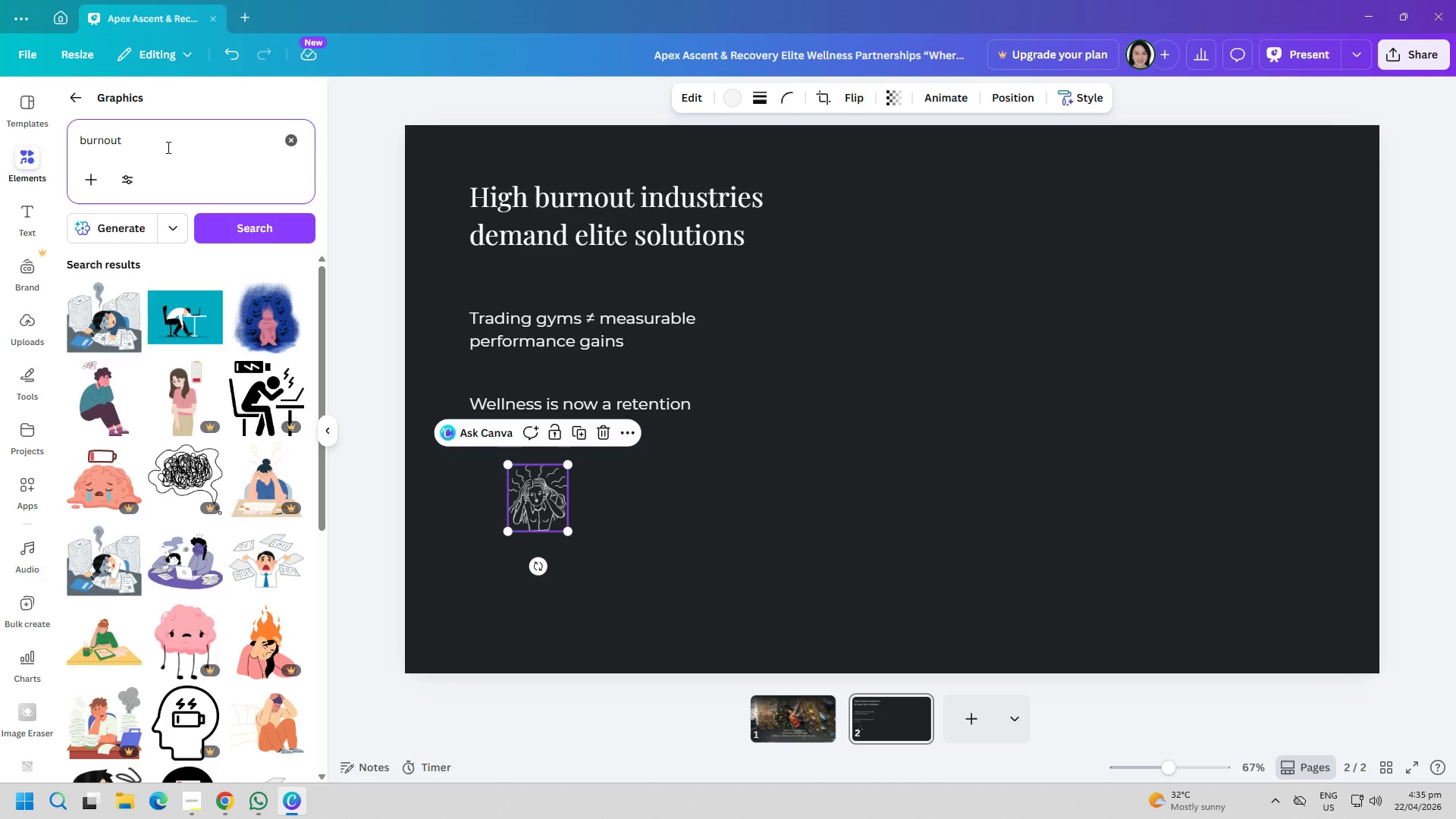 
scroll: coordinate [187, 599], scroll_direction: down, amount: 25.0
 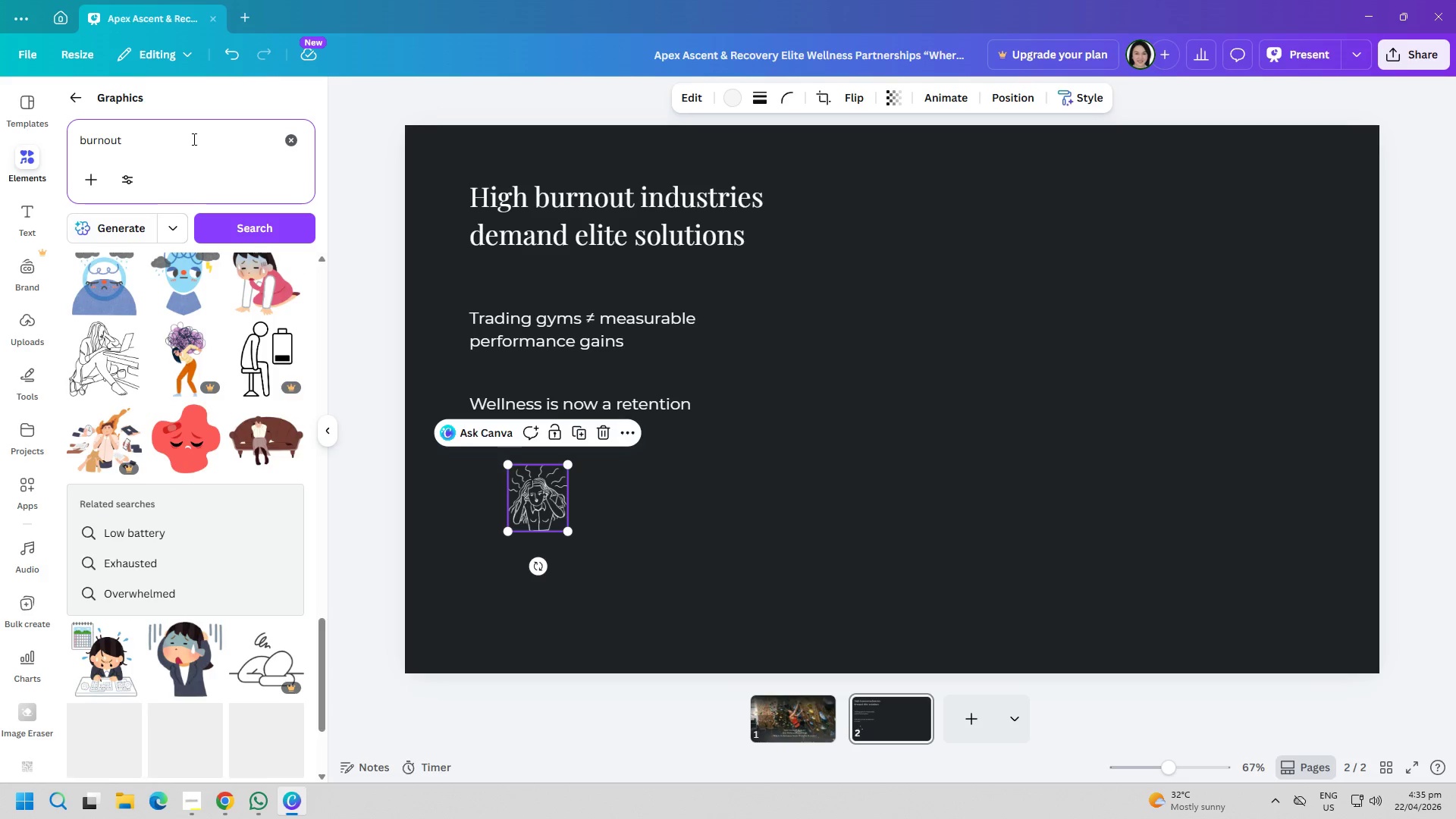 
left_click([162, 150])
 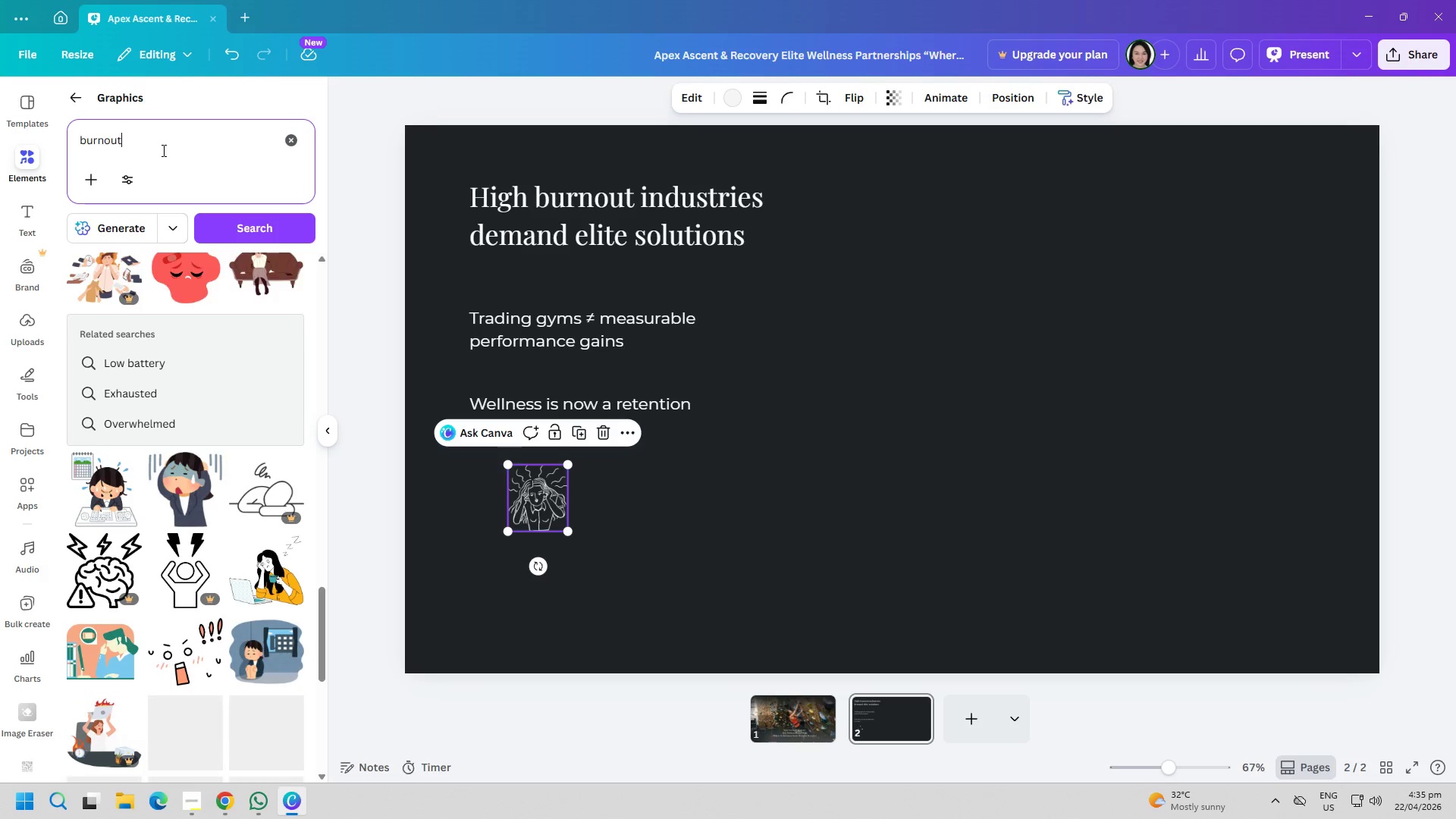 
scroll: coordinate [144, 516], scroll_direction: down, amount: 4.0
 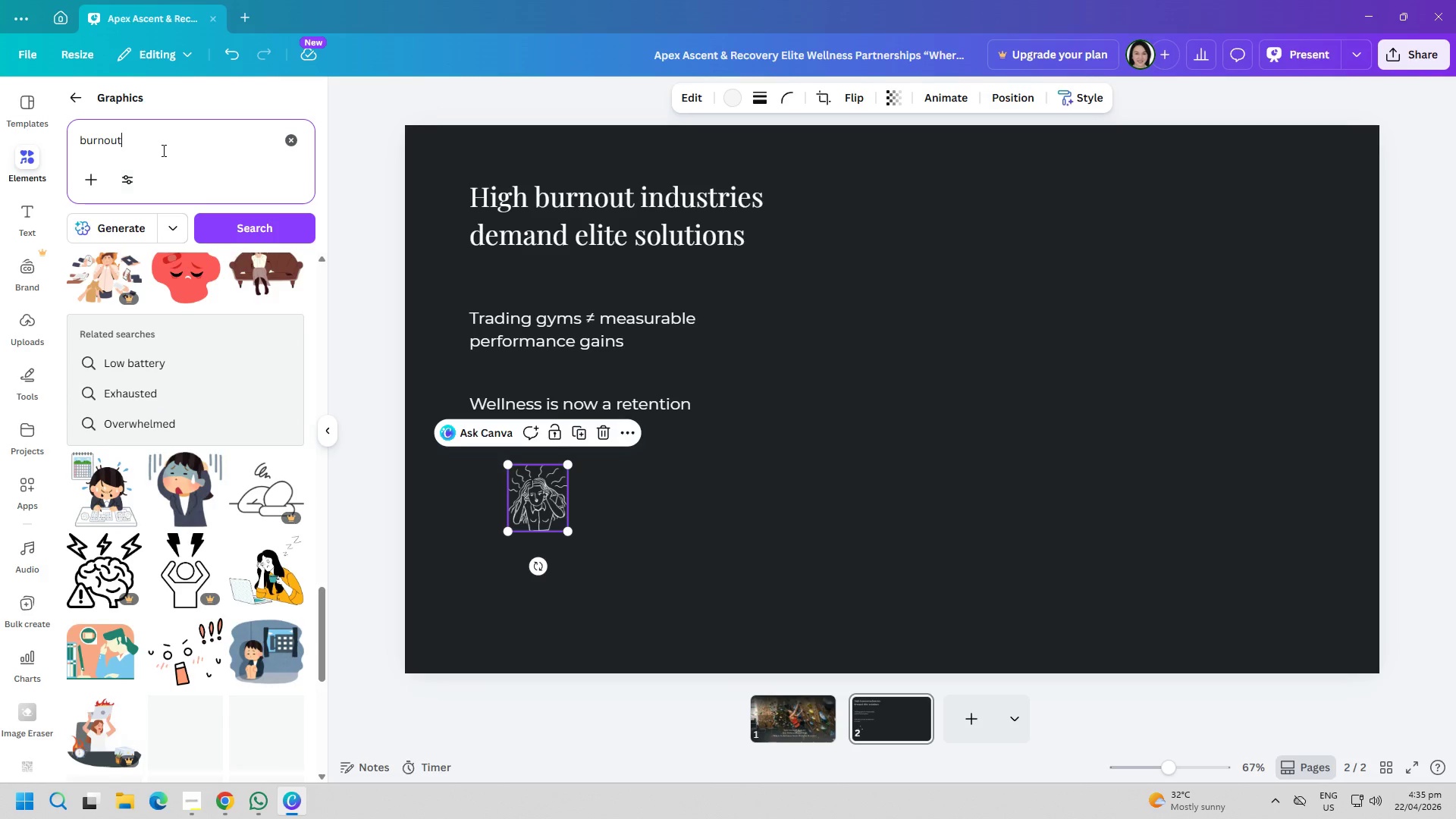 
double_click([162, 150])
 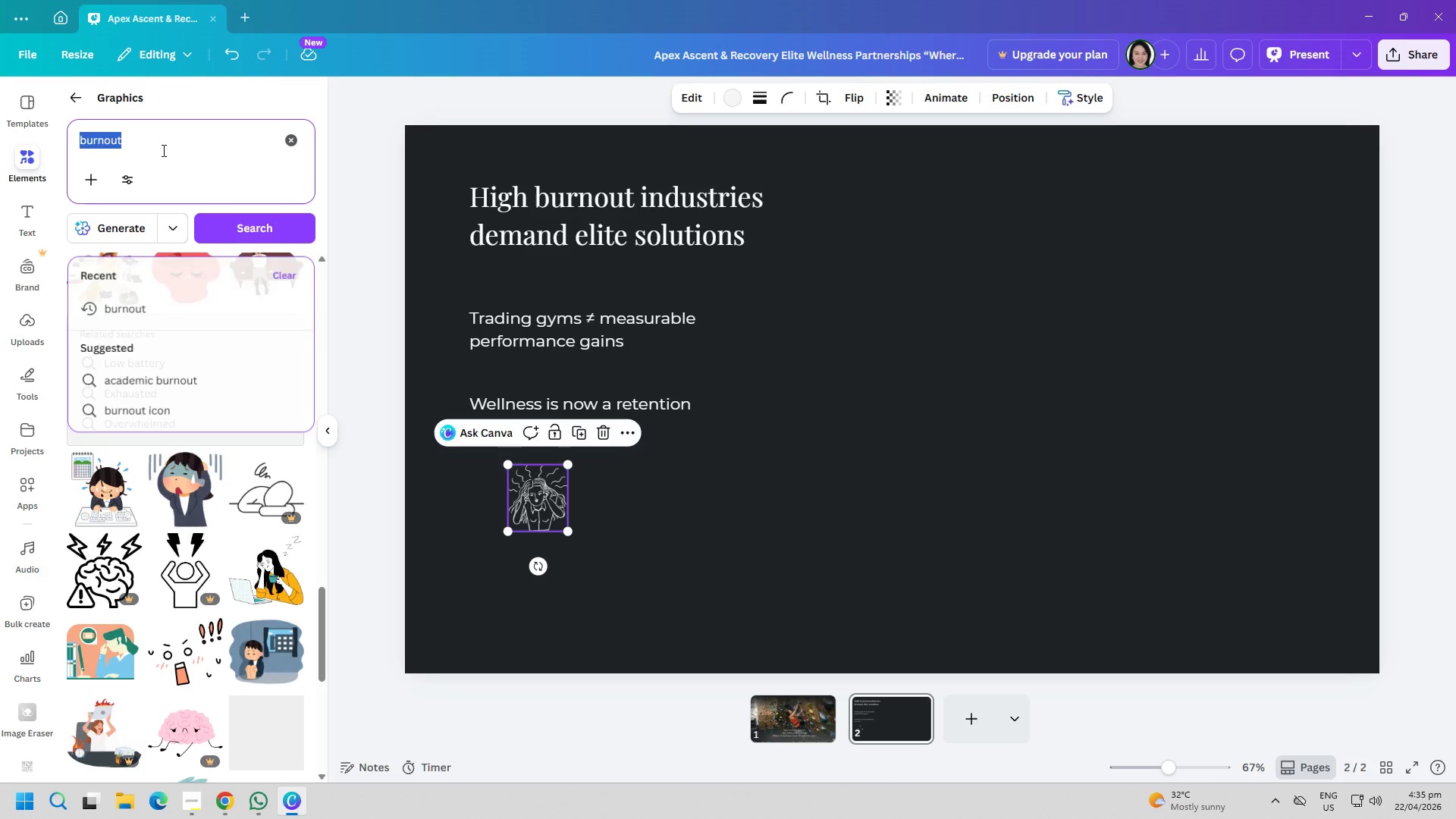 
triple_click([162, 150])
 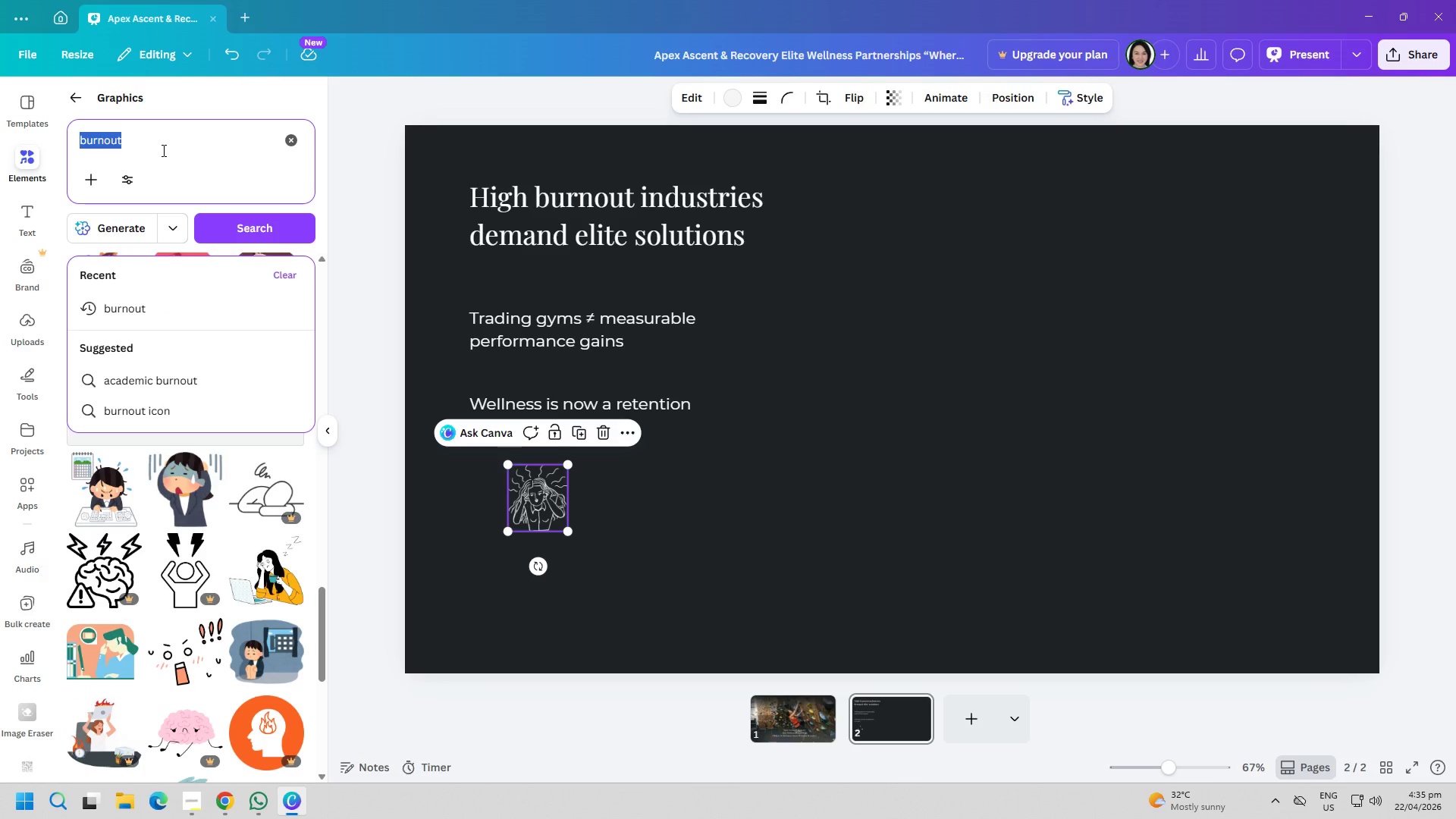 
type(candle)
 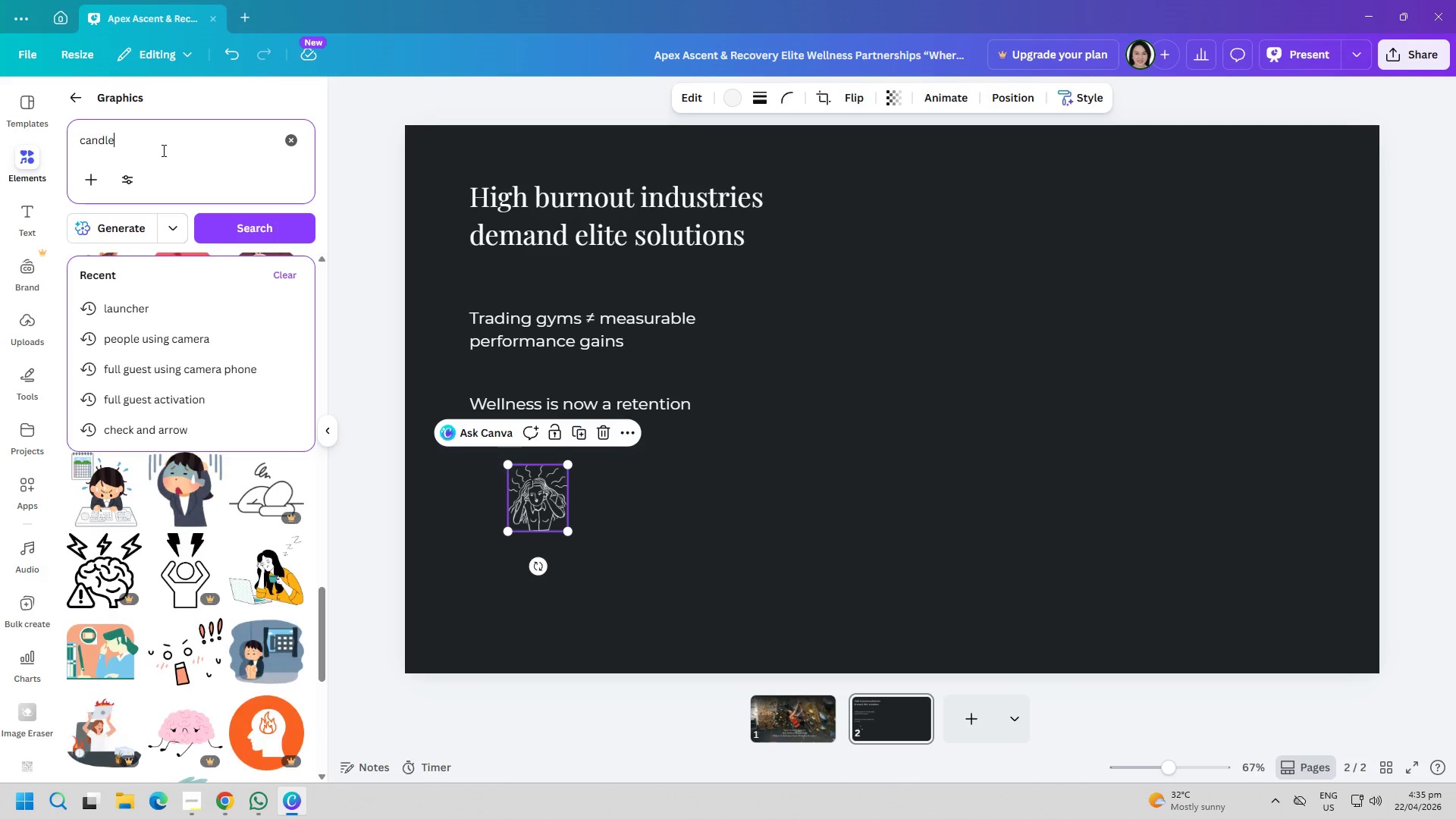 
key(Enter)
 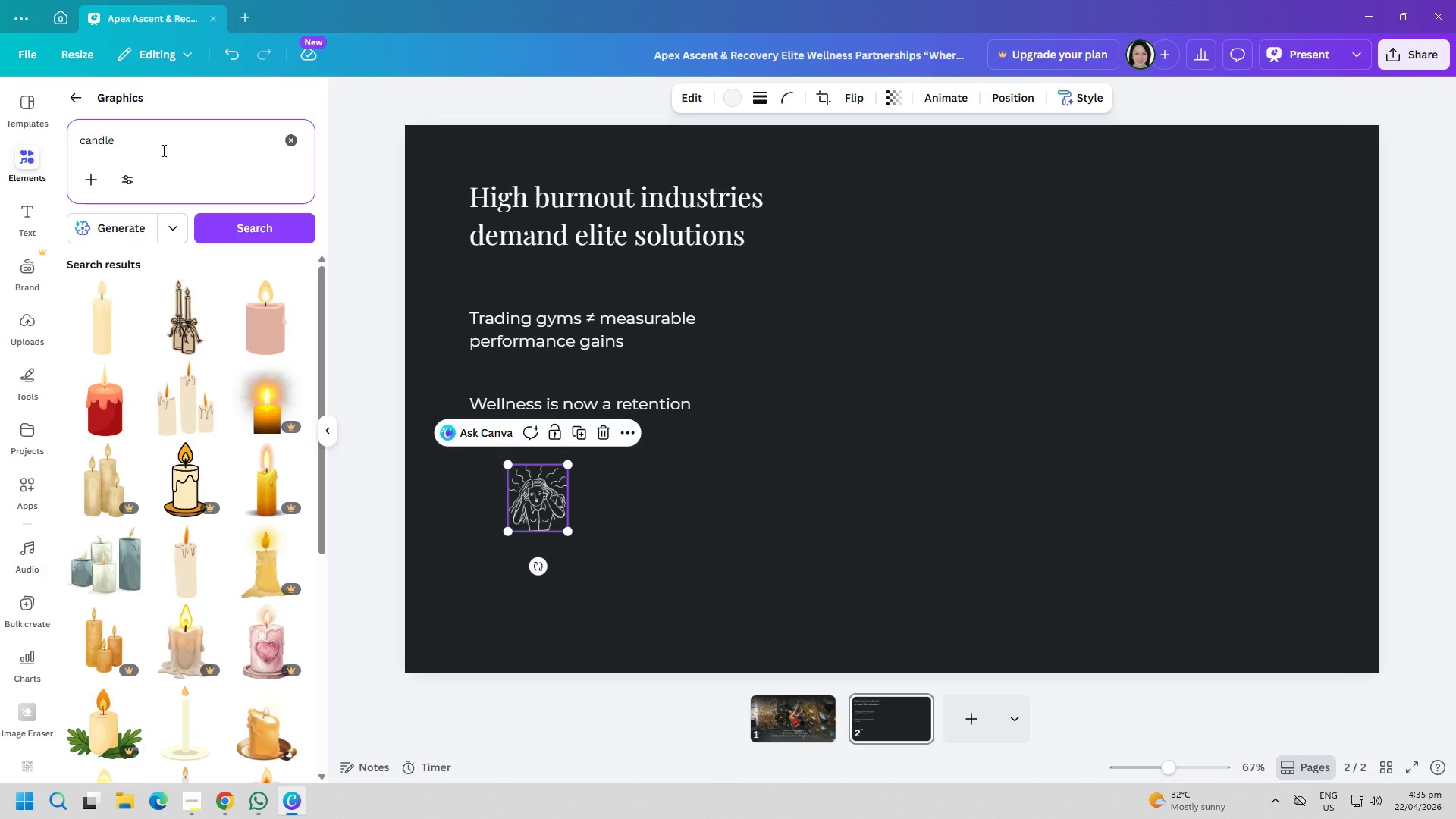 
scroll: coordinate [199, 571], scroll_direction: down, amount: 17.0
 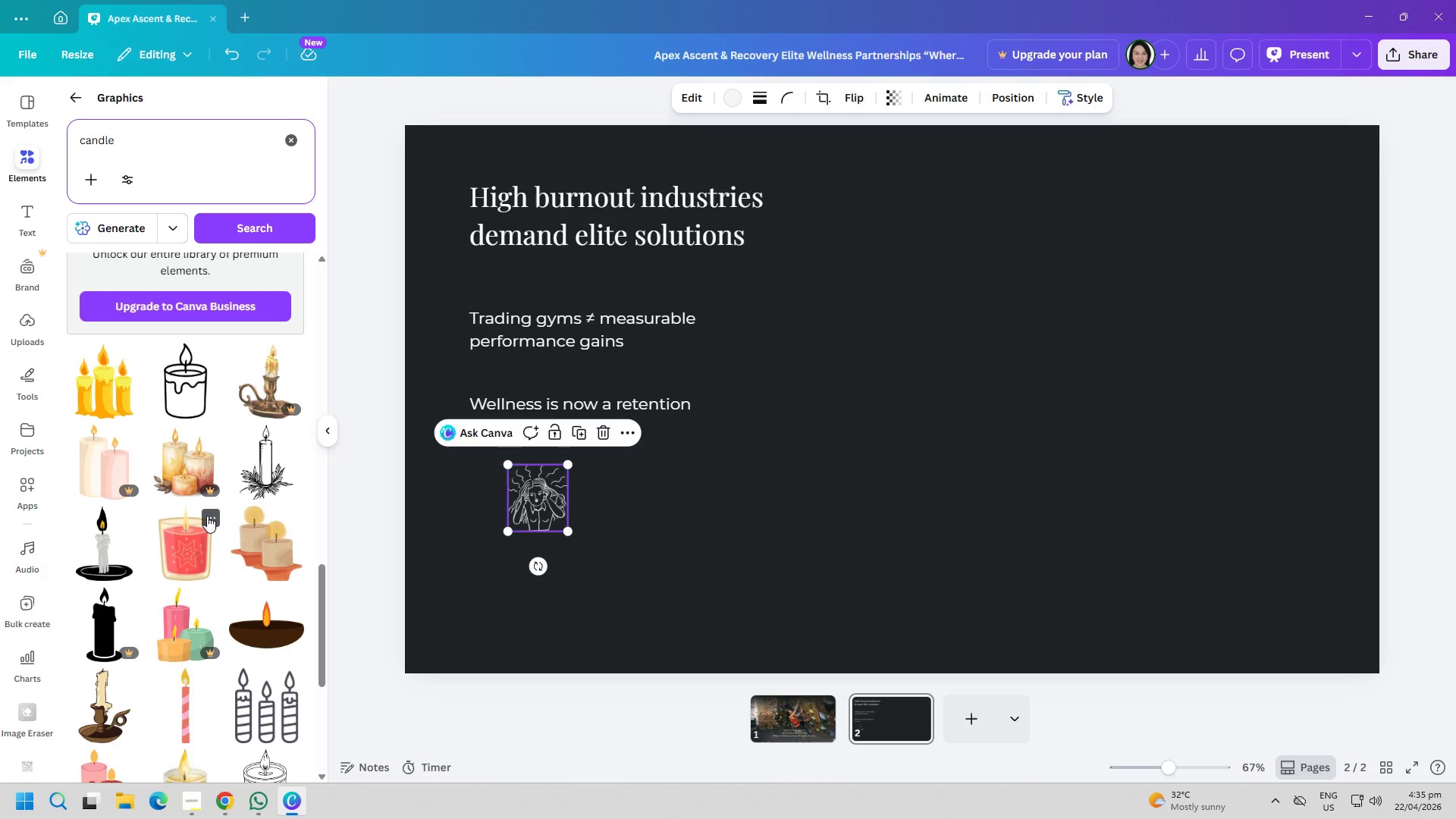 
scroll: coordinate [235, 476], scroll_direction: down, amount: 2.0
 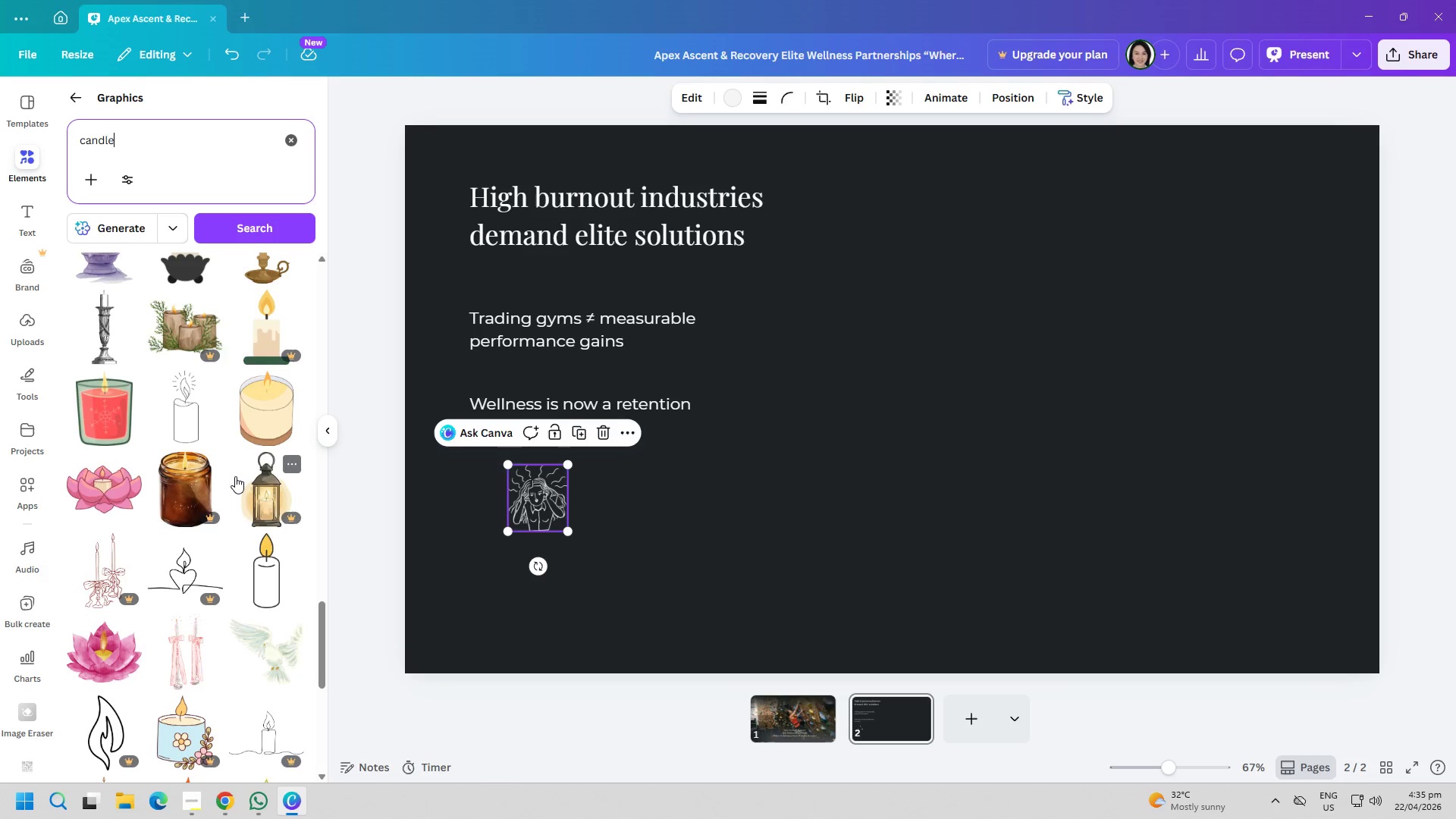 
left_click([196, 430])
 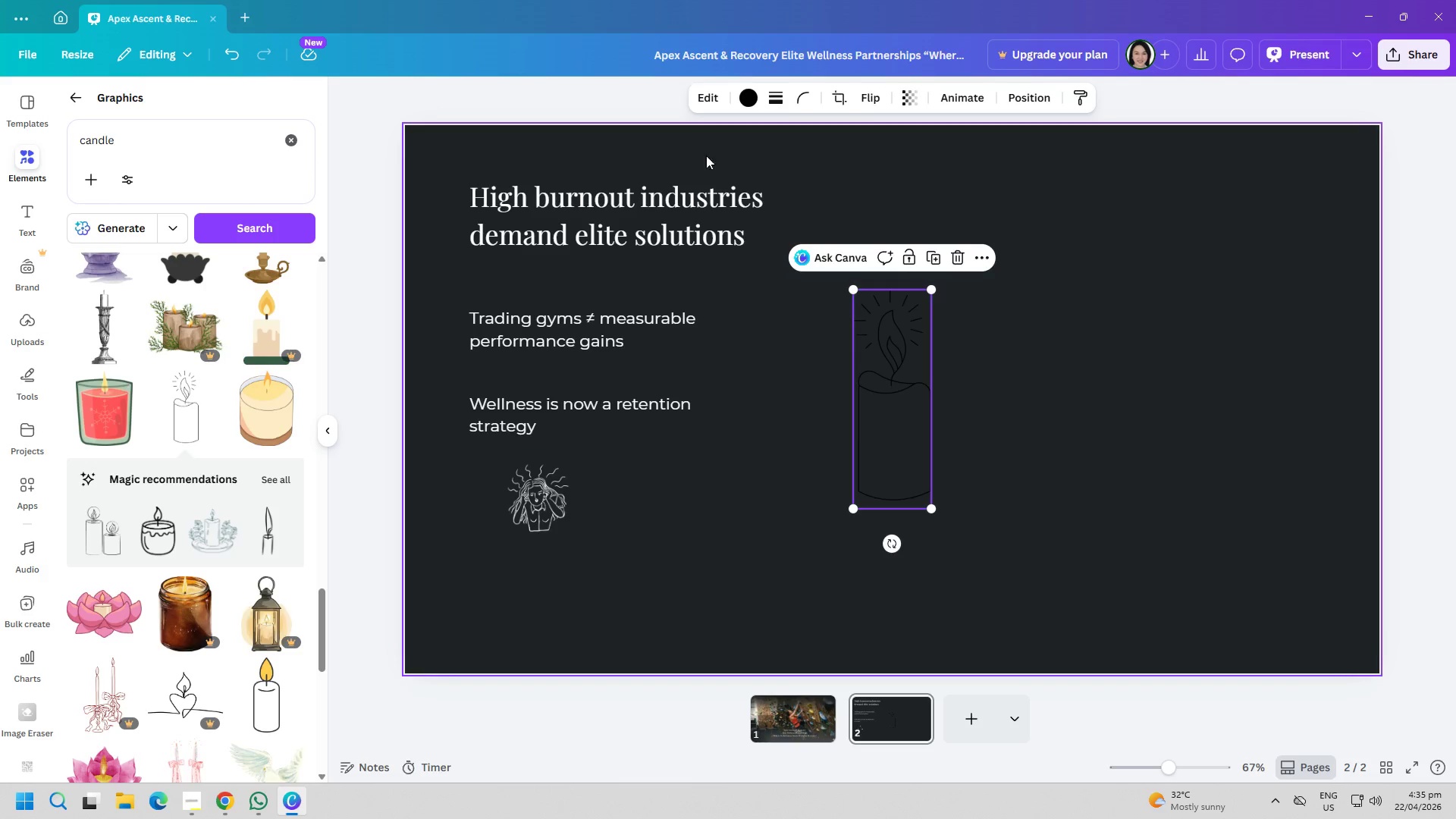 
left_click([734, 99])
 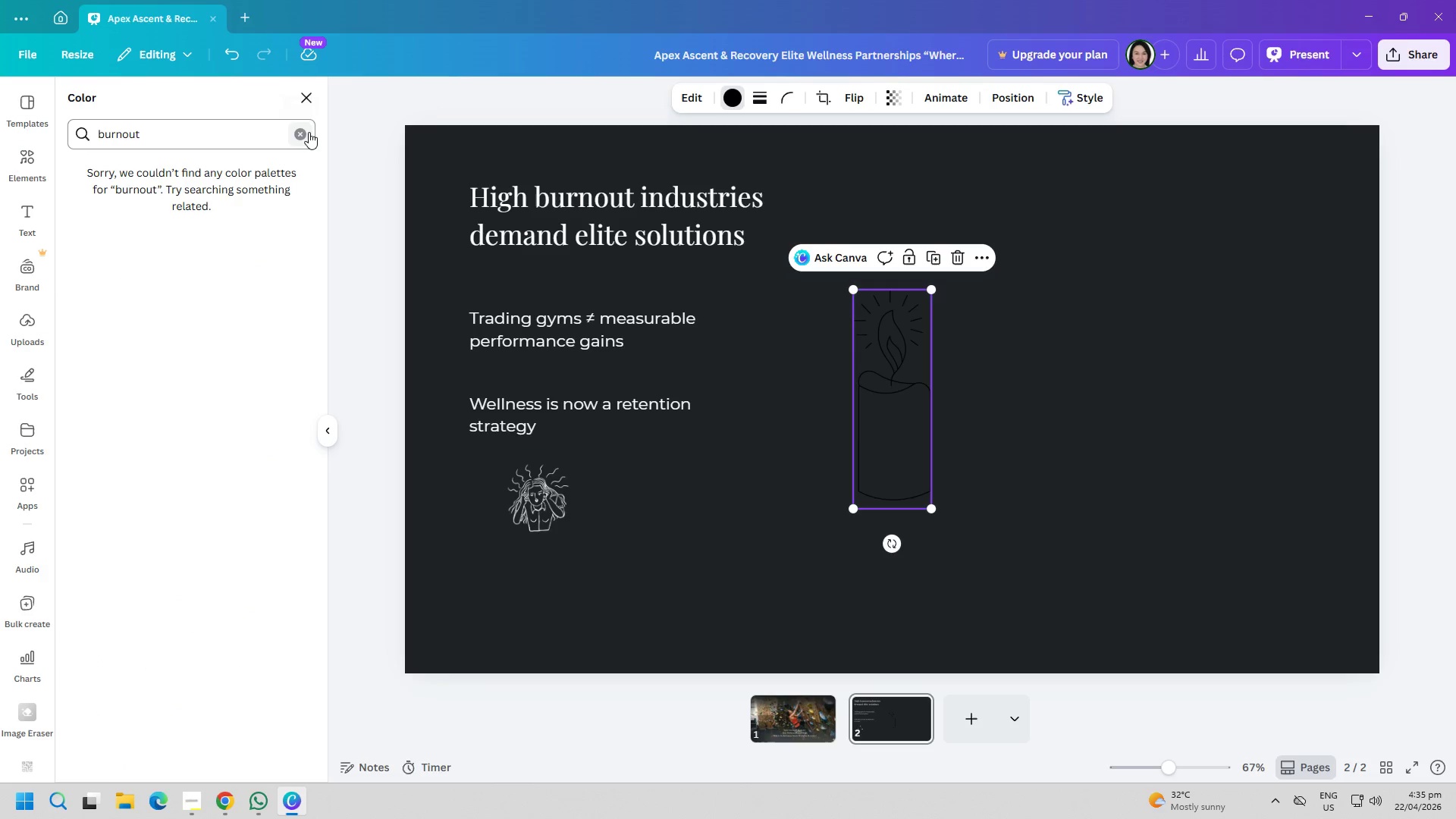 
left_click([309, 132])
 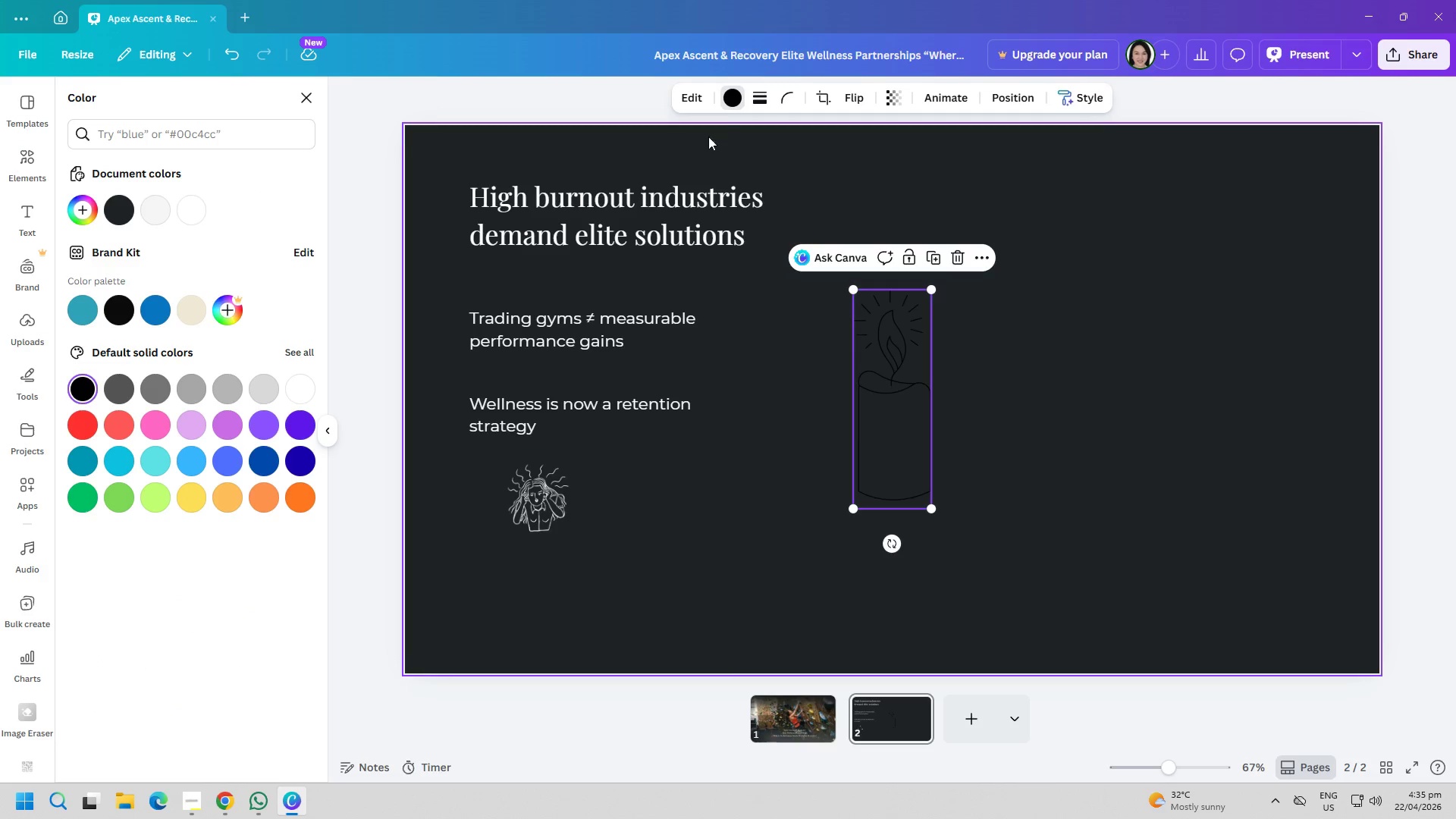 
left_click([736, 109])
 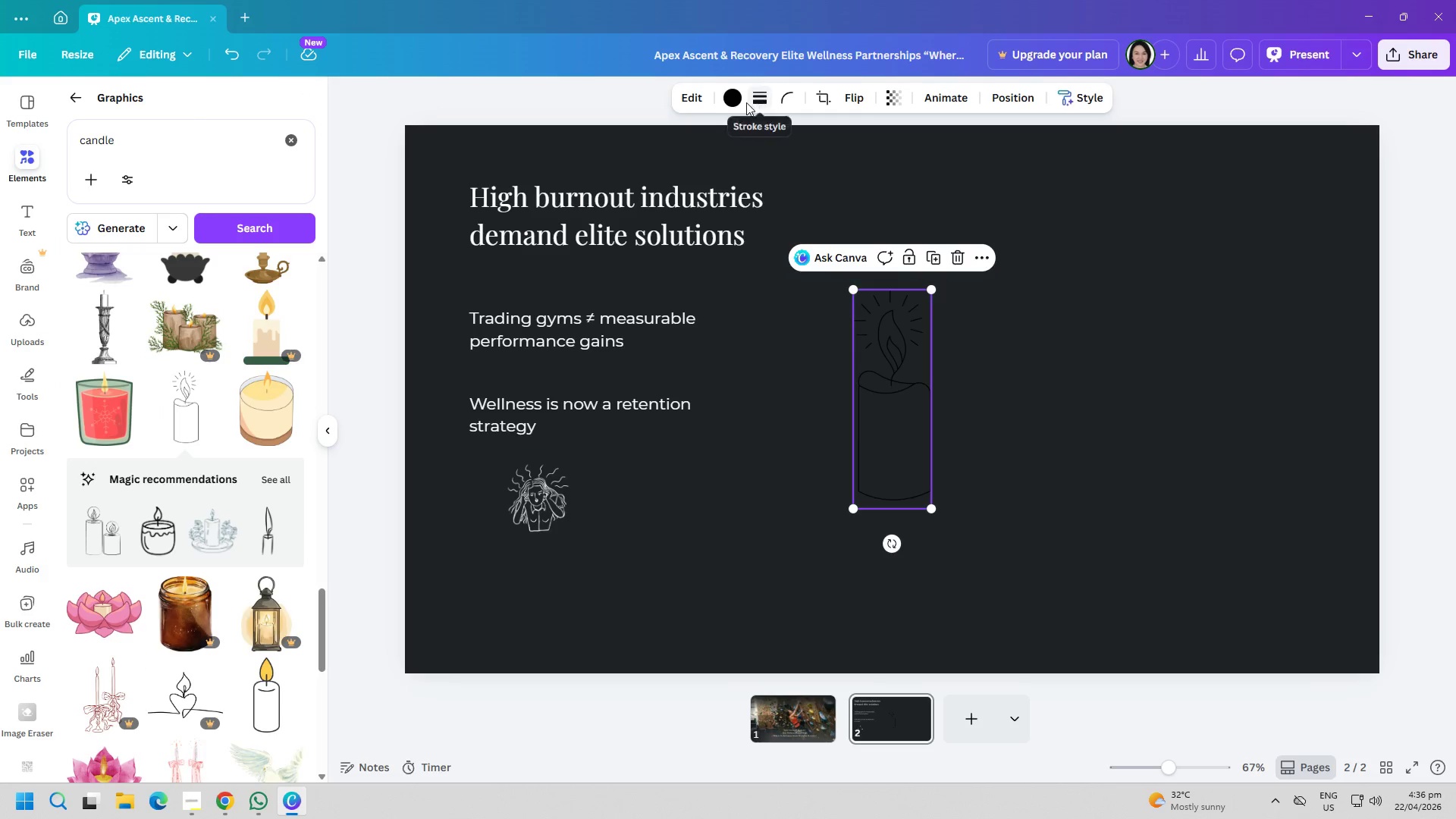 
double_click([738, 101])
 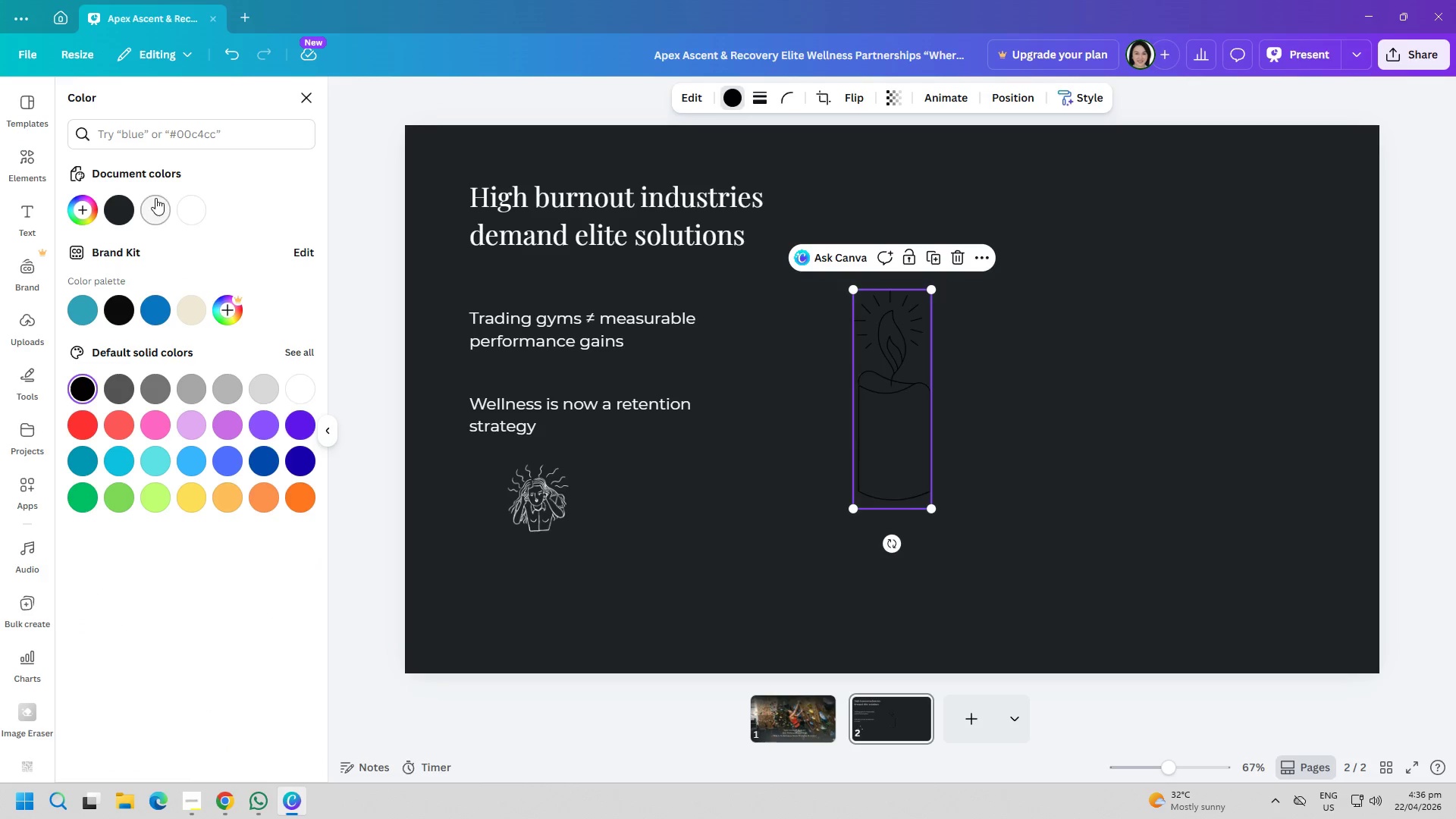 
double_click([633, 502])
 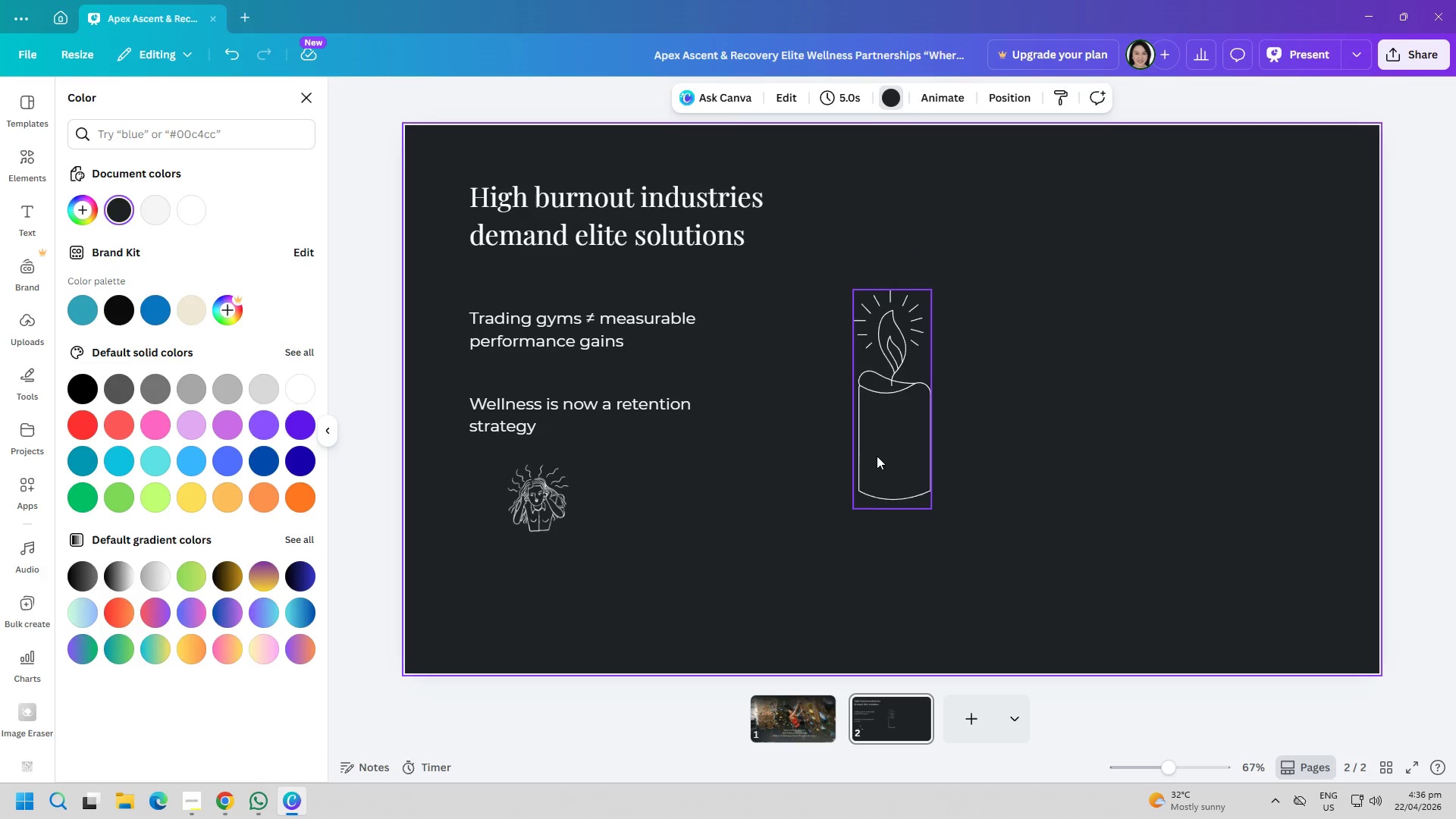 
left_click_drag(start_coordinate=[887, 449], to_coordinate=[790, 554])
 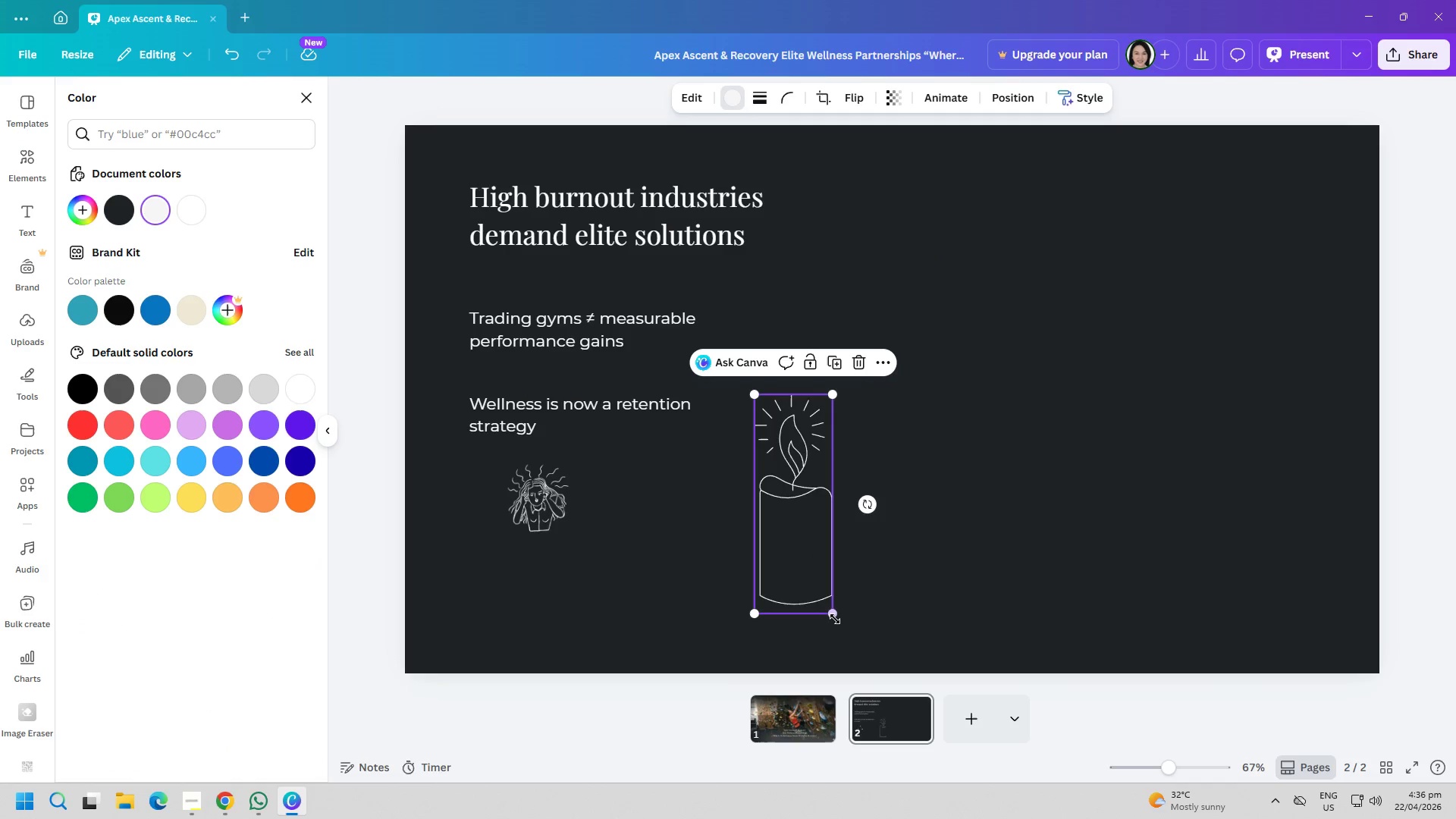 
left_click_drag(start_coordinate=[831, 618], to_coordinate=[774, 478])
 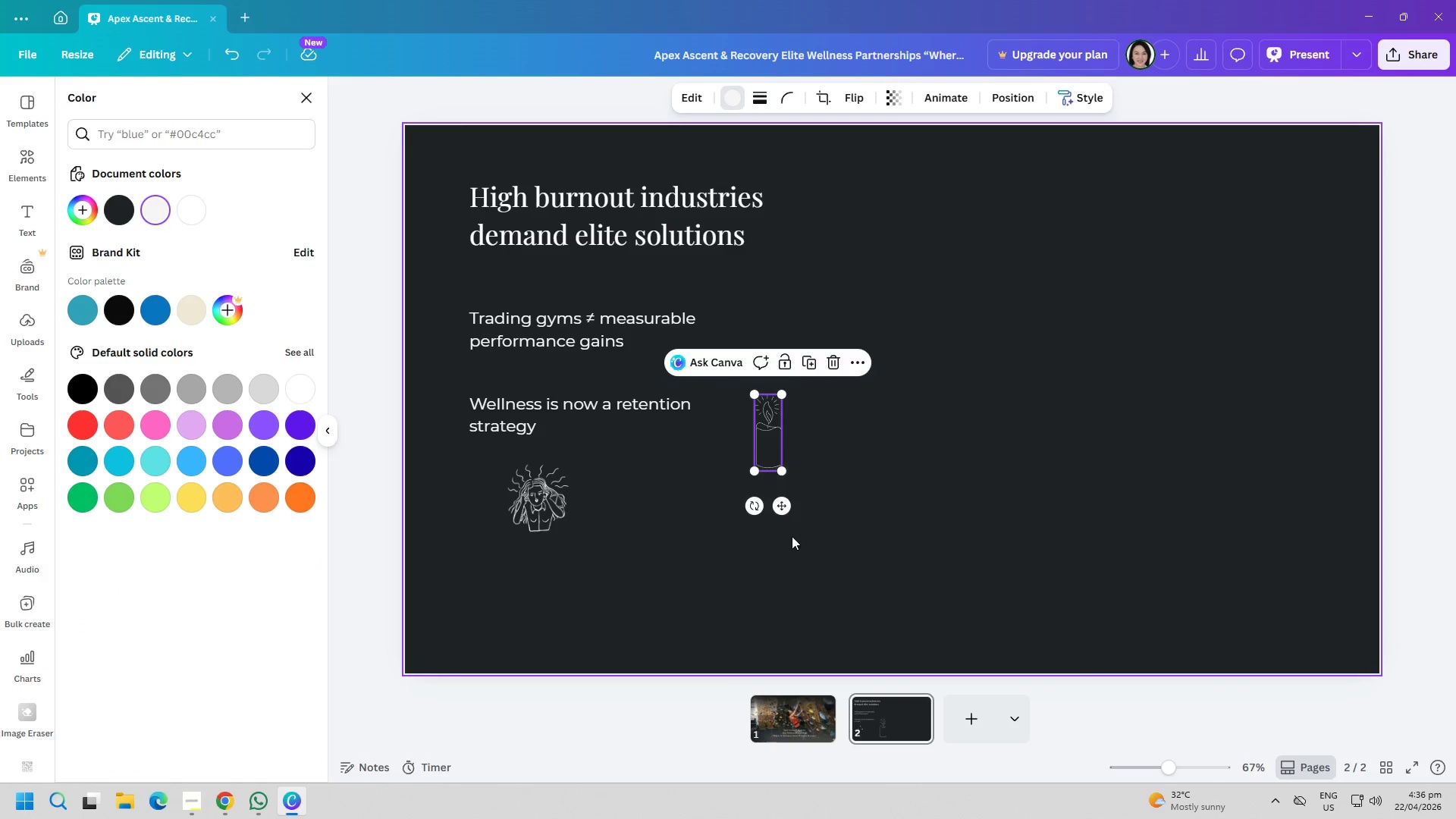 
left_click_drag(start_coordinate=[768, 444], to_coordinate=[645, 507])
 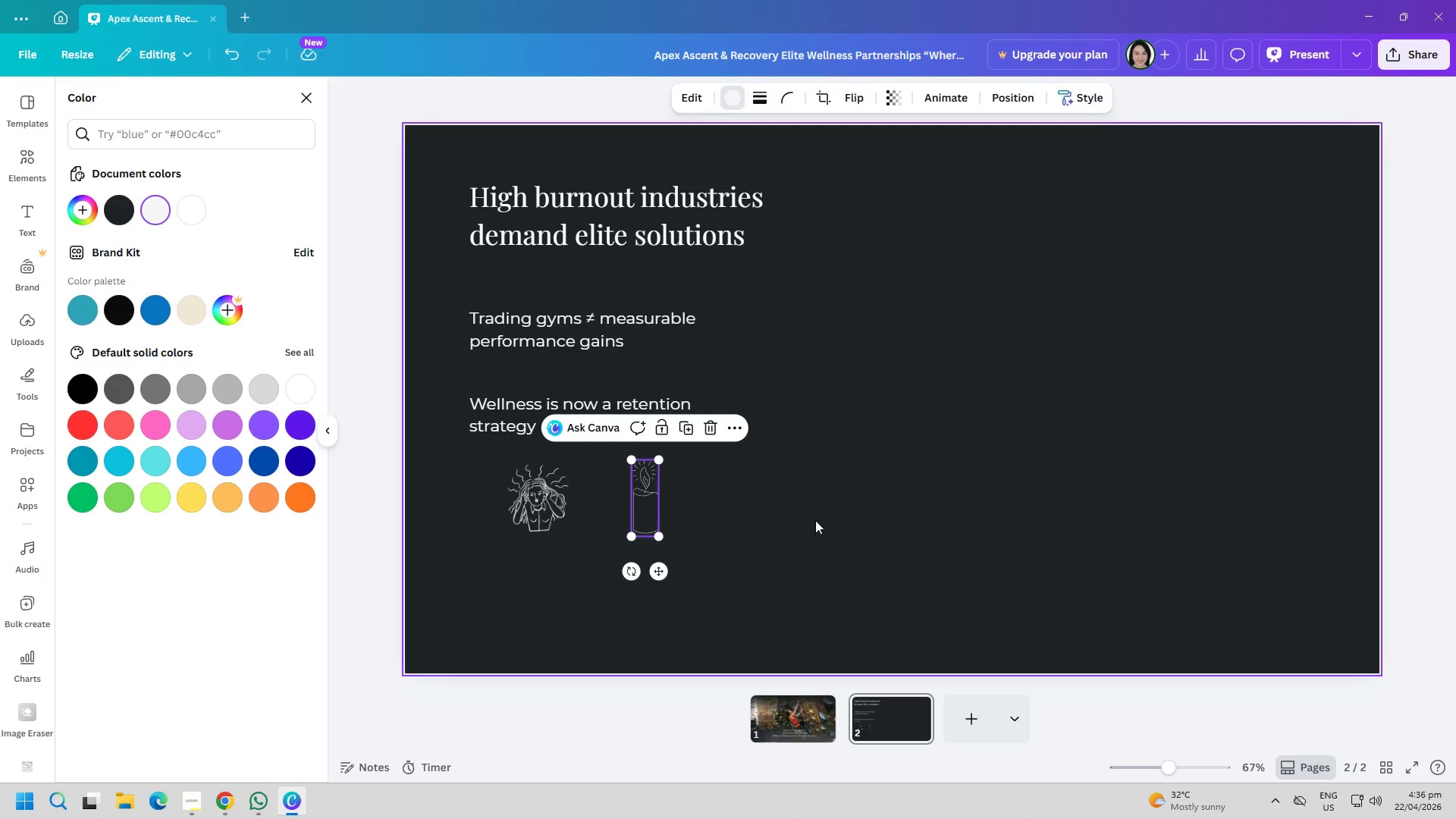 
left_click([815, 520])
 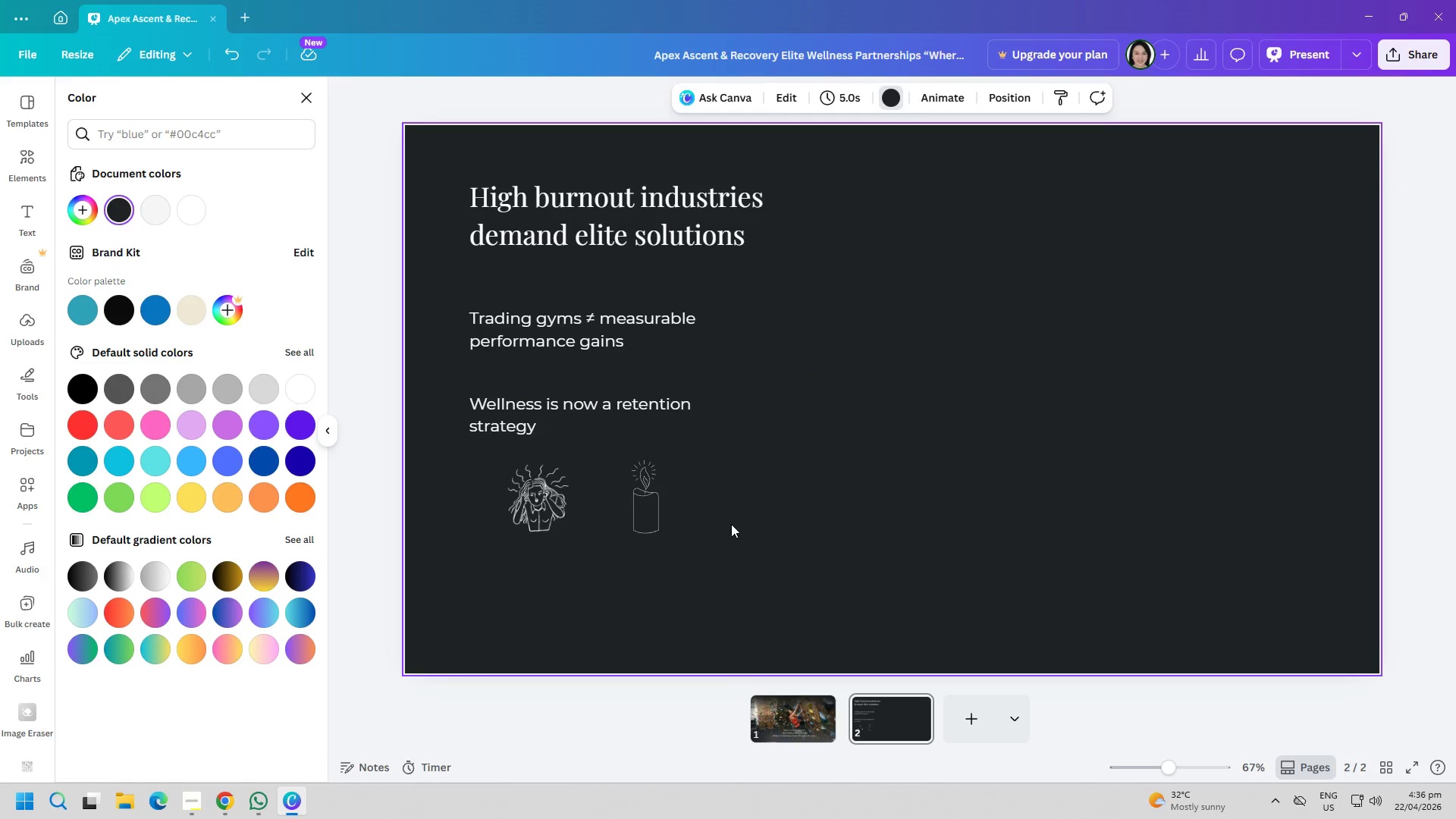 
left_click_drag(start_coordinate=[644, 509], to_coordinate=[639, 509])
 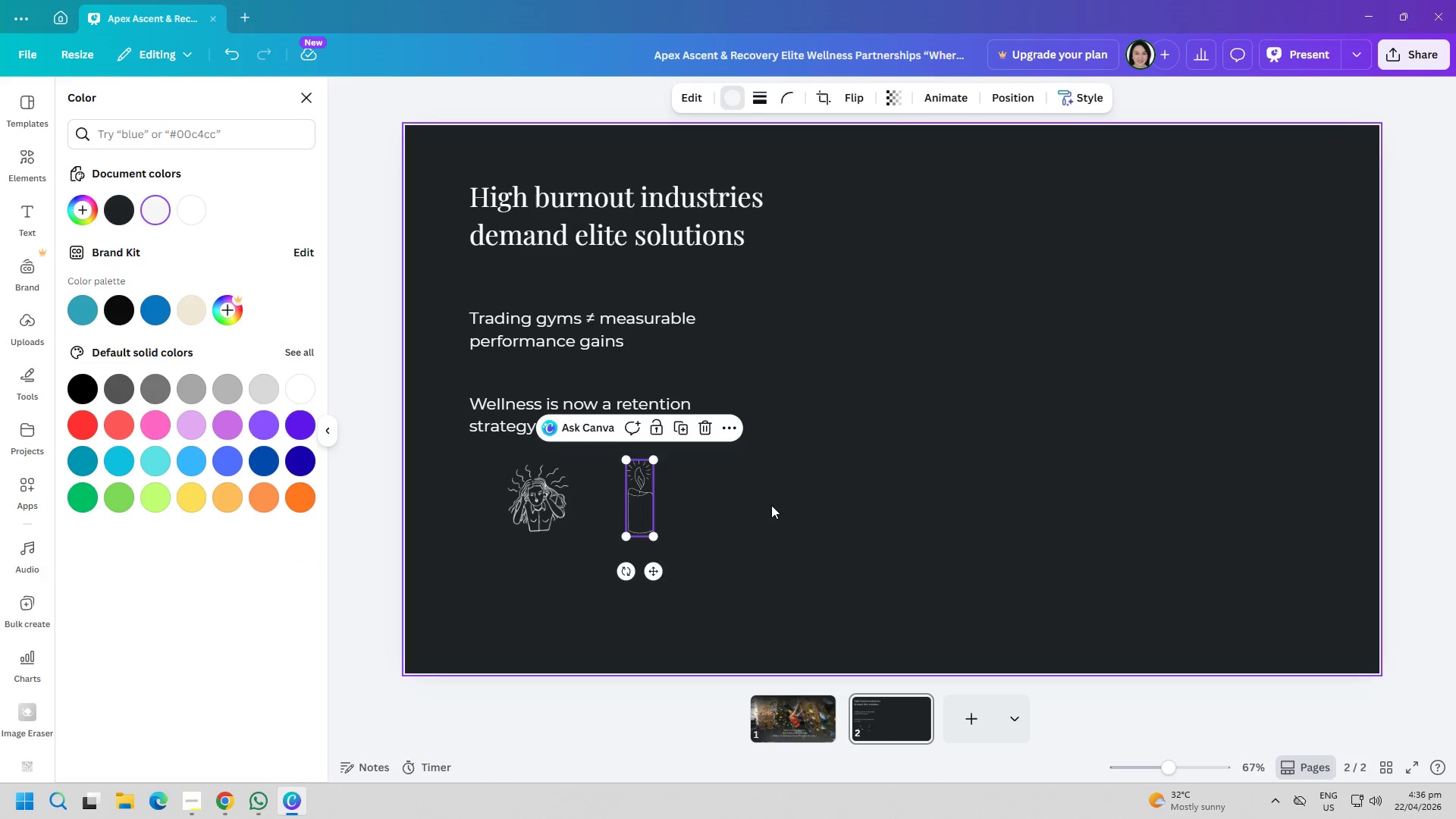 
left_click([771, 505])
 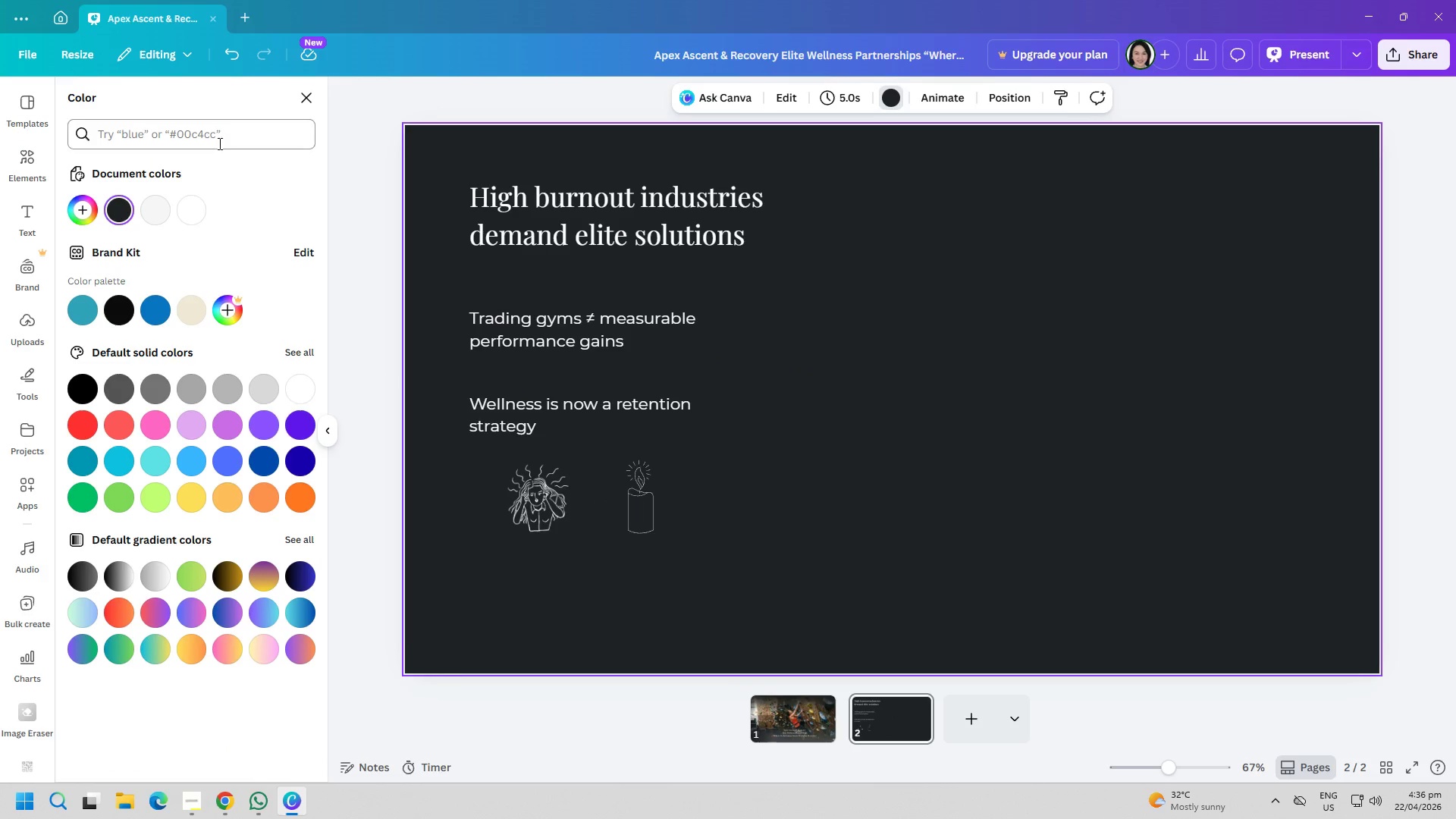 
left_click([231, 136])
 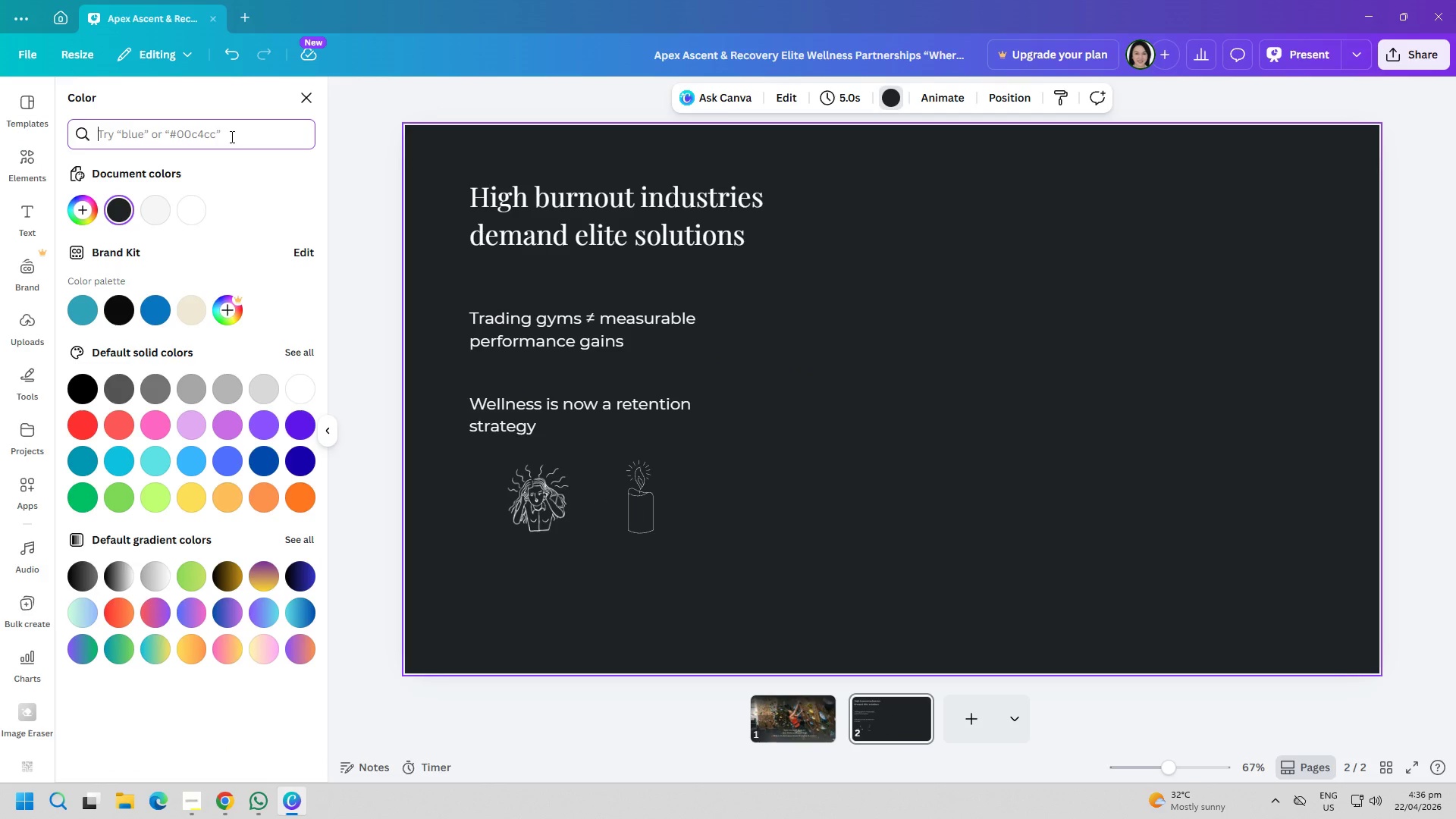 
type(turnover)
 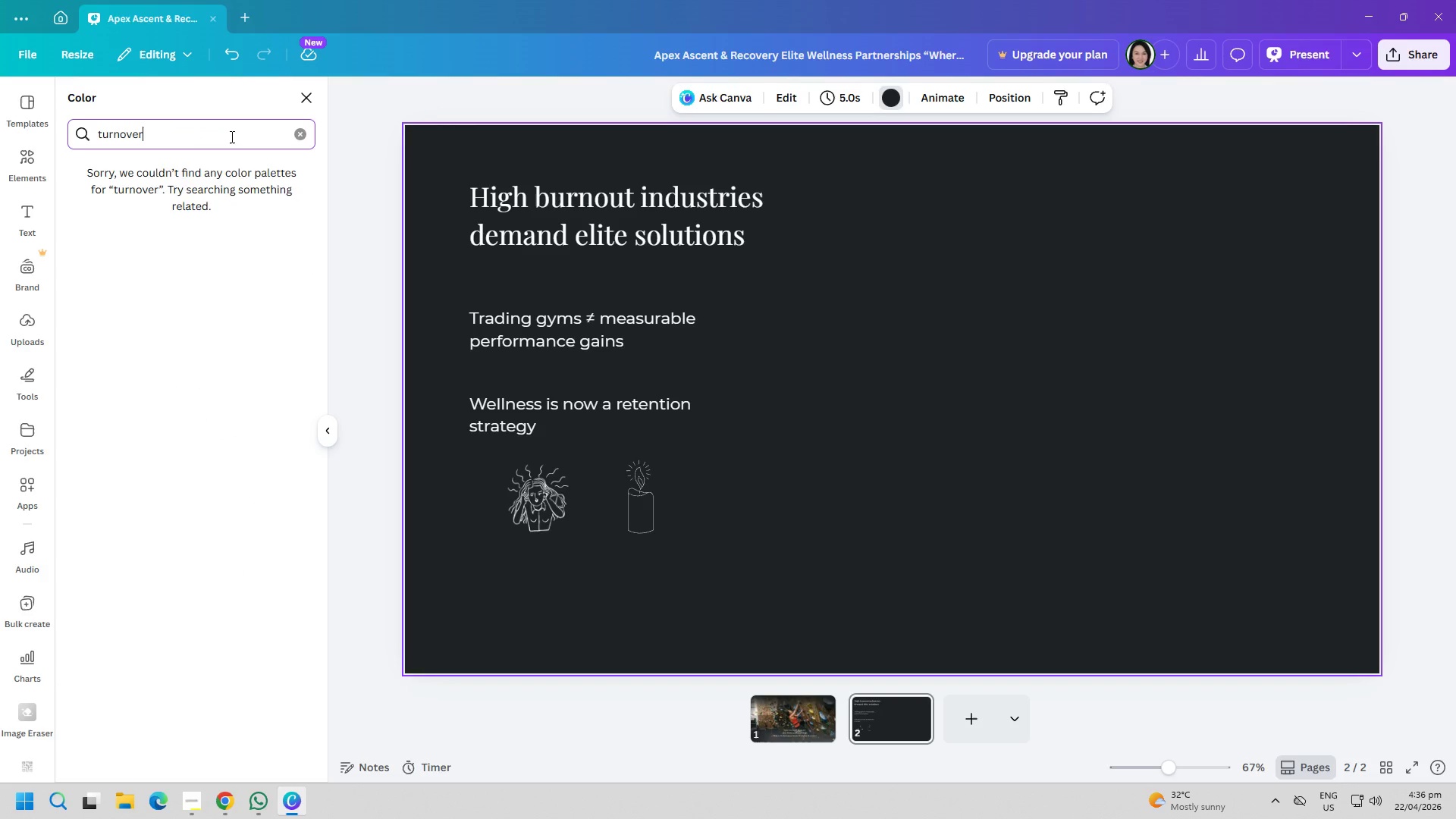 
key(Enter)
 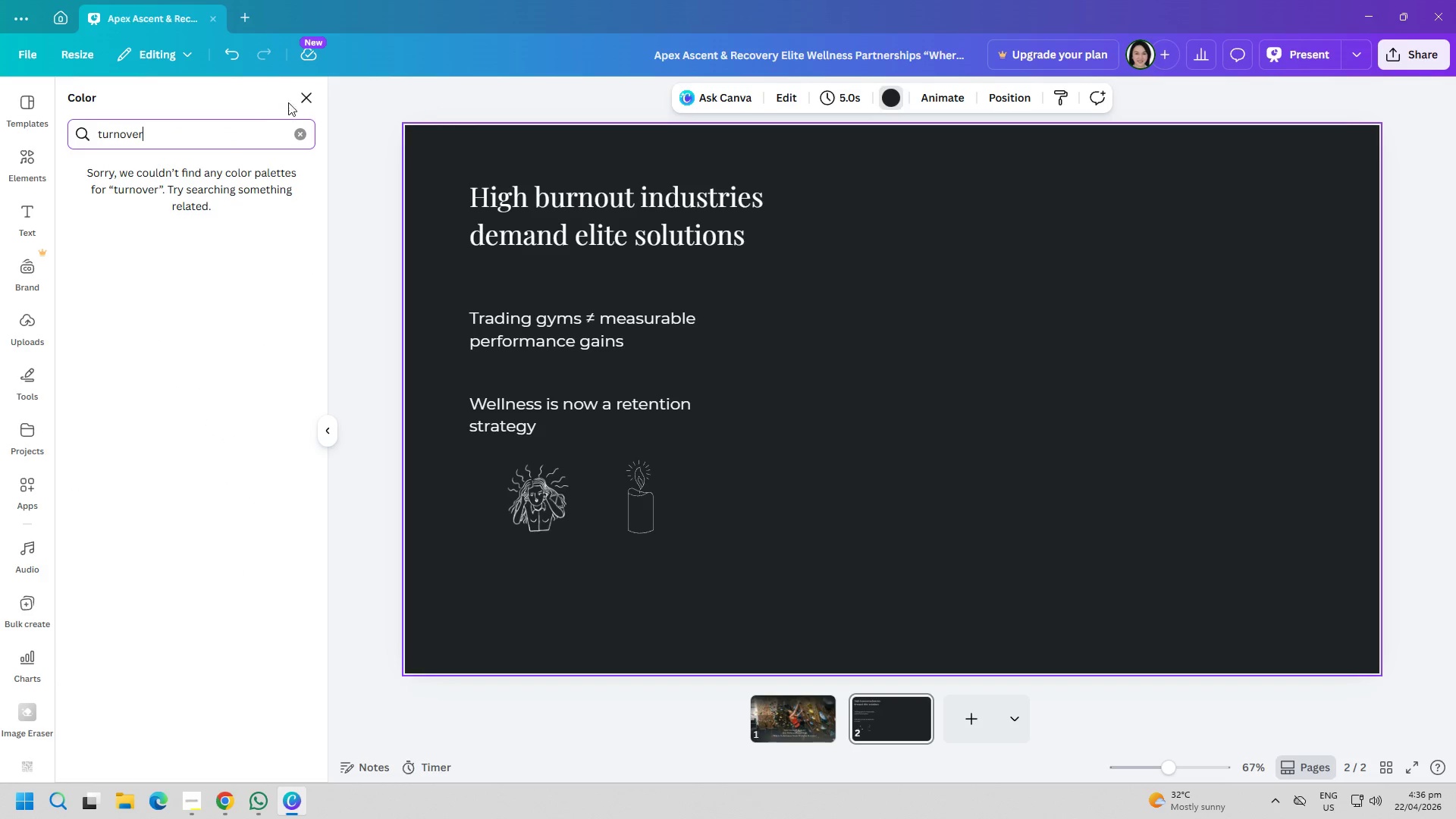 
double_click([300, 99])
 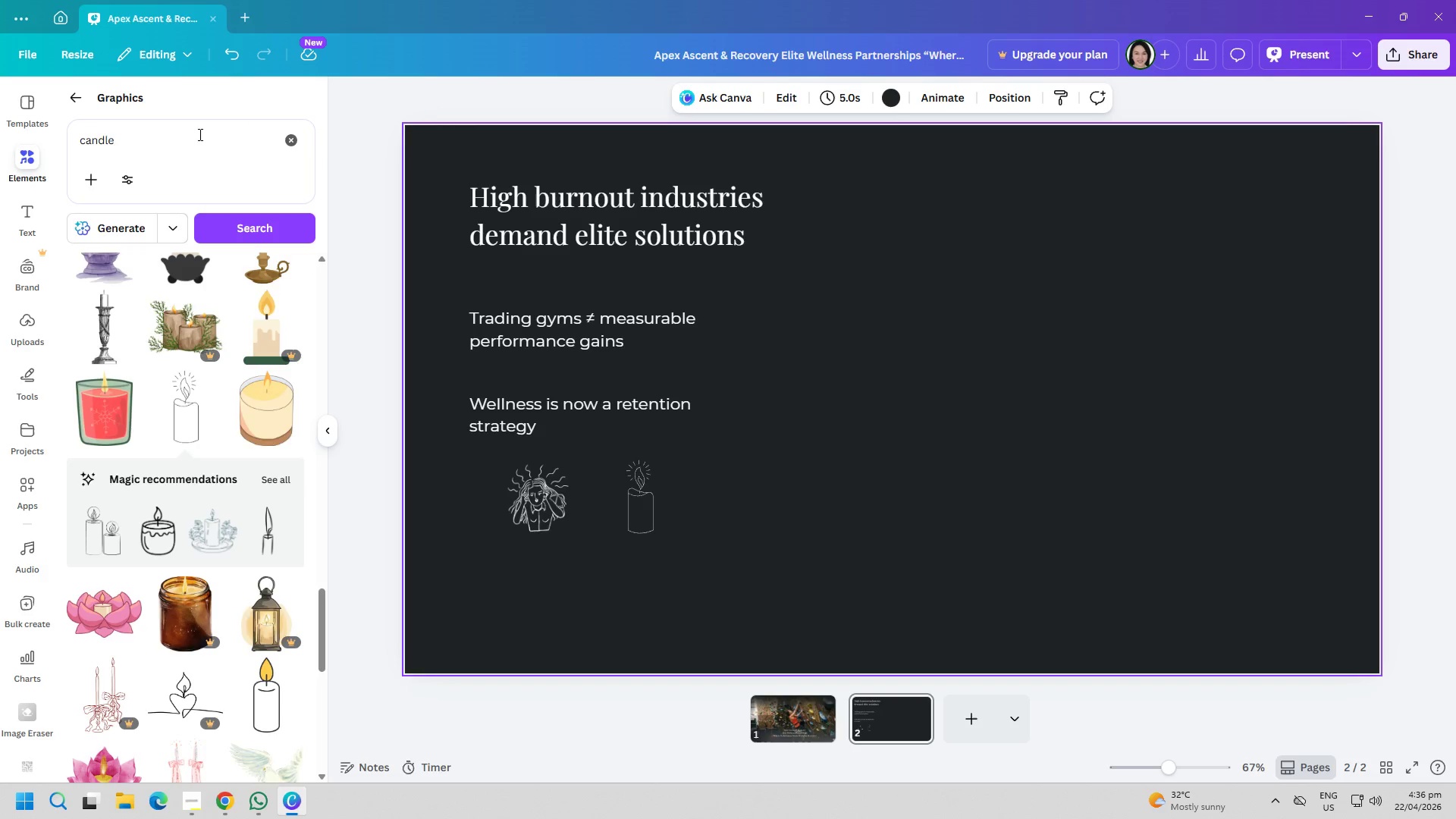 
triple_click([199, 140])
 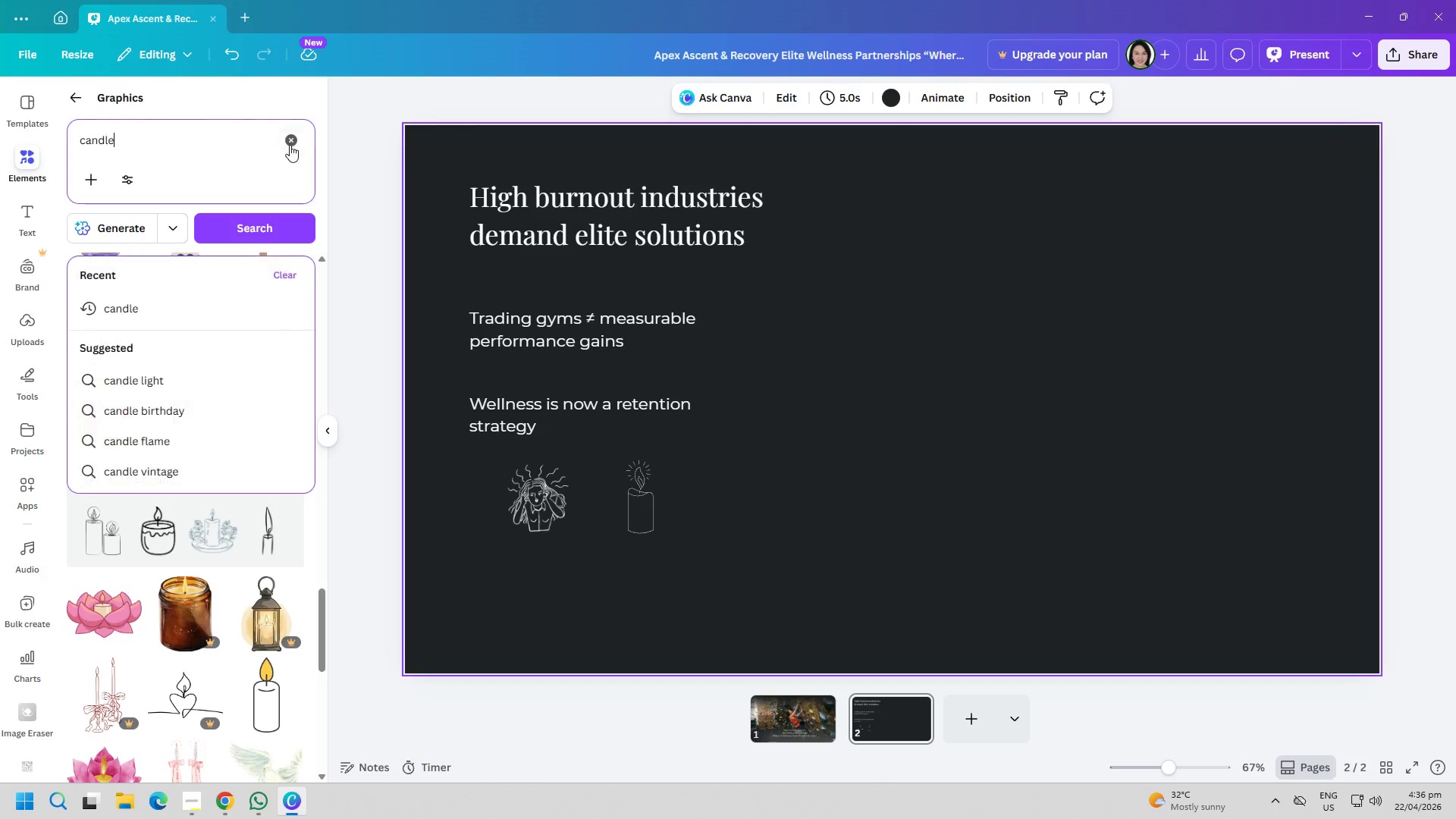 
triple_click([290, 143])
 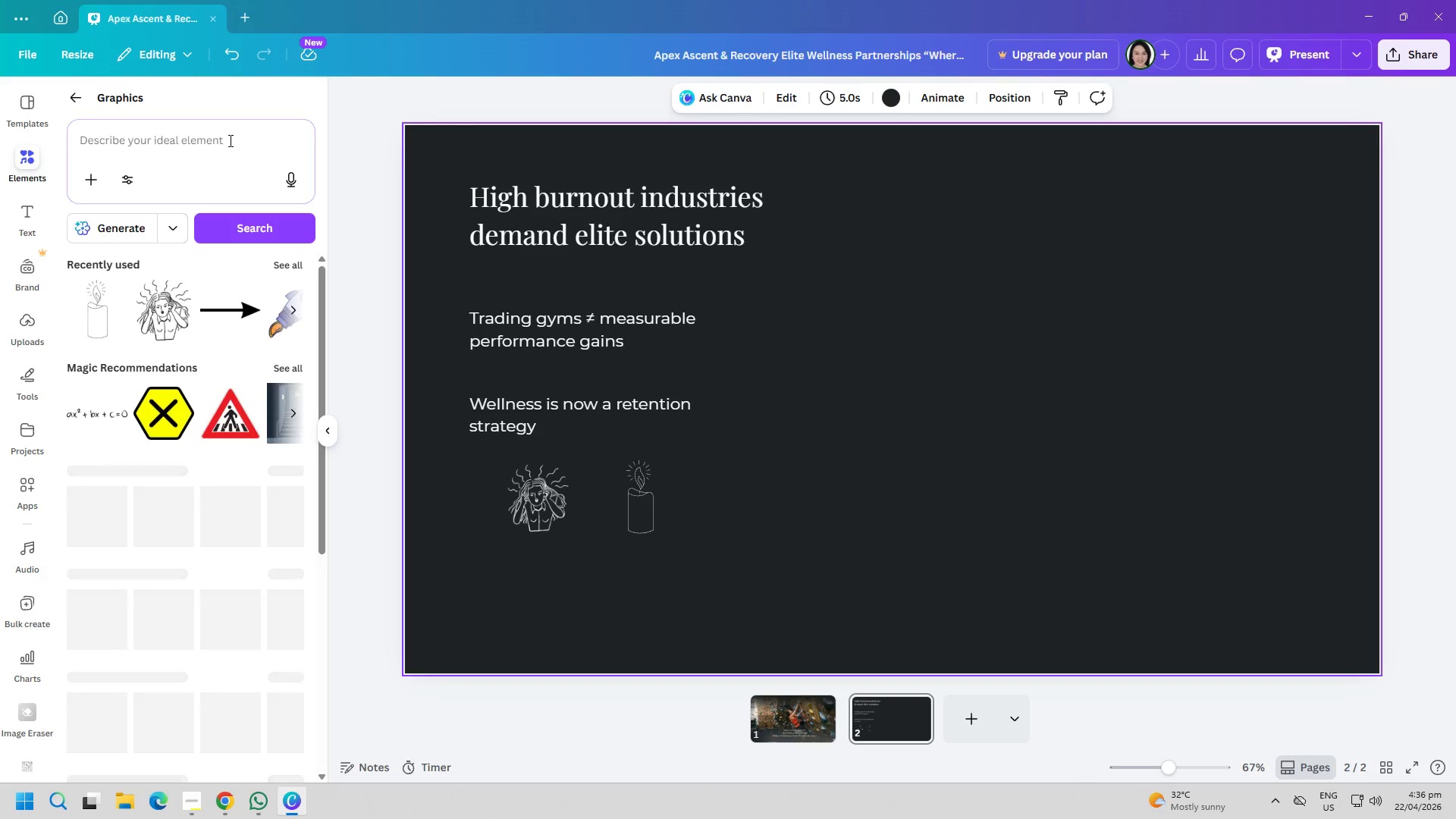 
triple_click([229, 140])
 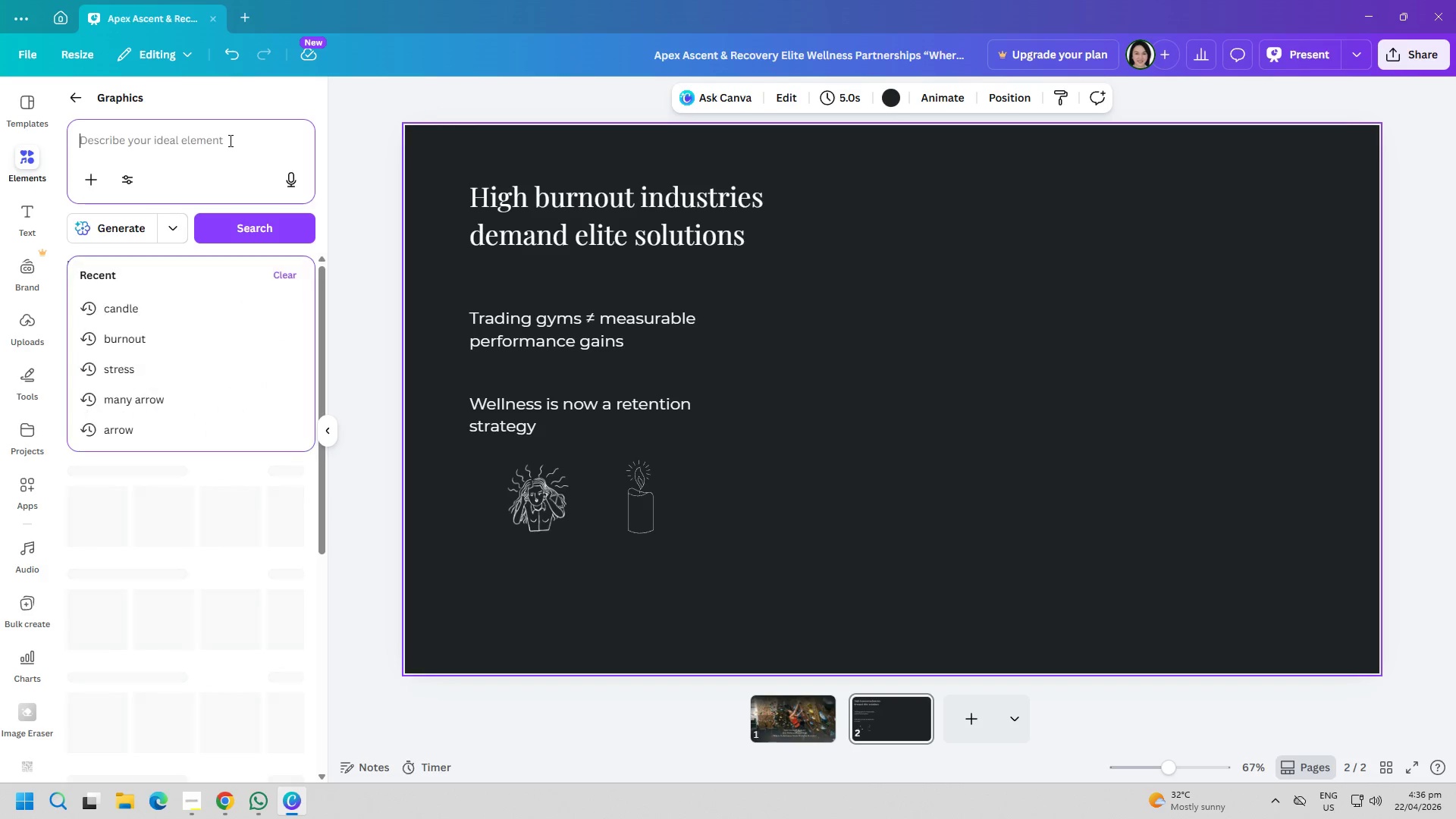 
type(turnover)
 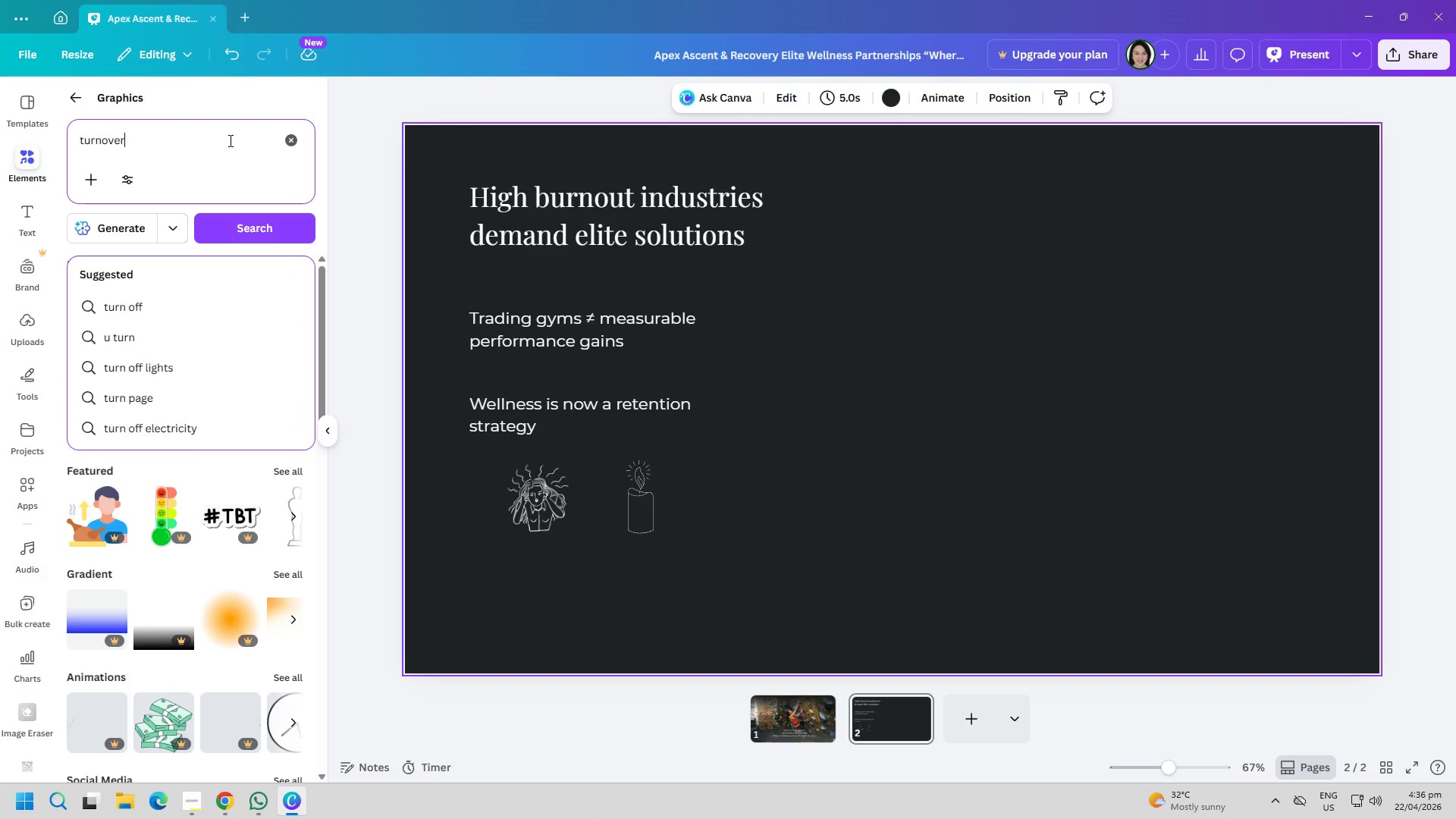 
key(Enter)
 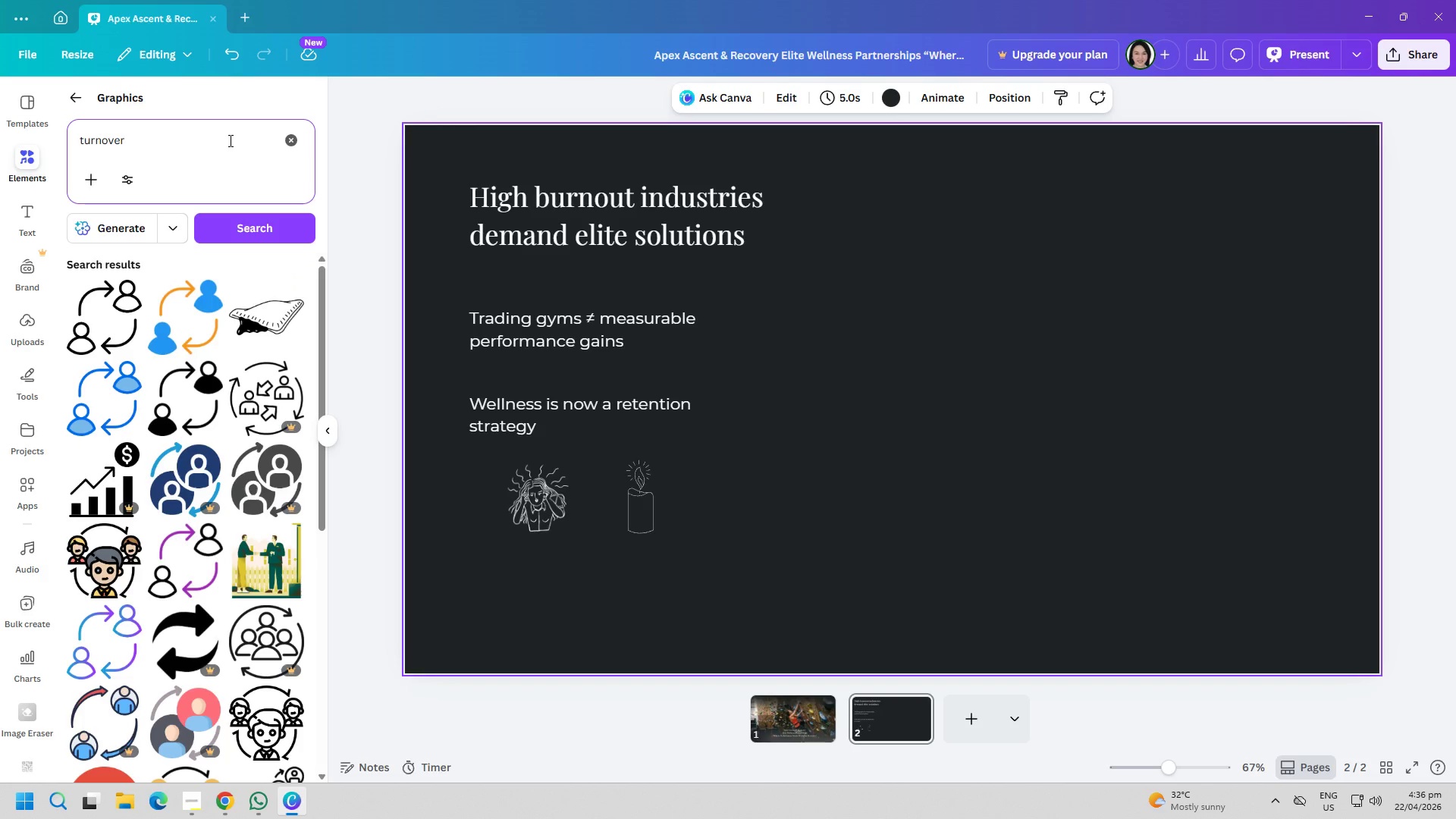 
wait(8.53)
 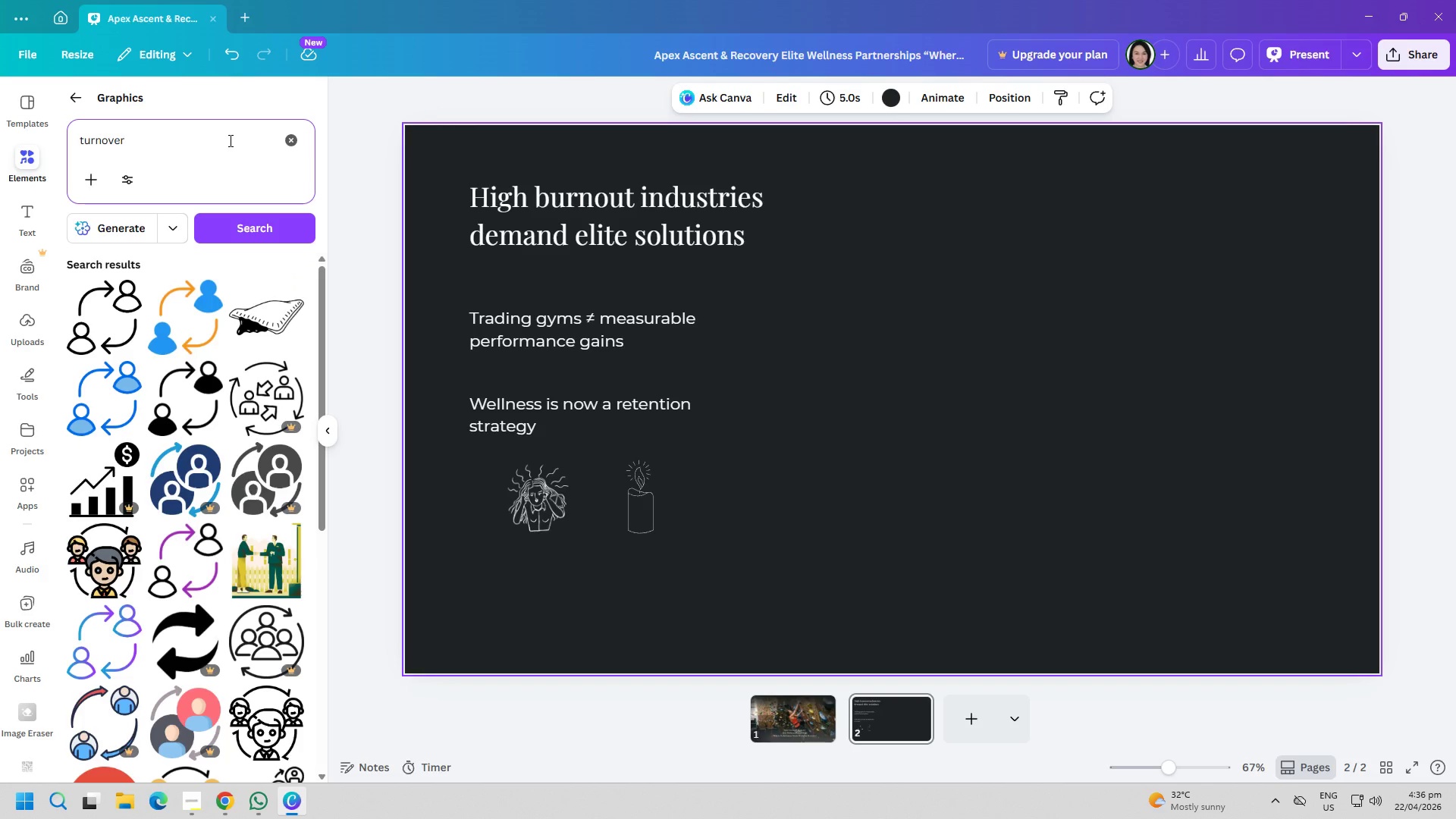 
scroll: coordinate [227, 526], scroll_direction: down, amount: 14.0
 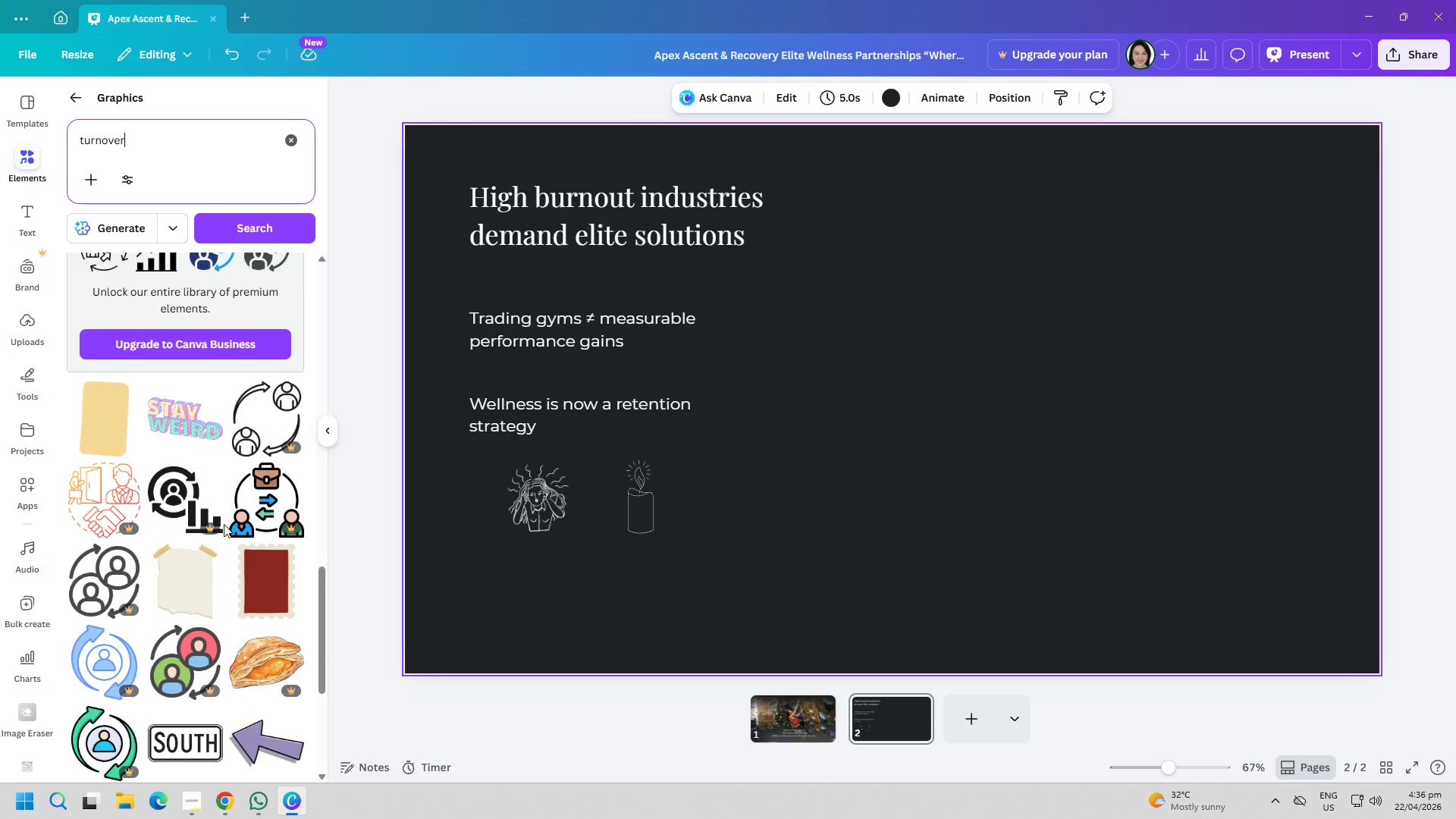 
scroll: coordinate [248, 526], scroll_direction: down, amount: 15.0
 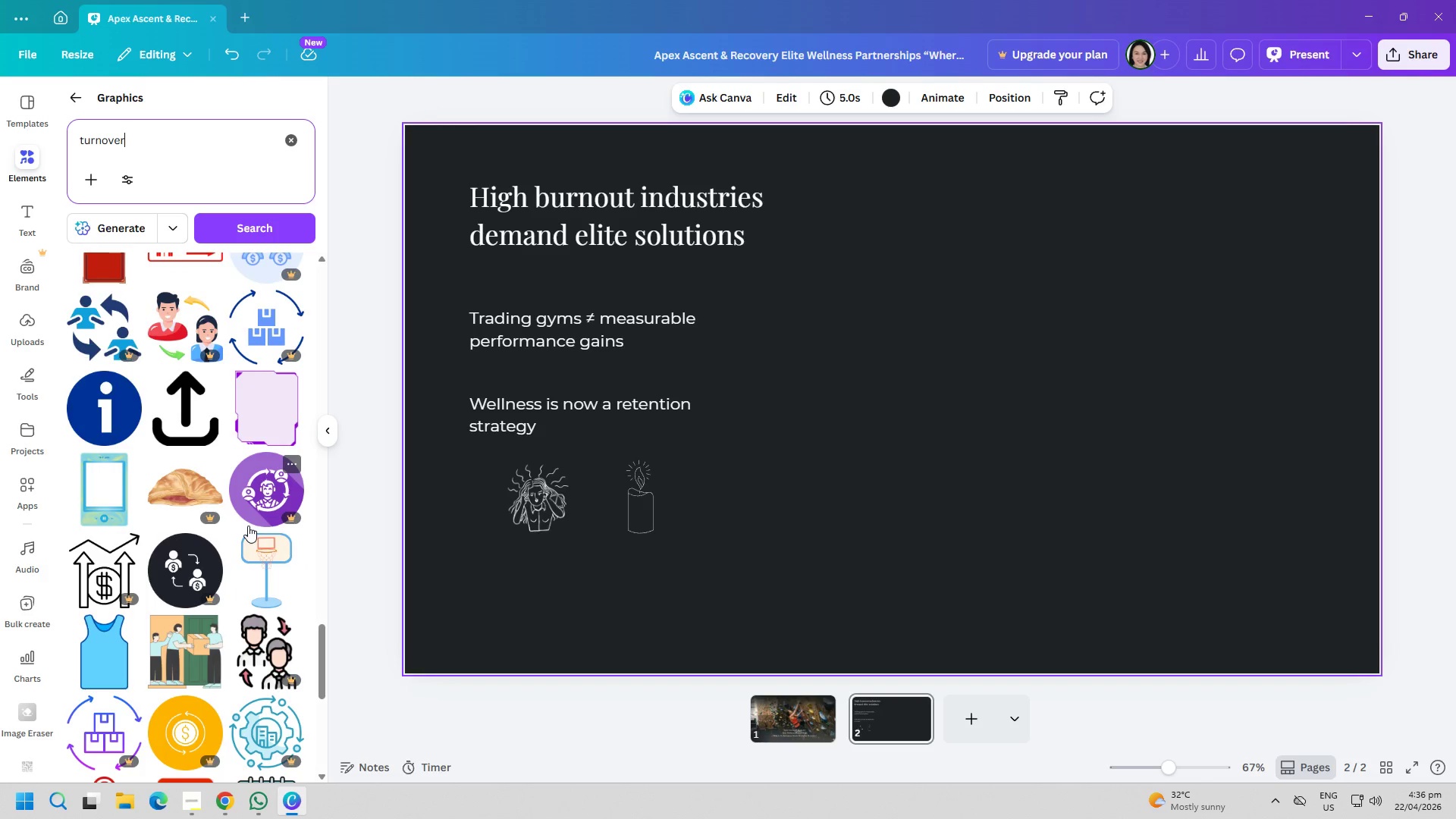 
scroll: coordinate [236, 524], scroll_direction: down, amount: 2.0
 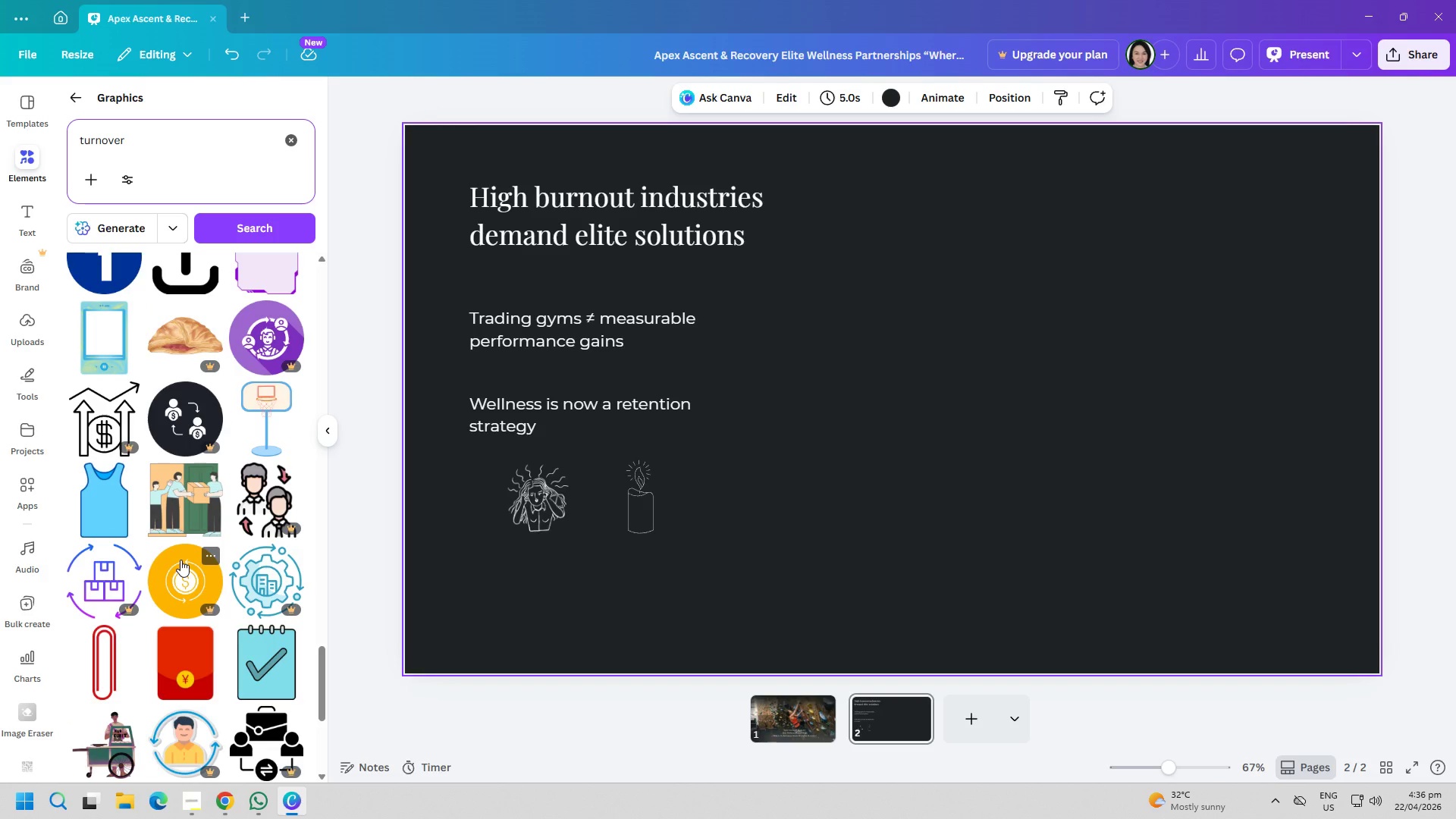 
wait(8.06)
 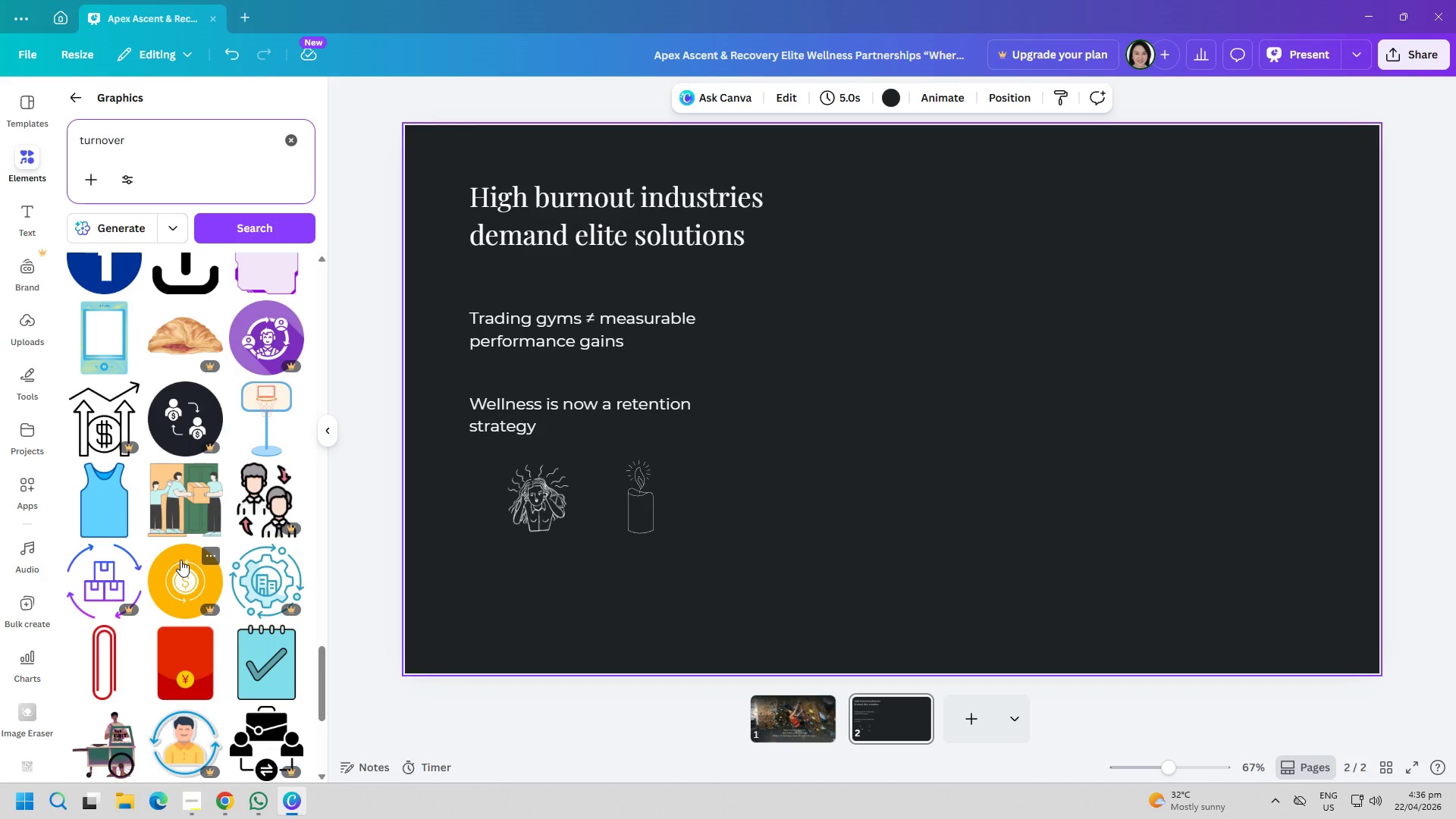 
scroll: coordinate [151, 594], scroll_direction: down, amount: 16.0
 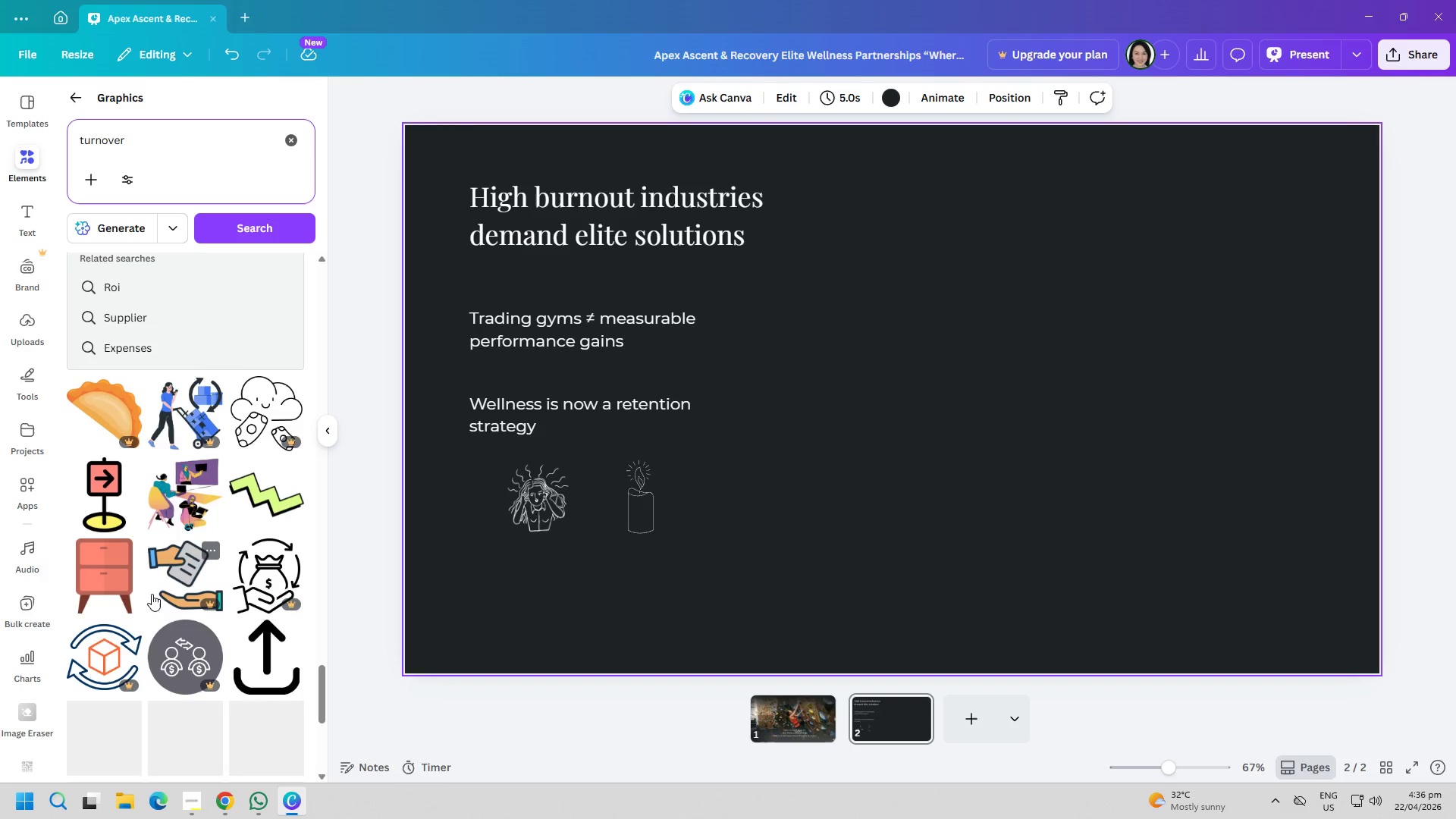 
scroll: coordinate [149, 587], scroll_direction: down, amount: 17.0
 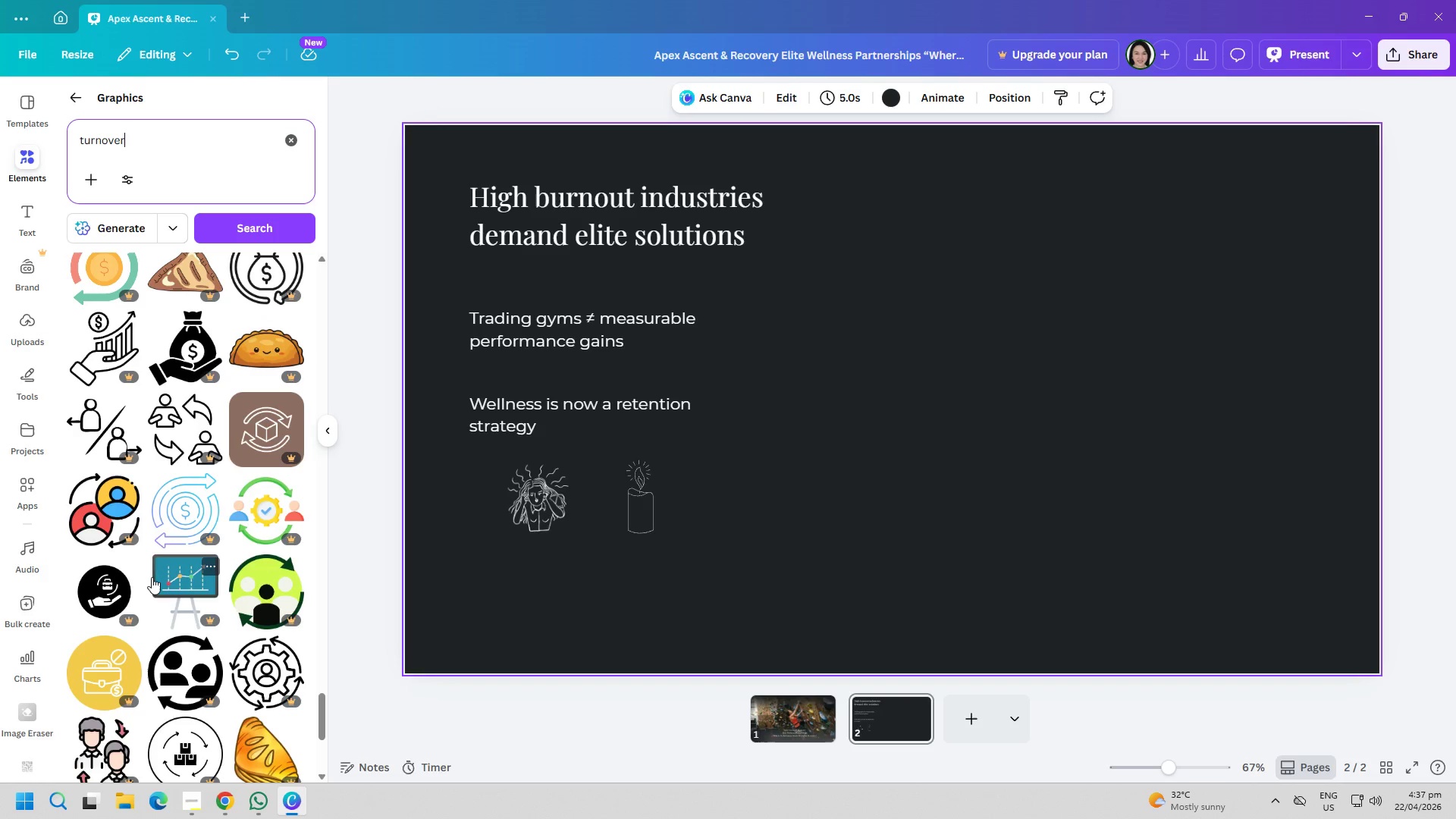 
scroll: coordinate [183, 509], scroll_direction: up, amount: 61.0
 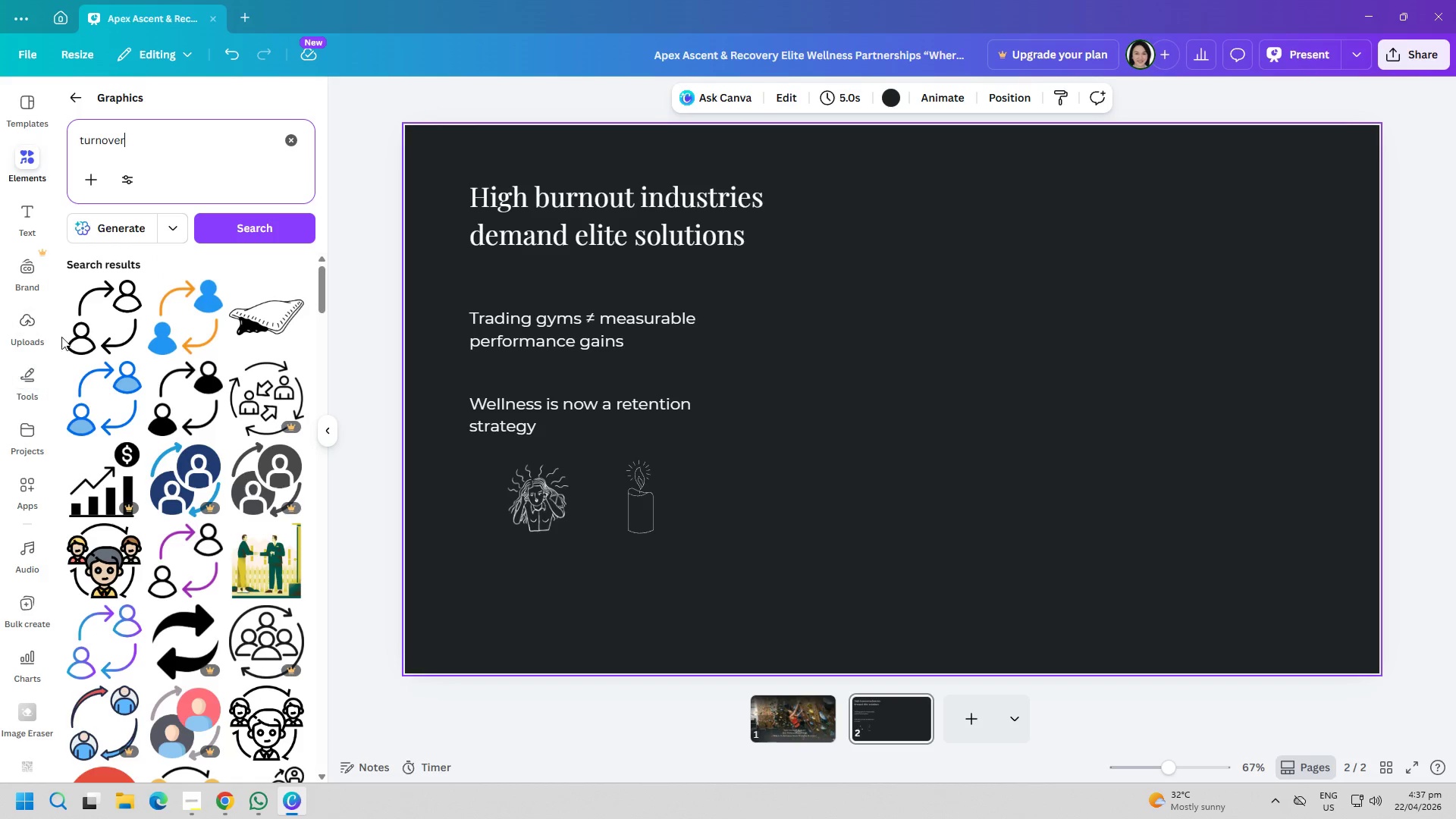 
left_click([96, 323])
 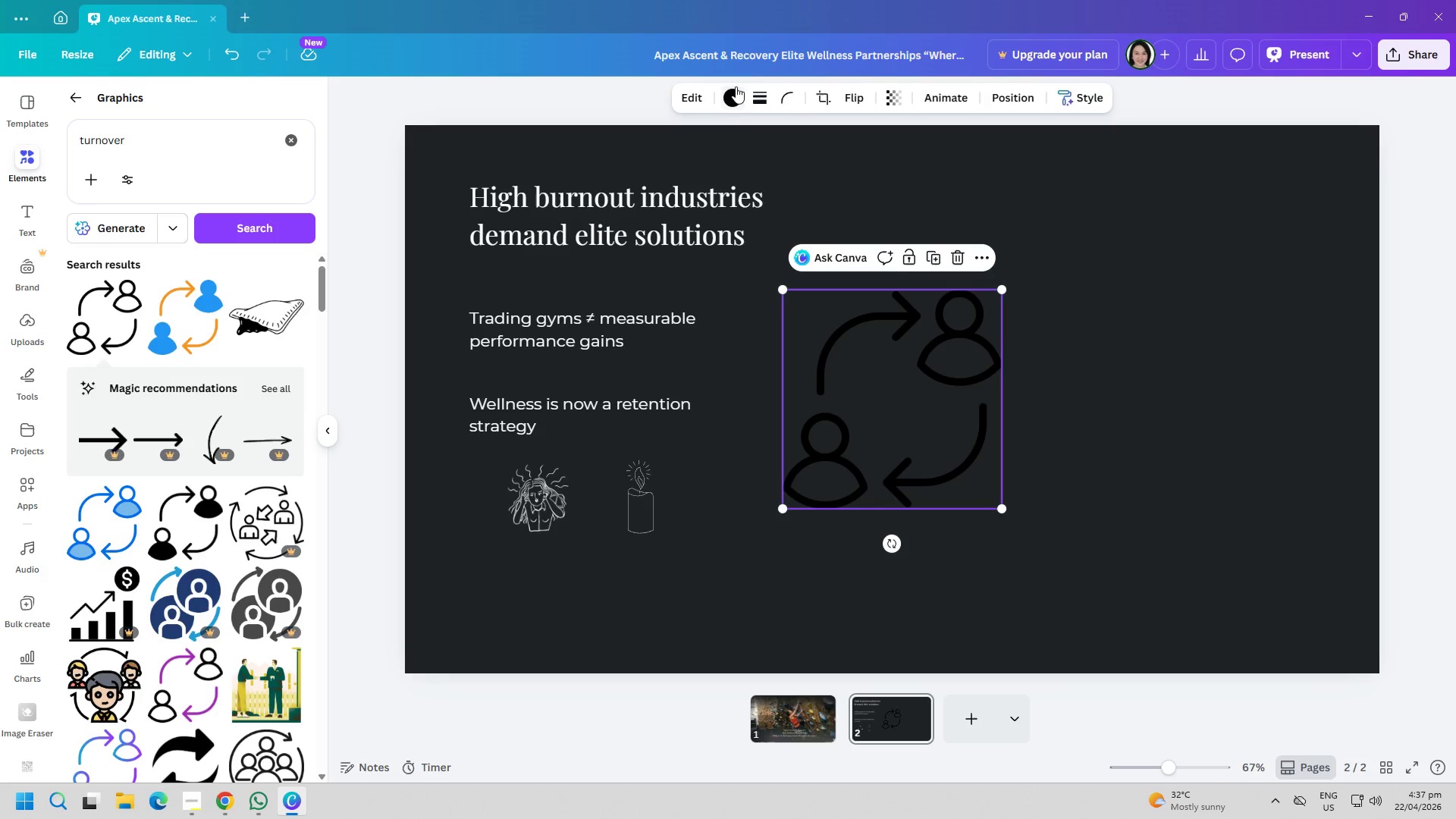 
left_click([739, 99])
 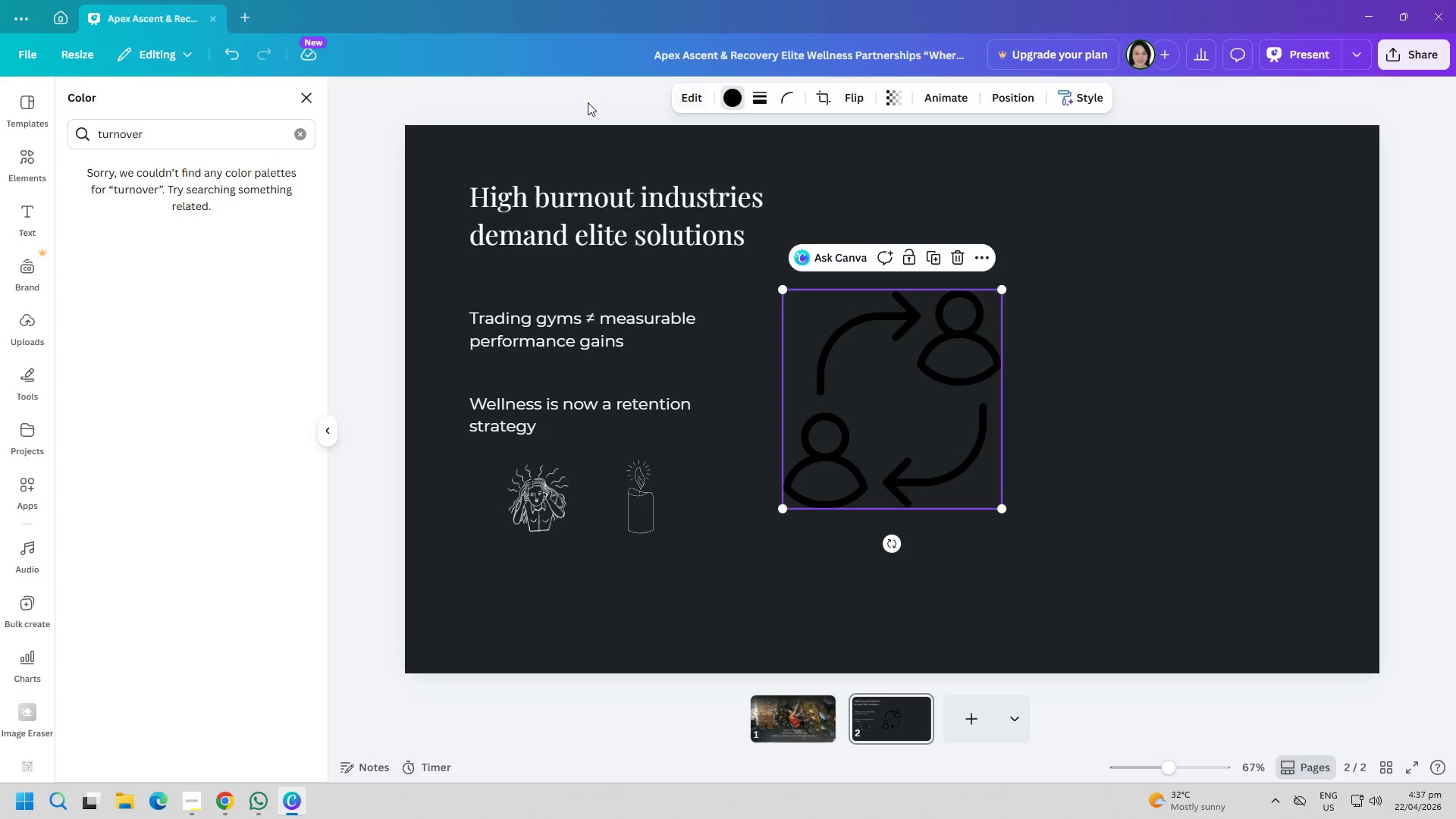 
left_click([294, 128])
 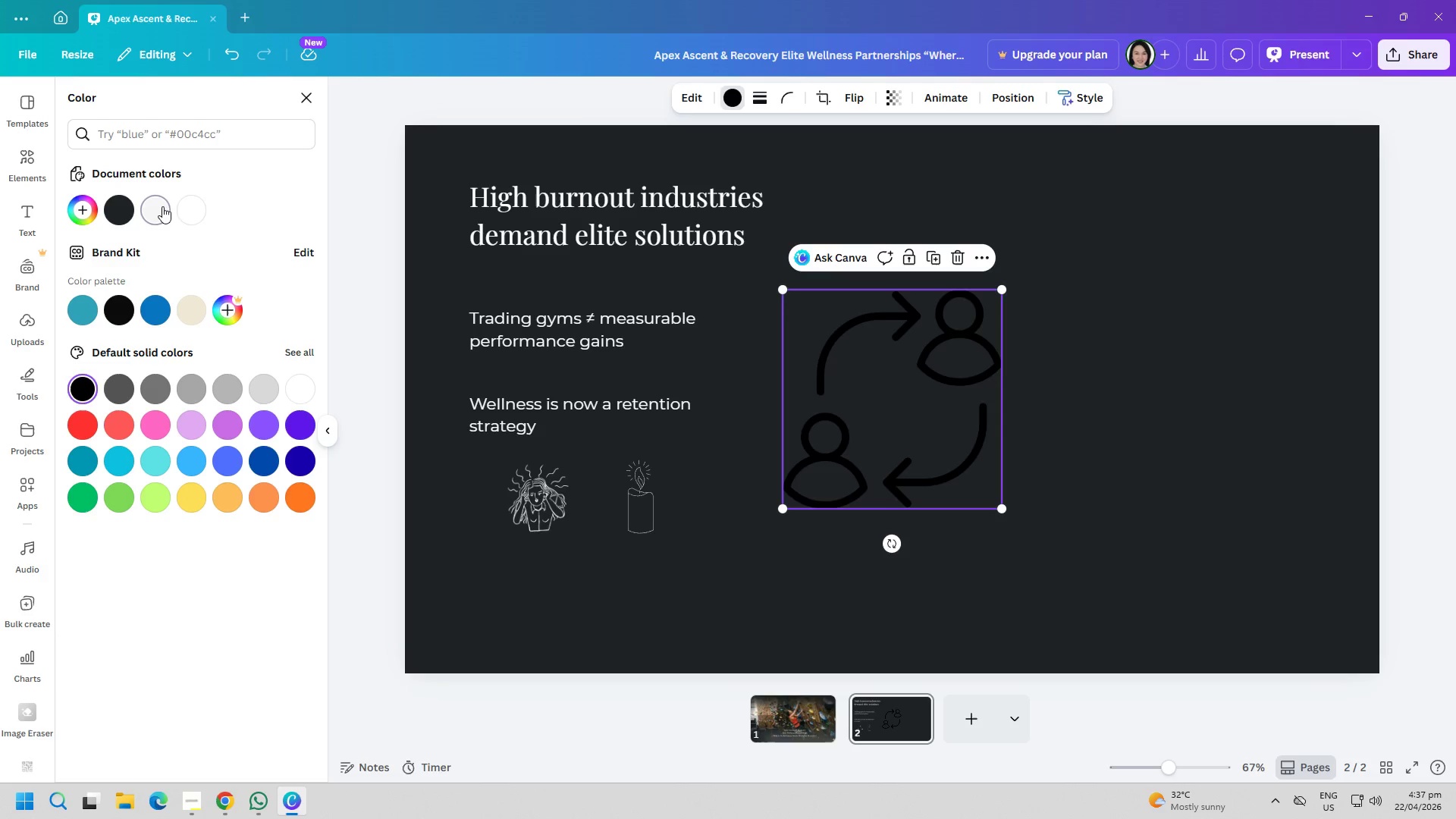 
double_click([781, 539])
 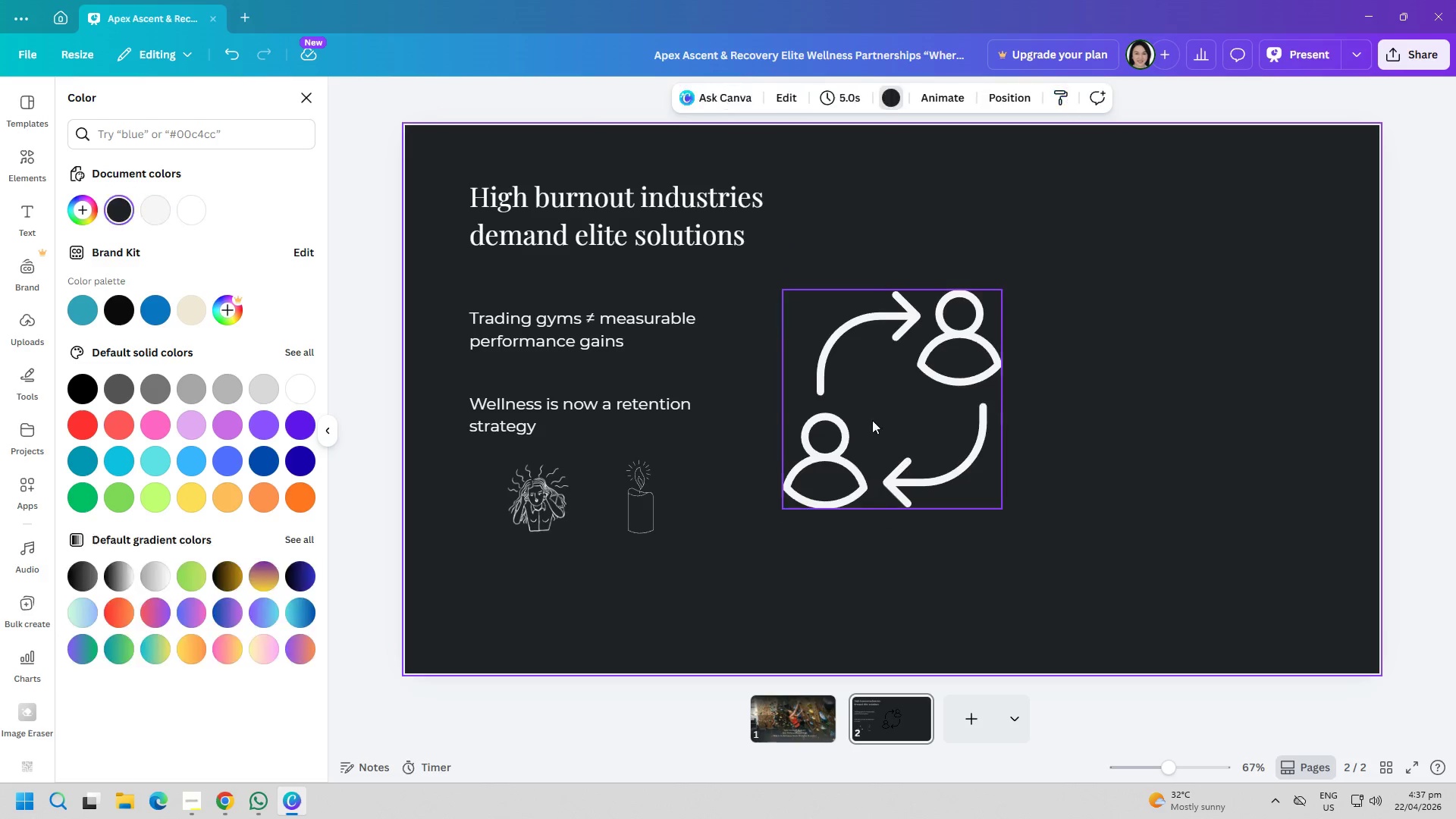 
left_click_drag(start_coordinate=[879, 413], to_coordinate=[877, 482])
 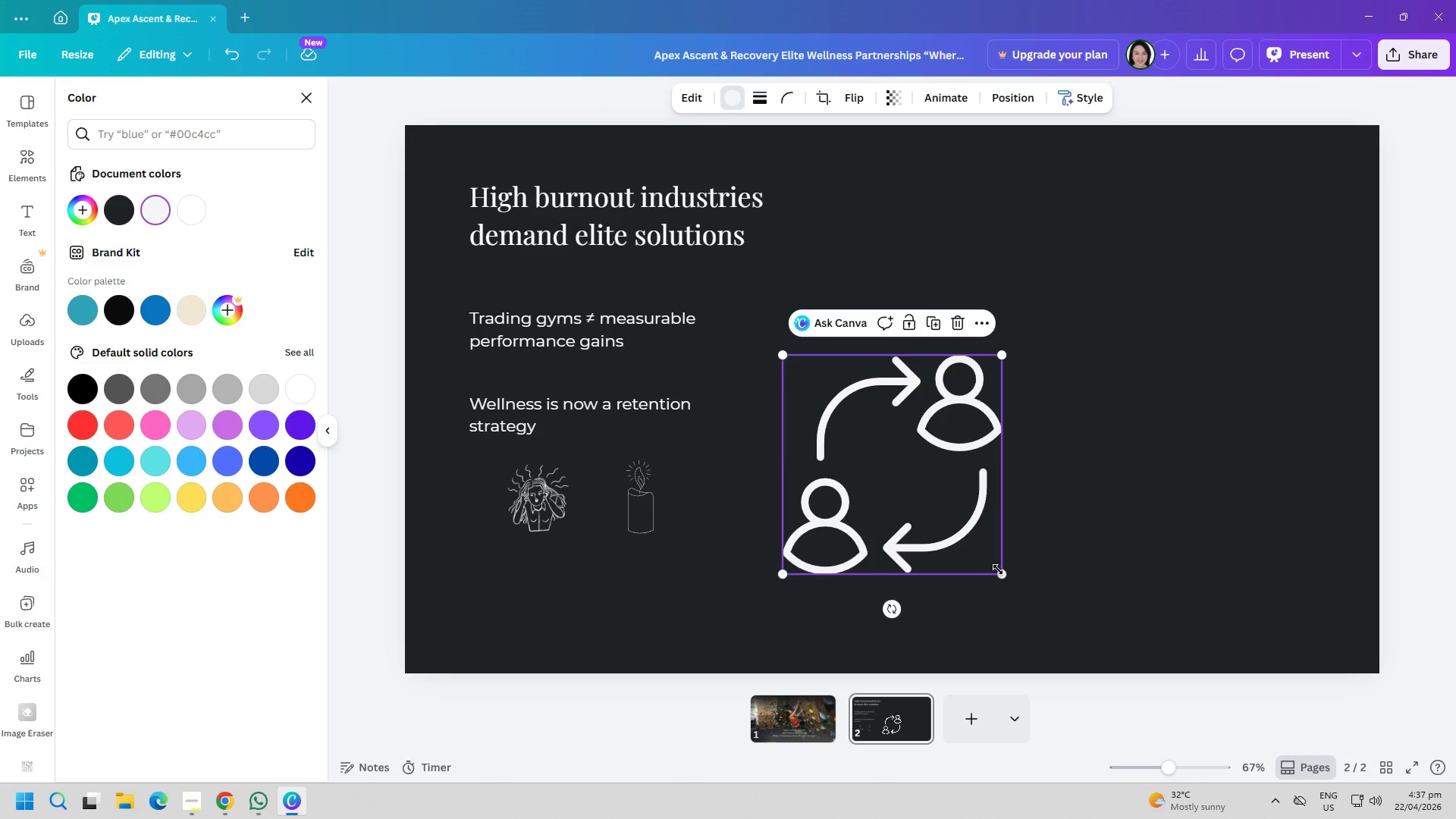 
left_click_drag(start_coordinate=[1002, 576], to_coordinate=[879, 447])
 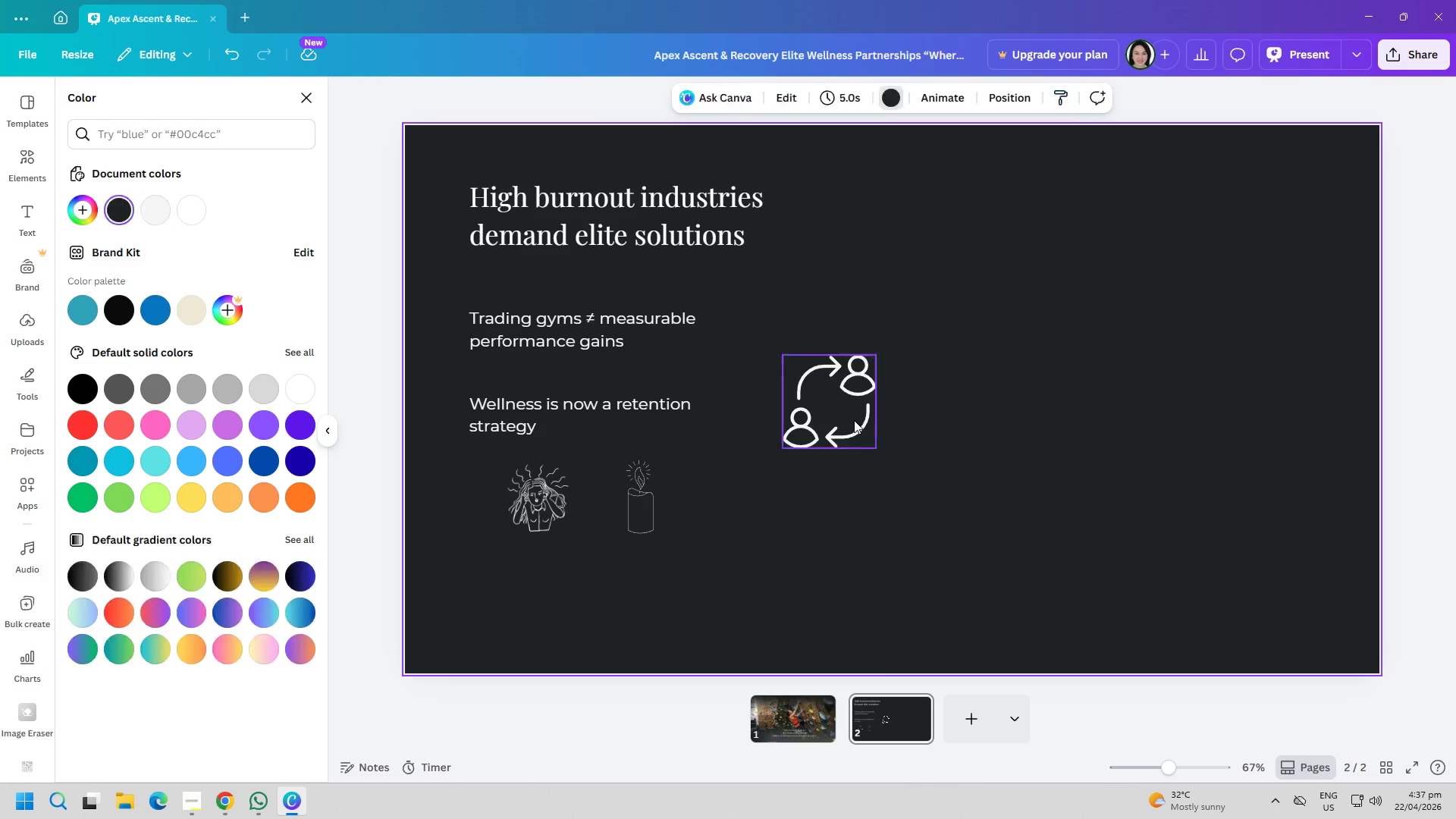 
left_click_drag(start_coordinate=[854, 420], to_coordinate=[779, 513])
 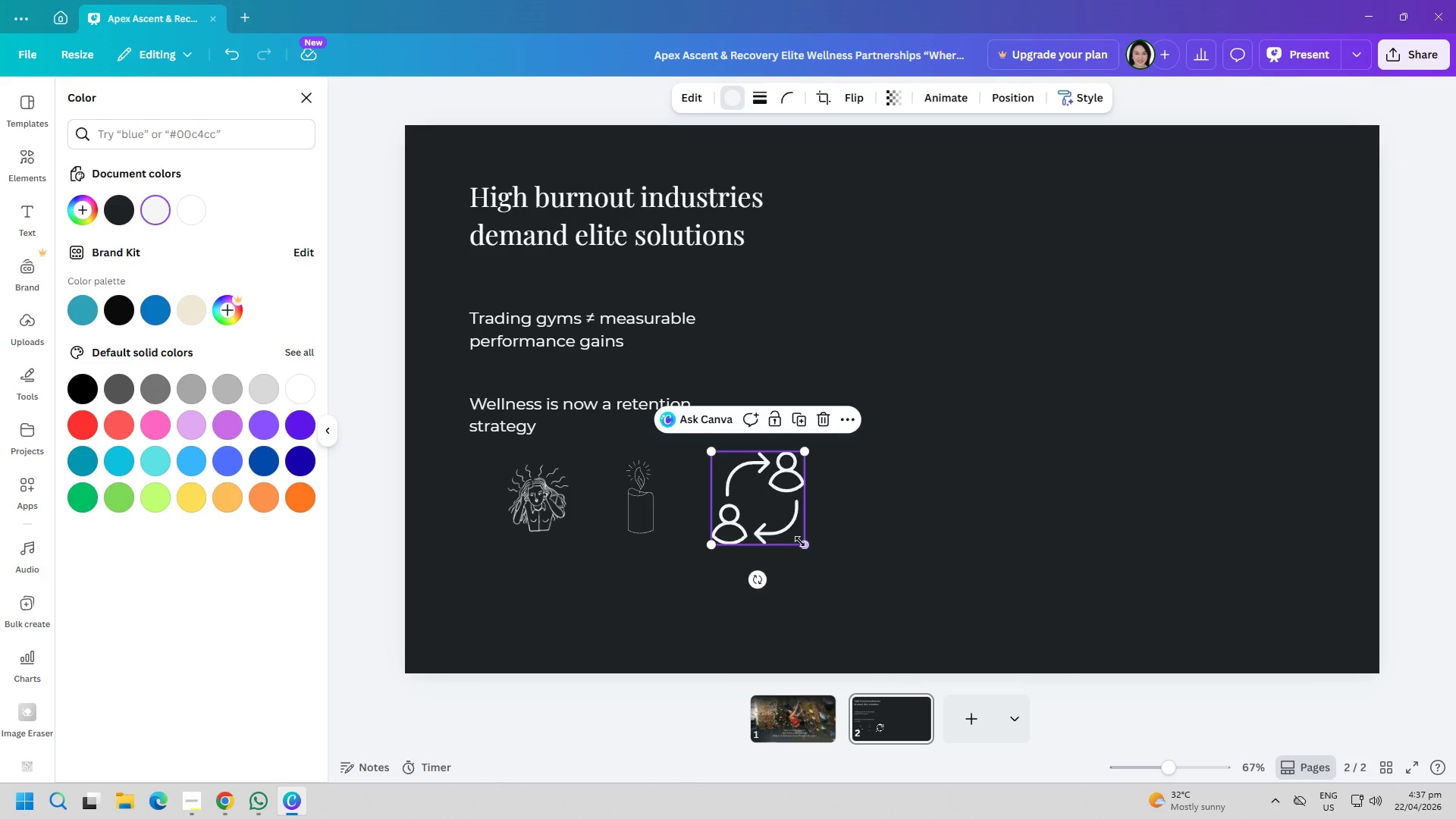 
left_click_drag(start_coordinate=[804, 541], to_coordinate=[772, 514])
 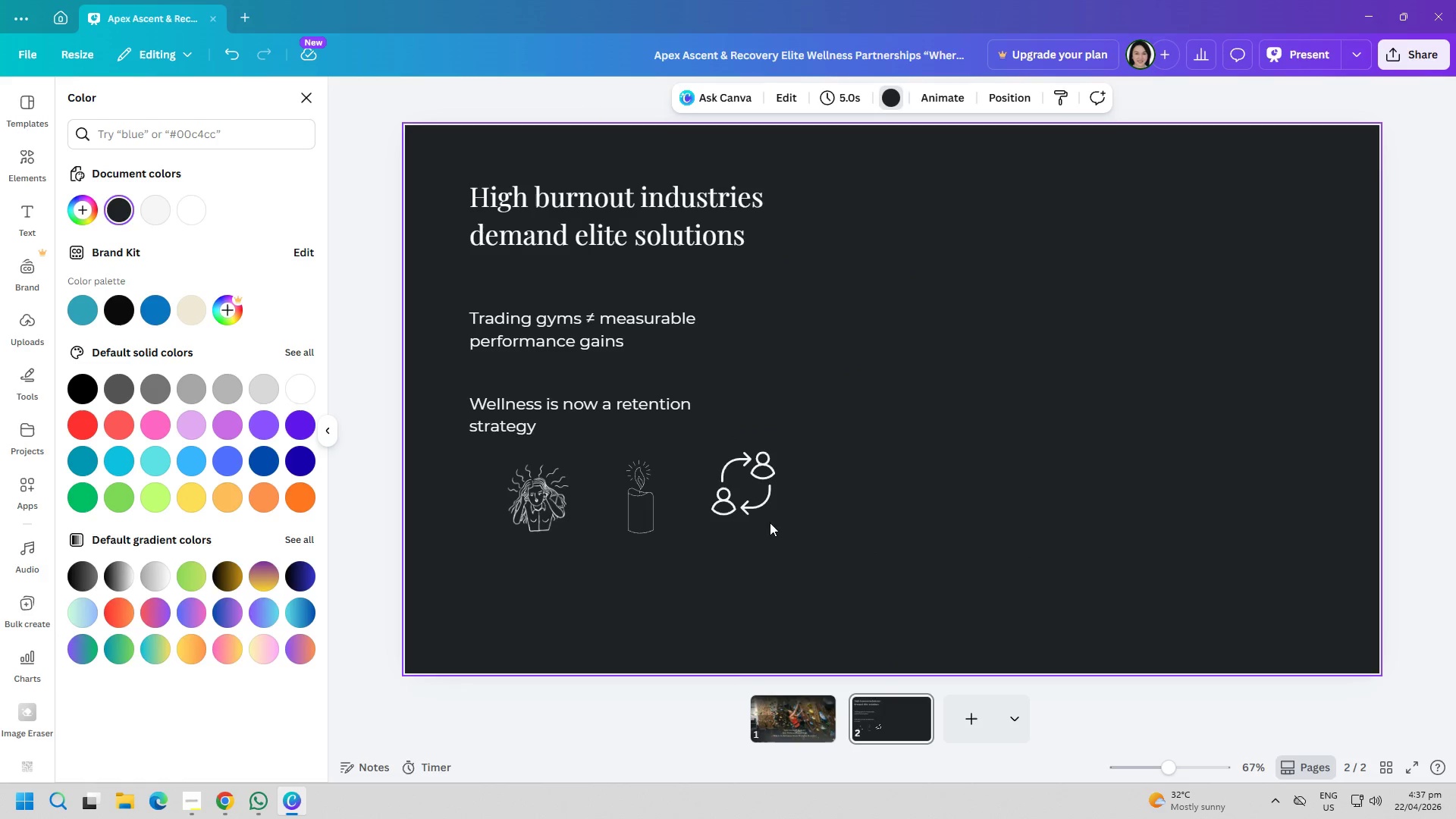 
left_click_drag(start_coordinate=[767, 509], to_coordinate=[761, 526])
 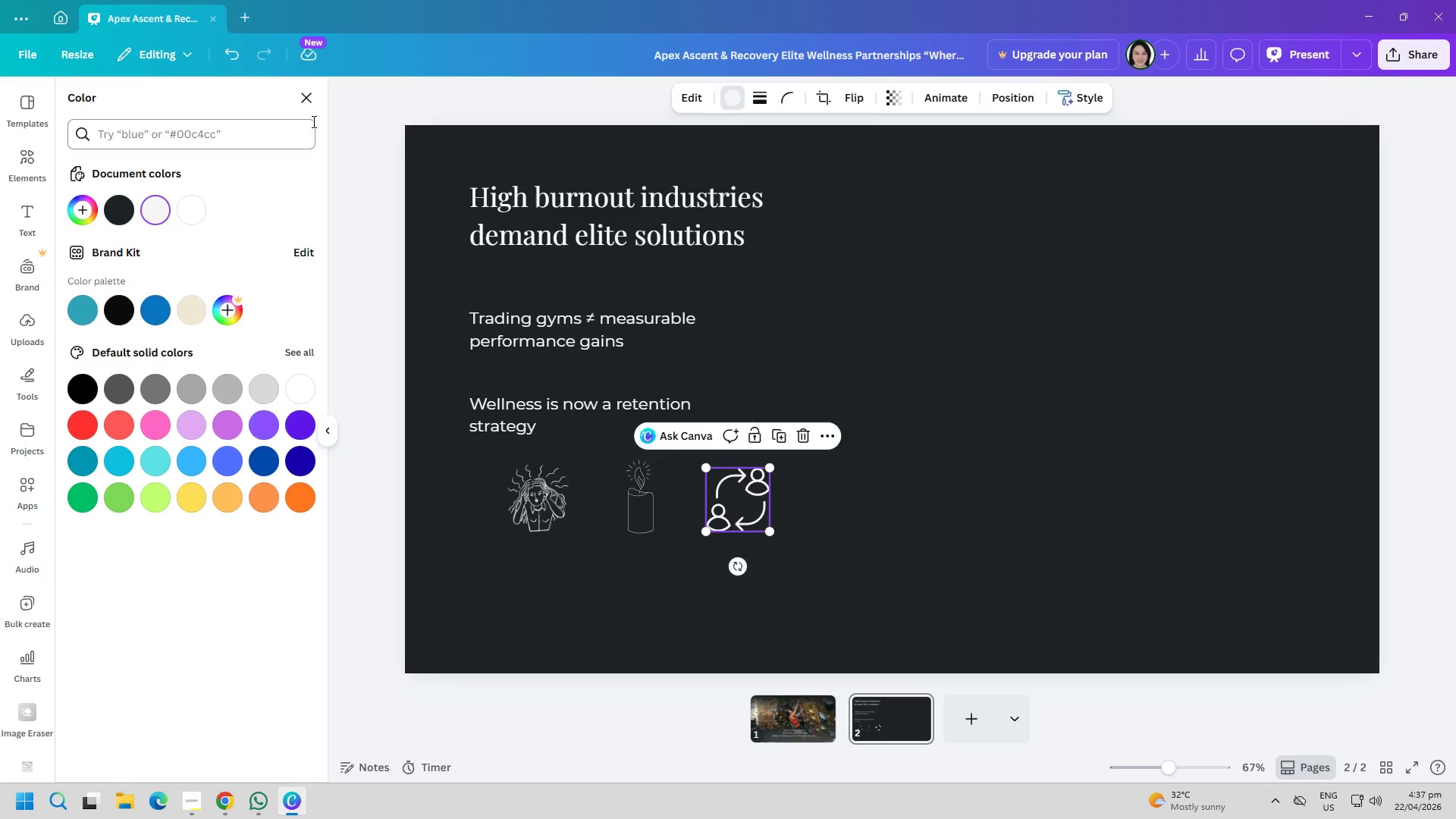 
left_click([309, 105])
 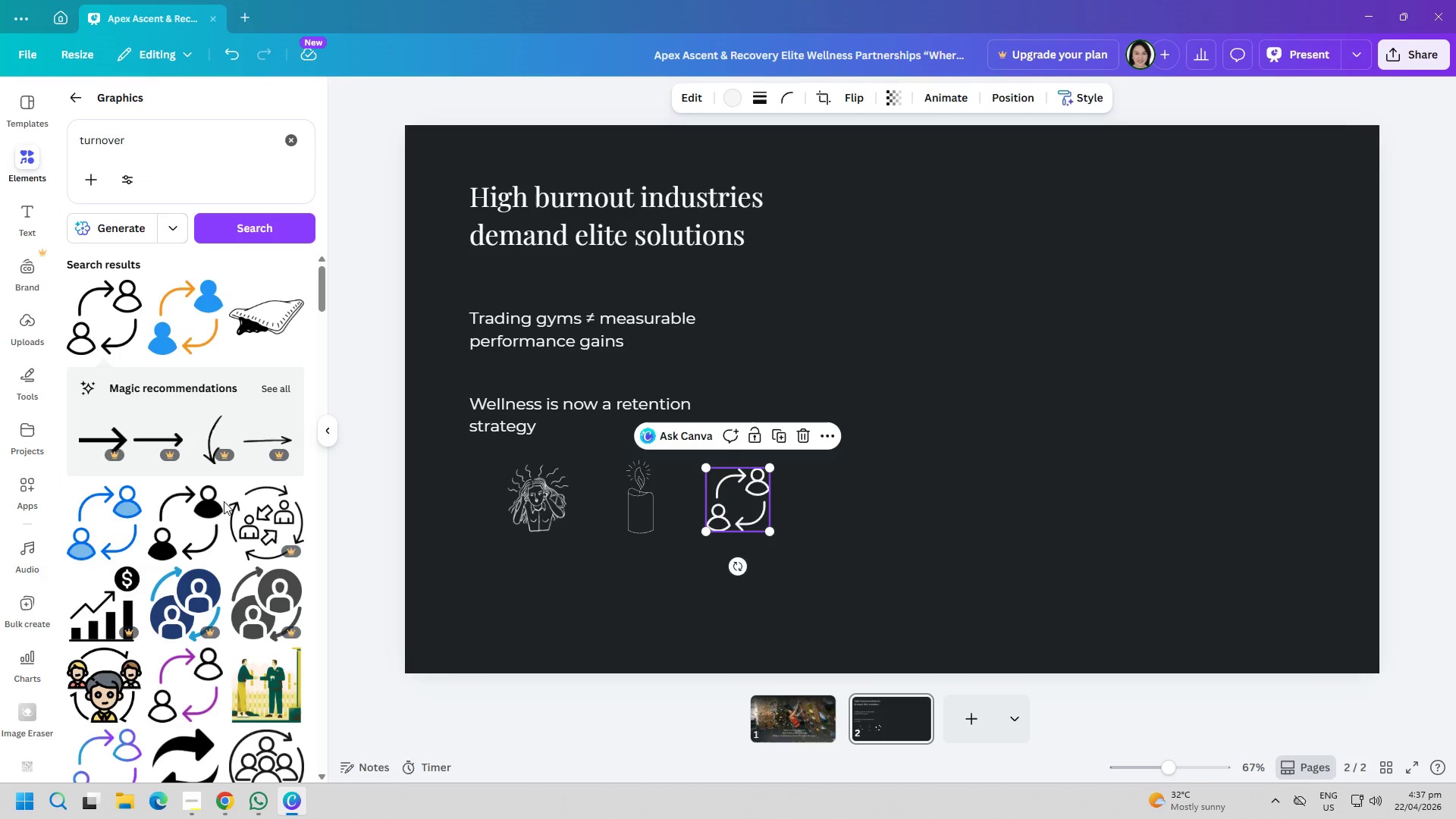 
scroll: coordinate [202, 553], scroll_direction: down, amount: 14.0
 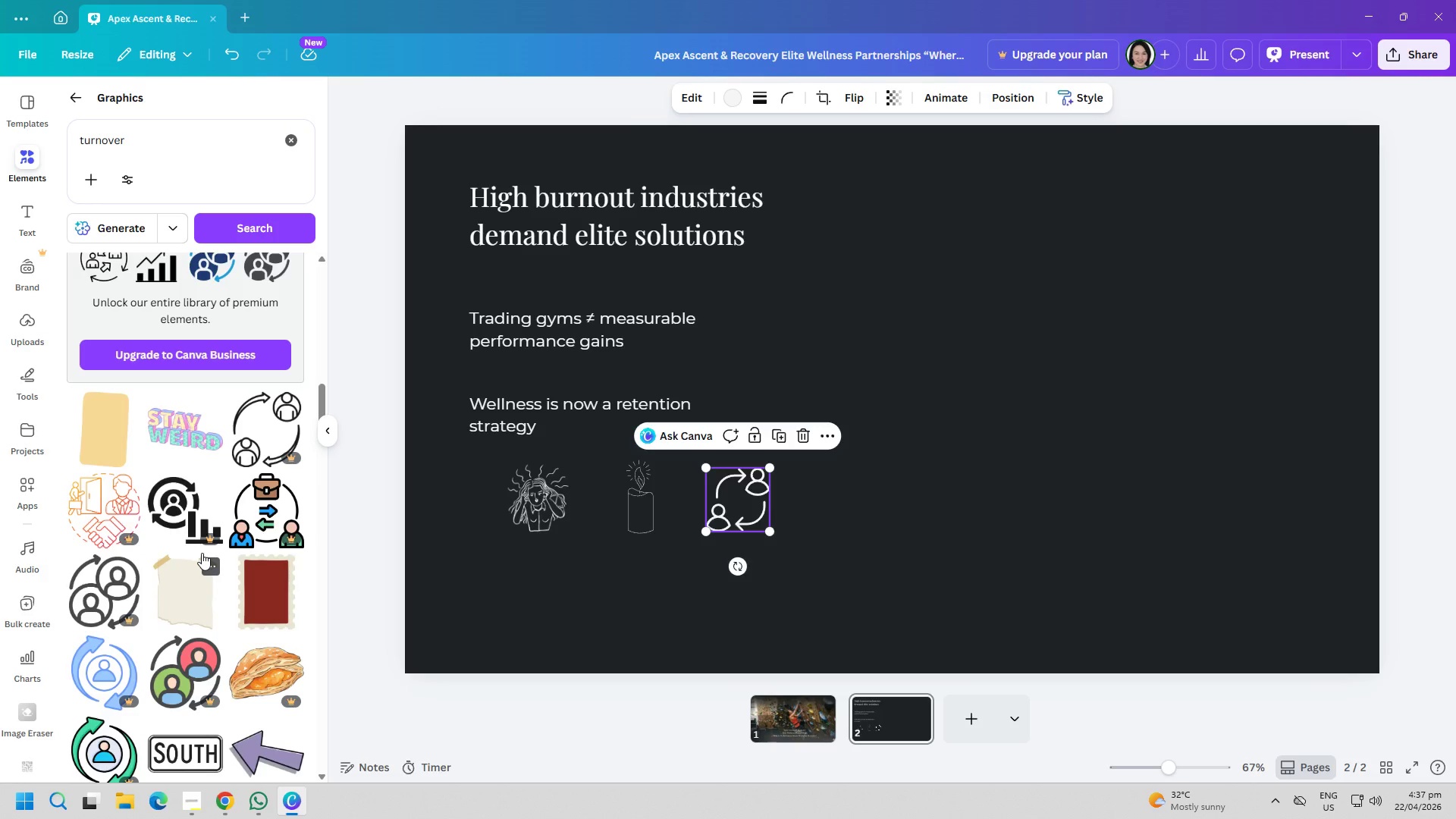 
wait(16.6)
 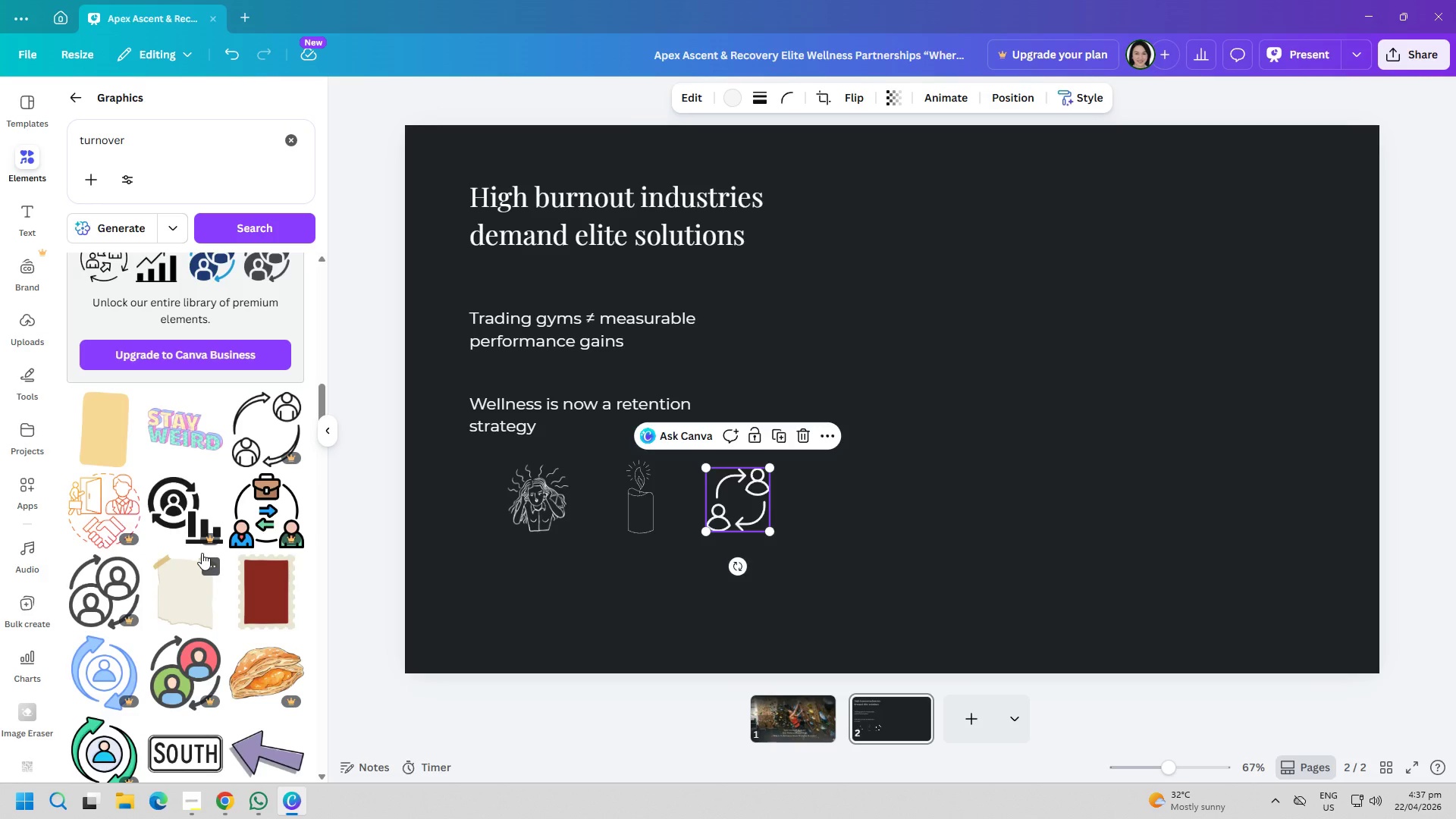 
left_click([24, 168])
 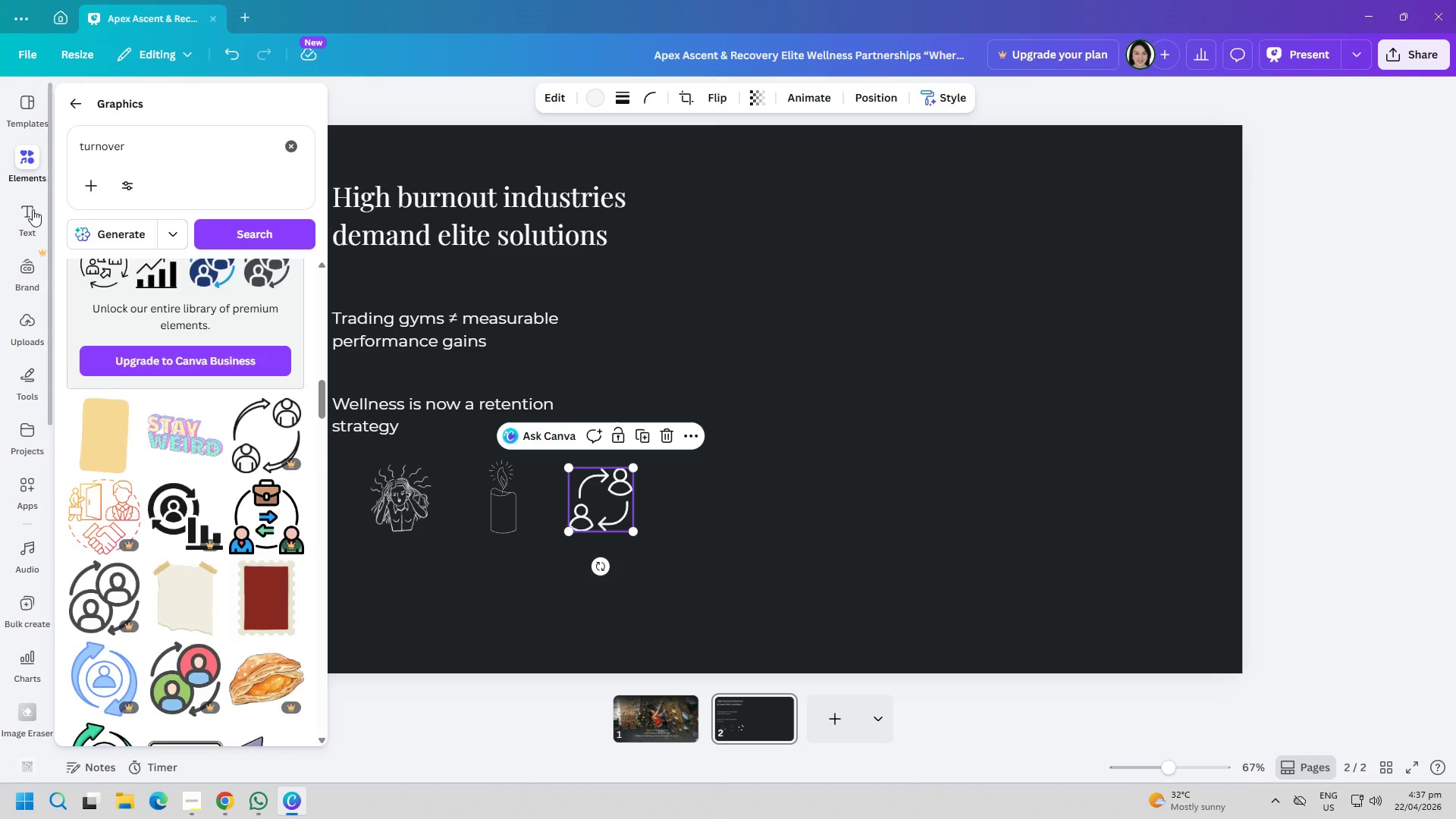 
left_click([30, 212])
 